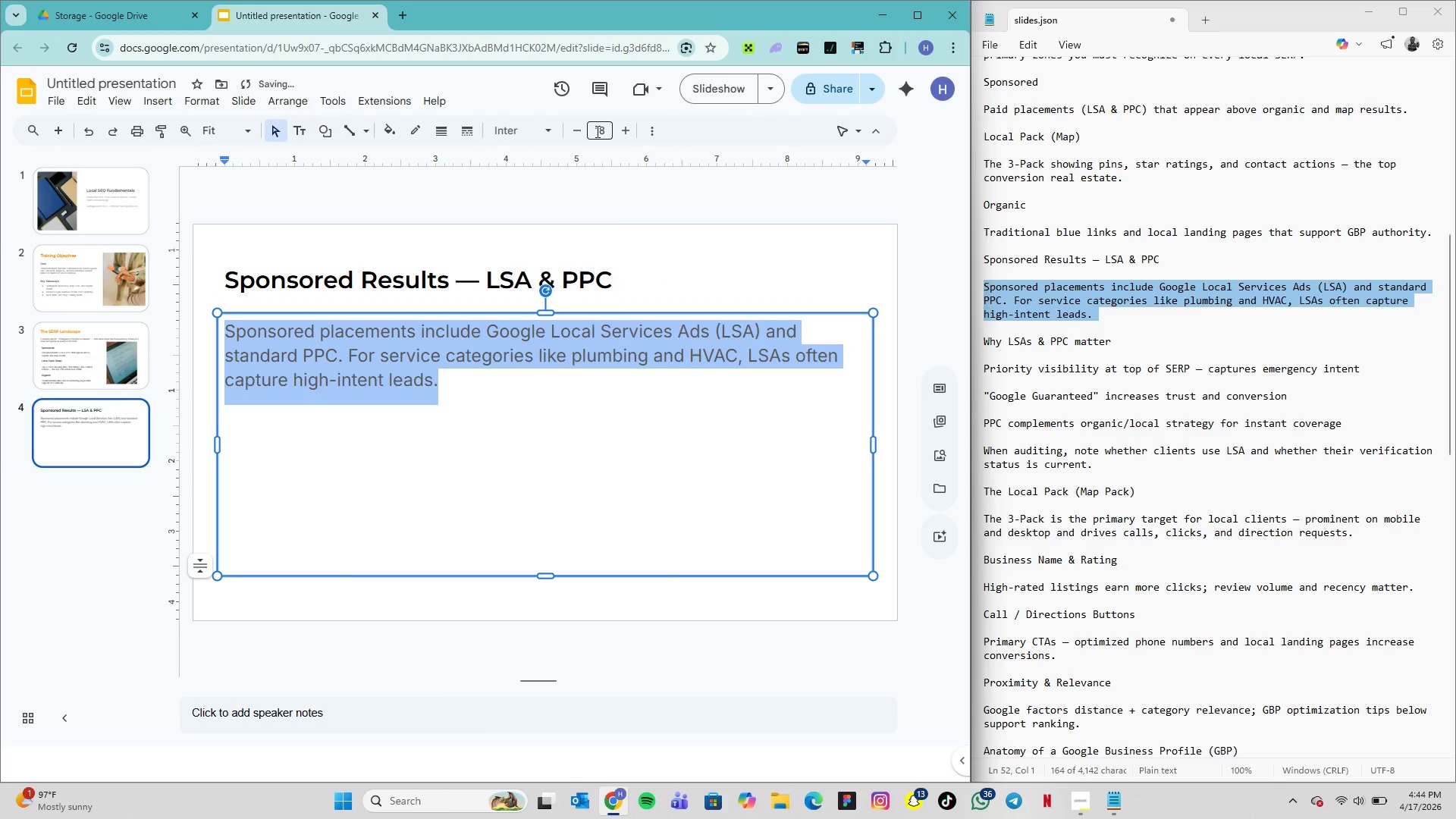 
left_click([596, 131])
 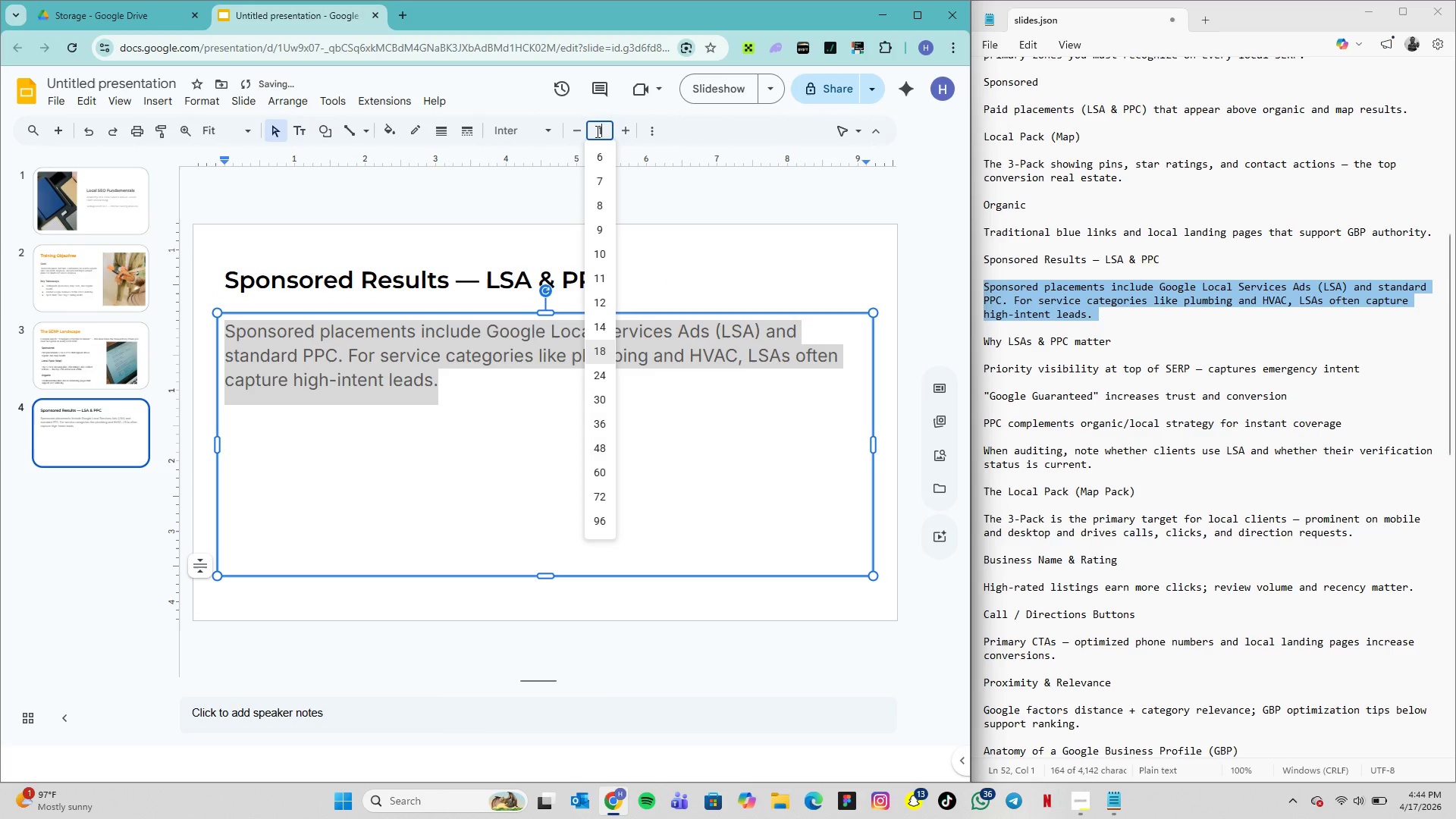 
type(14)
 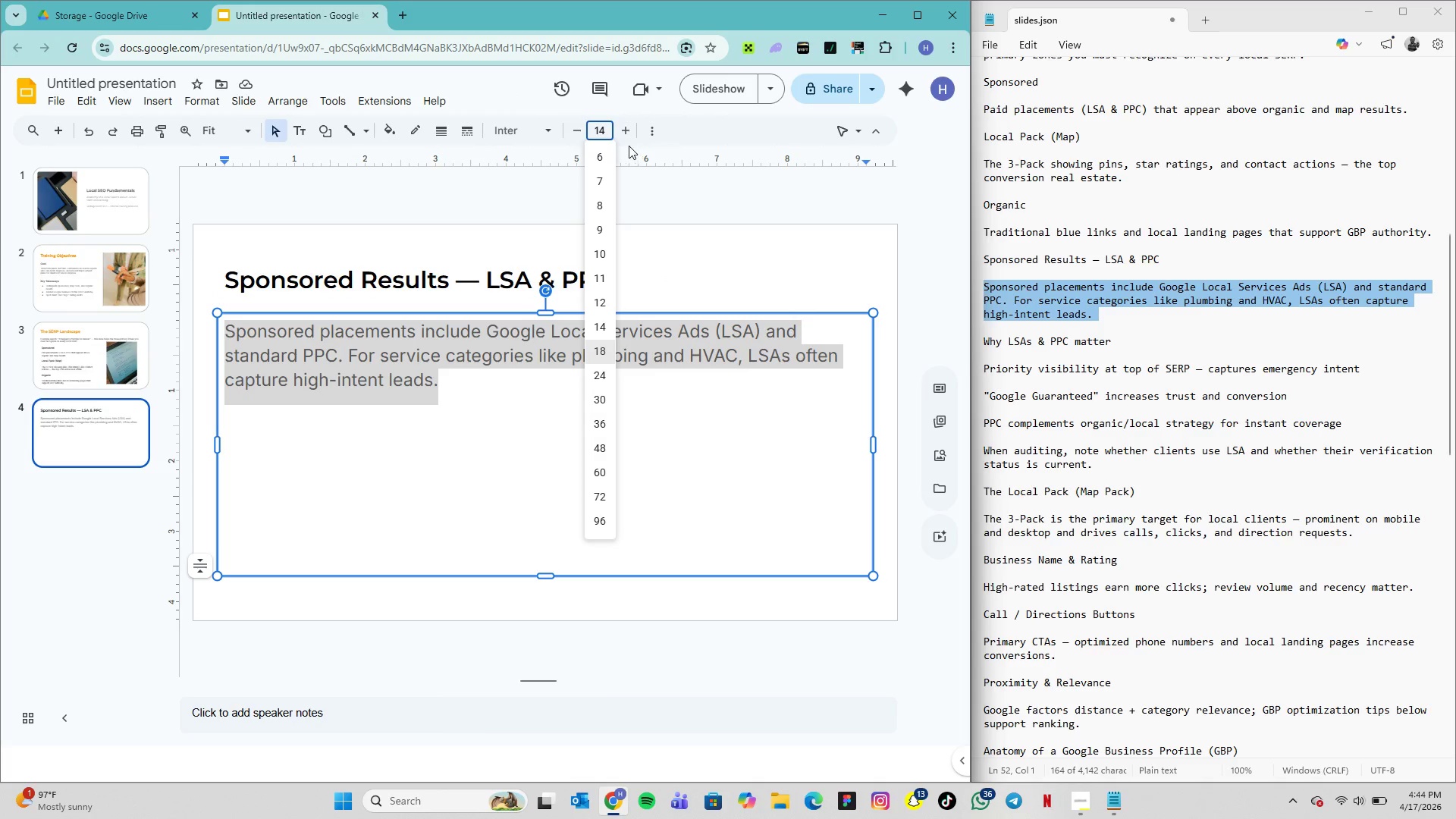 
left_click([540, 135])
 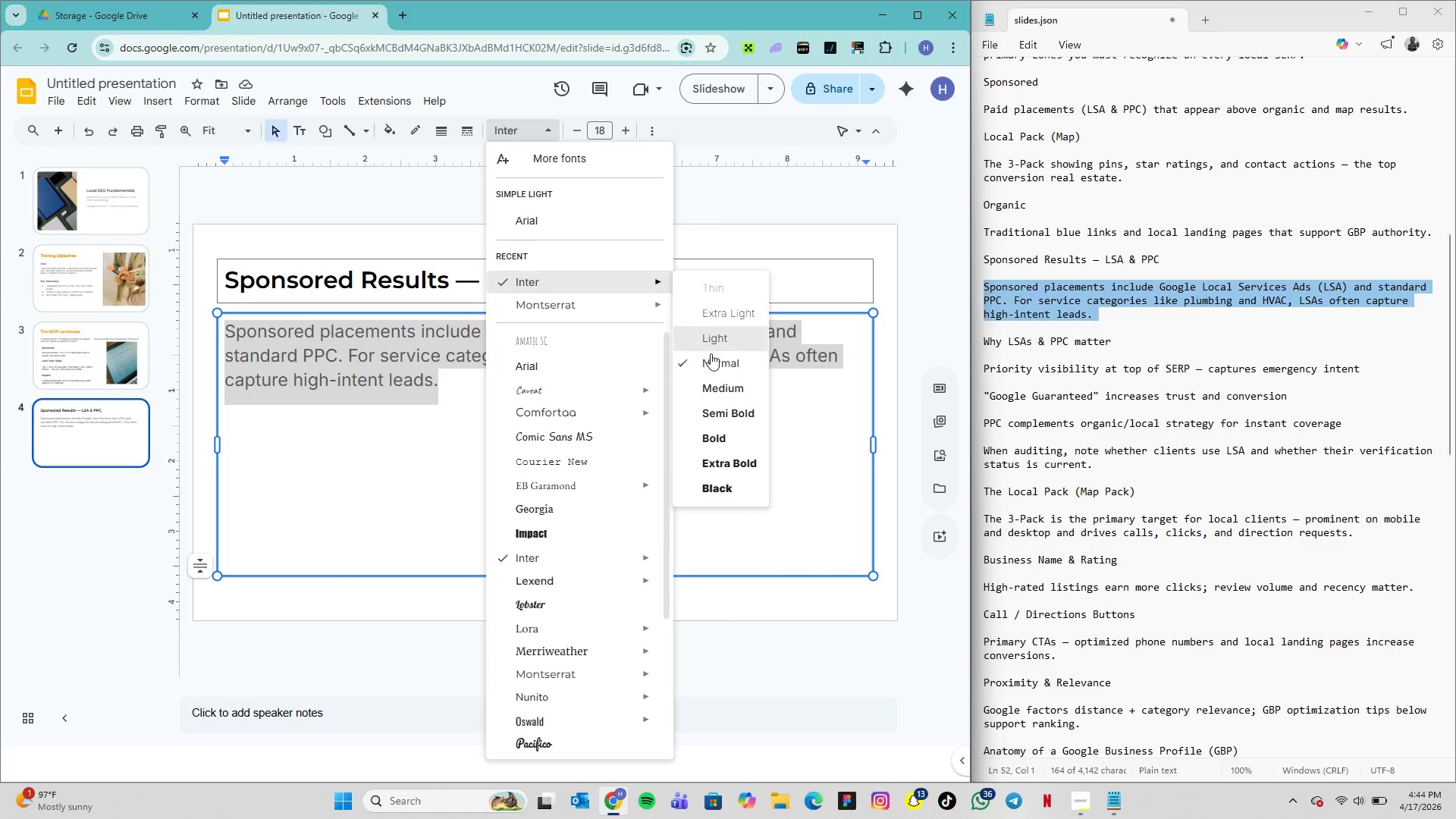 
left_click([724, 337])
 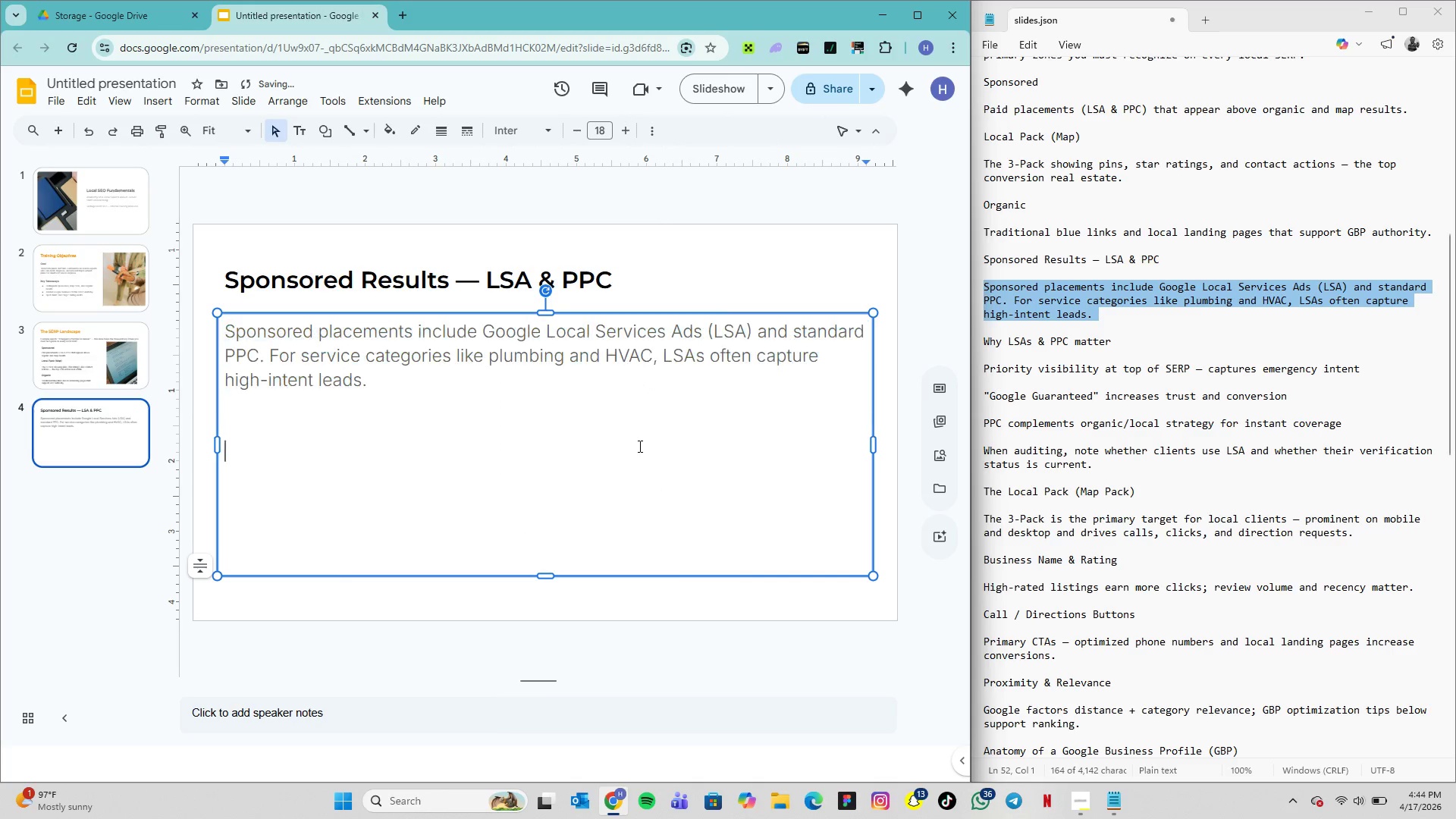 
left_click([639, 446])
 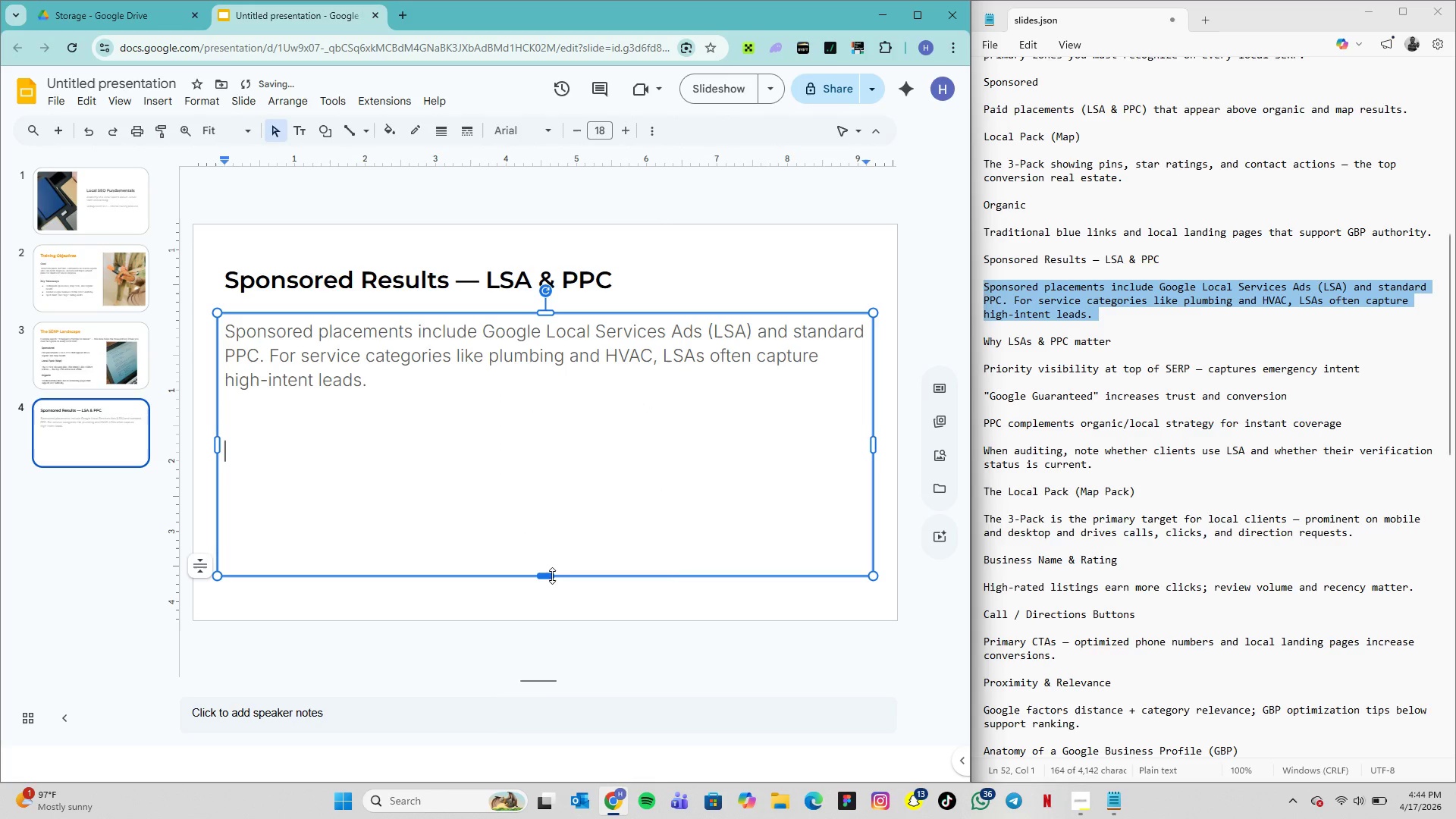 
left_click_drag(start_coordinate=[552, 576], to_coordinate=[533, 396])
 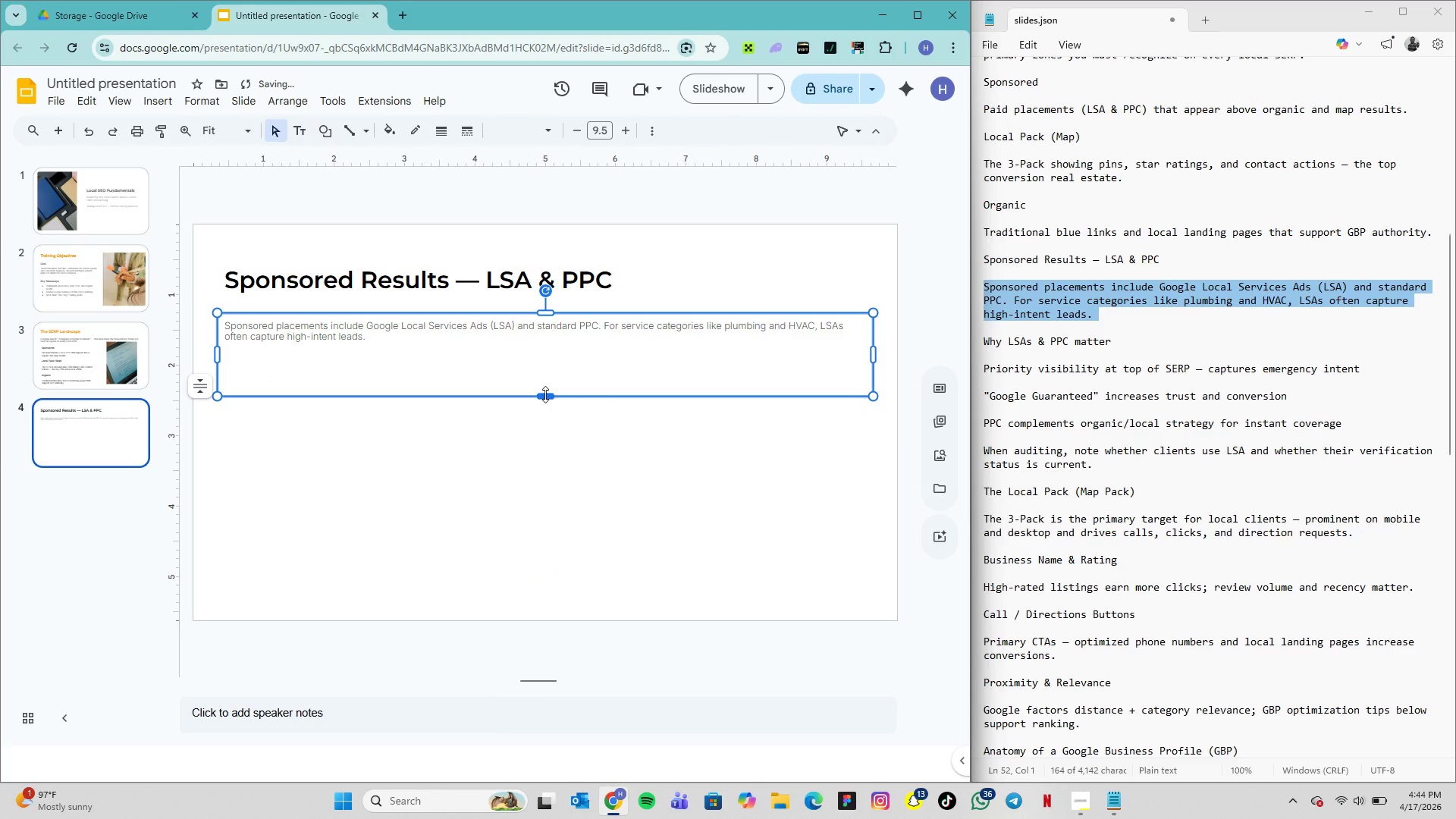 
left_click_drag(start_coordinate=[545, 394], to_coordinate=[545, 421])
 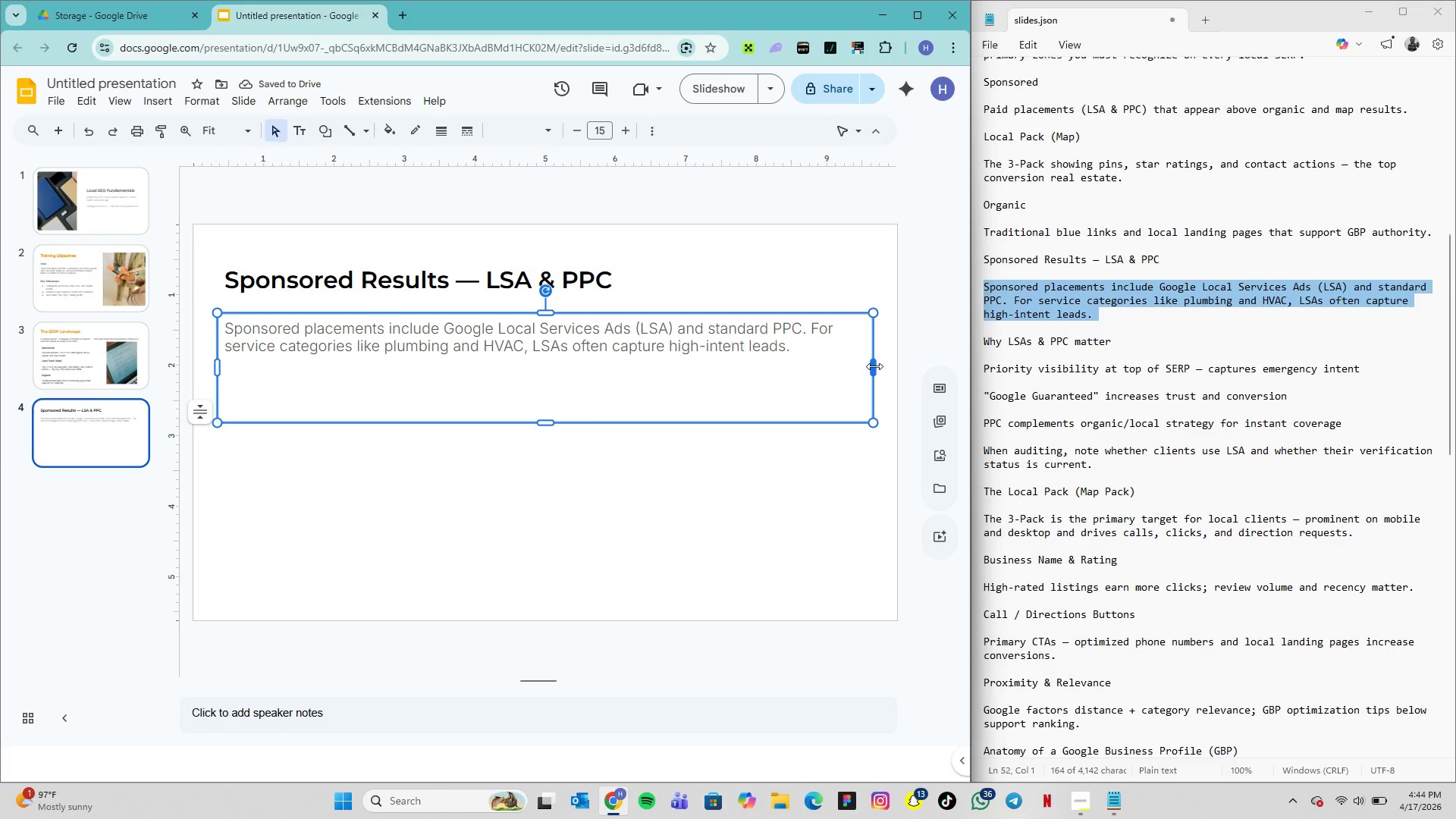 
left_click_drag(start_coordinate=[874, 366], to_coordinate=[886, 368])
 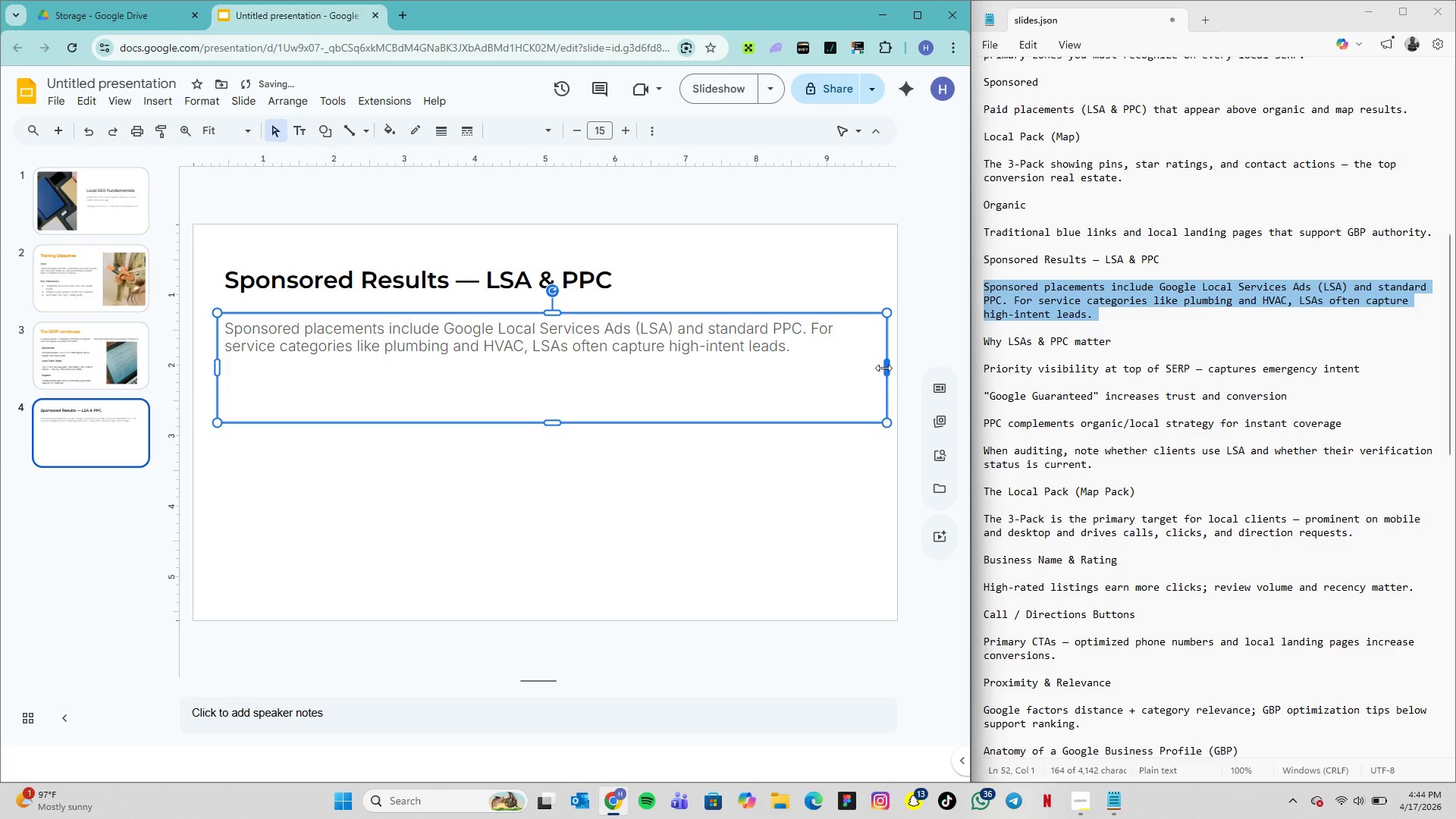 
left_click_drag(start_coordinate=[886, 368], to_coordinate=[836, 362])
 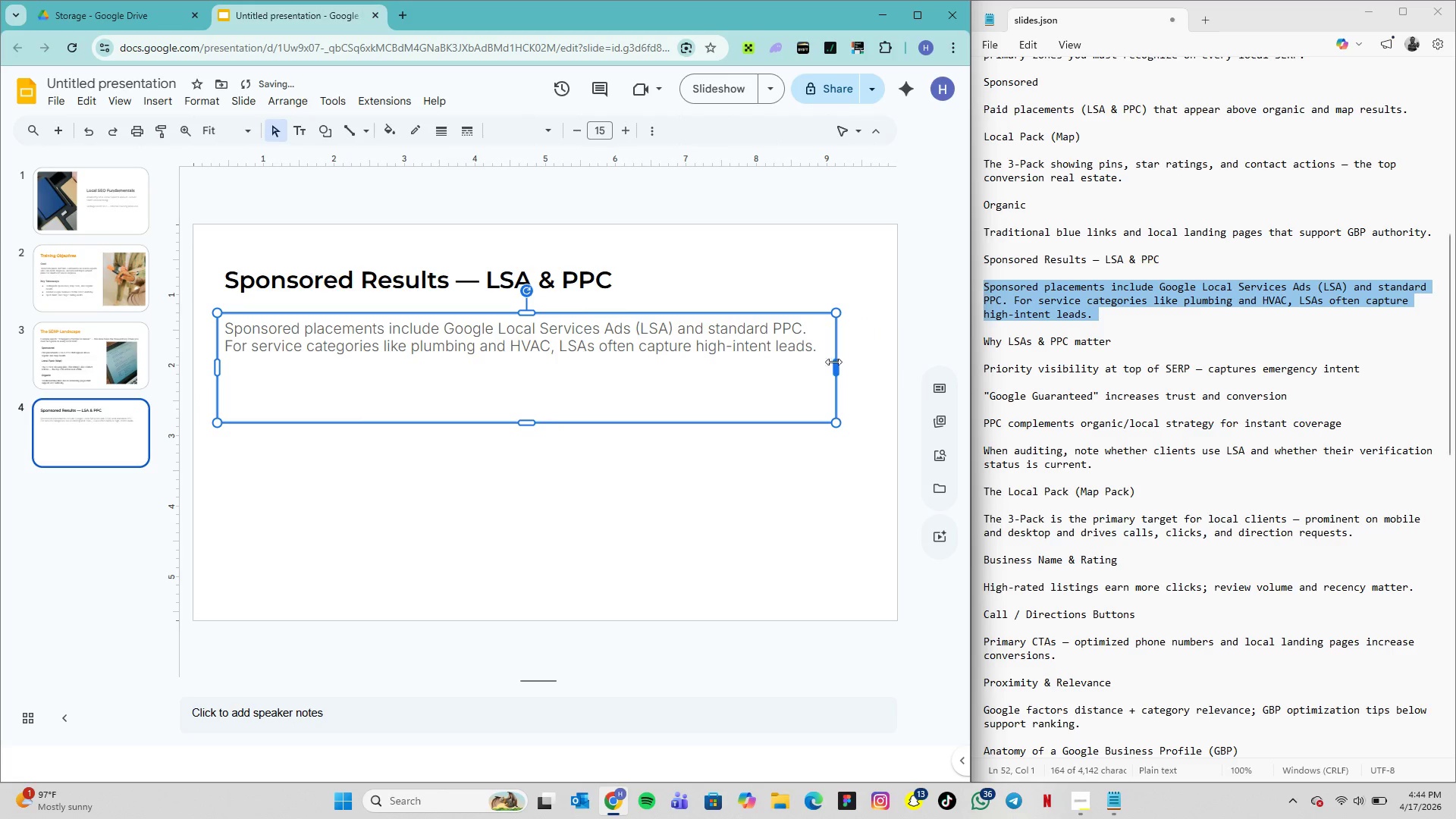 
left_click_drag(start_coordinate=[836, 362], to_coordinate=[811, 357])
 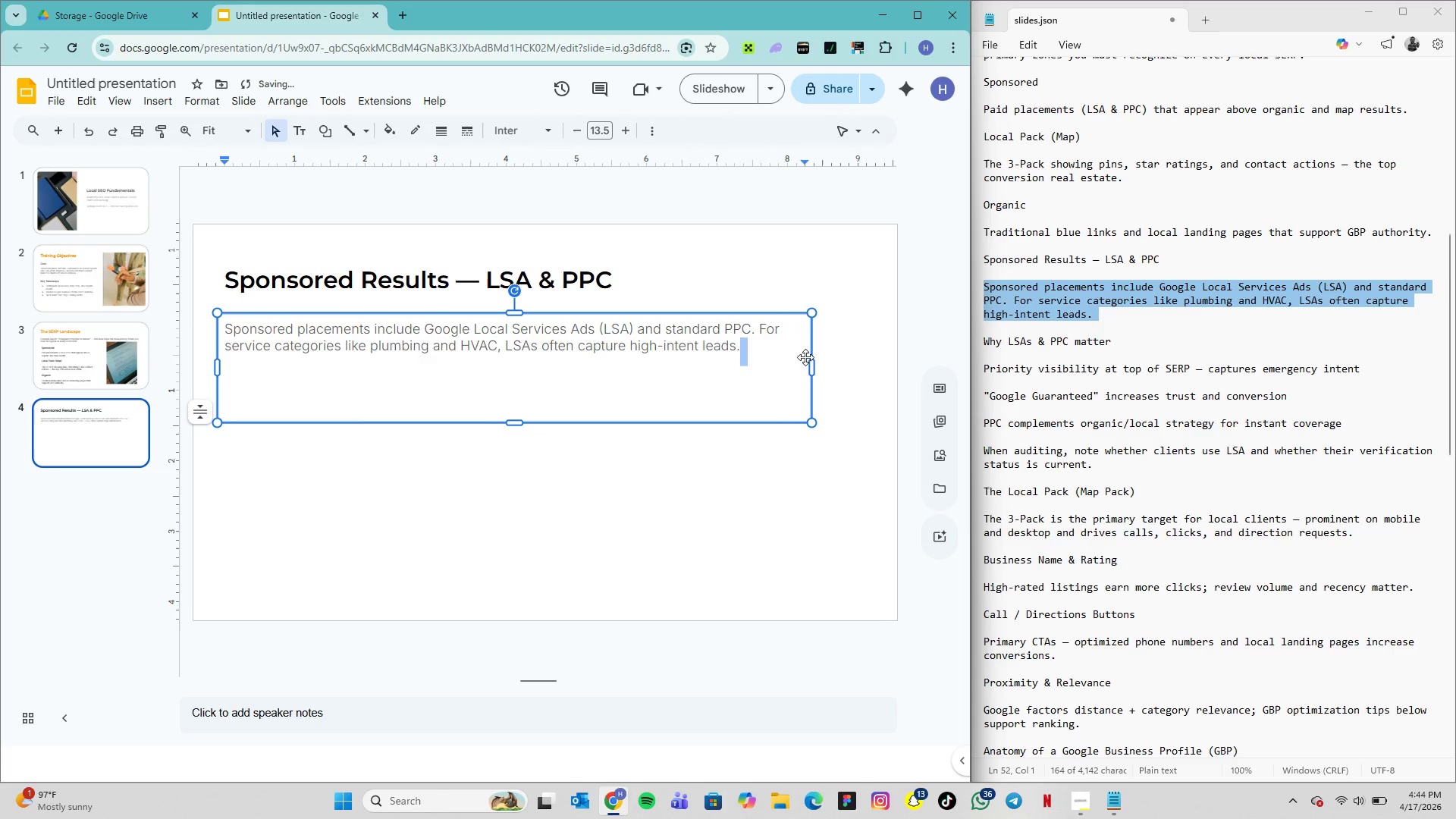 
left_click_drag(start_coordinate=[808, 357], to_coordinate=[789, 358])
 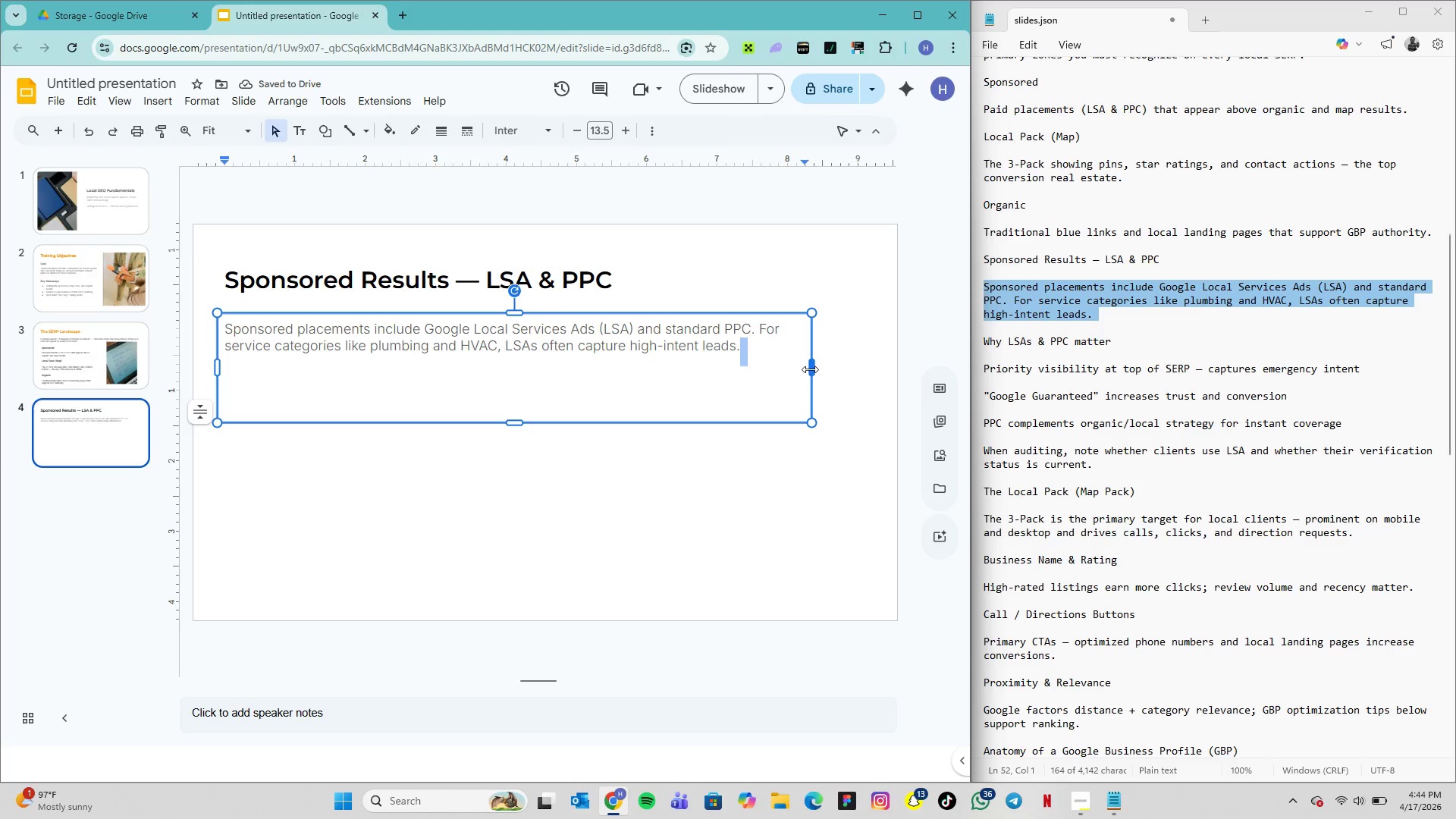 
left_click([810, 369])
 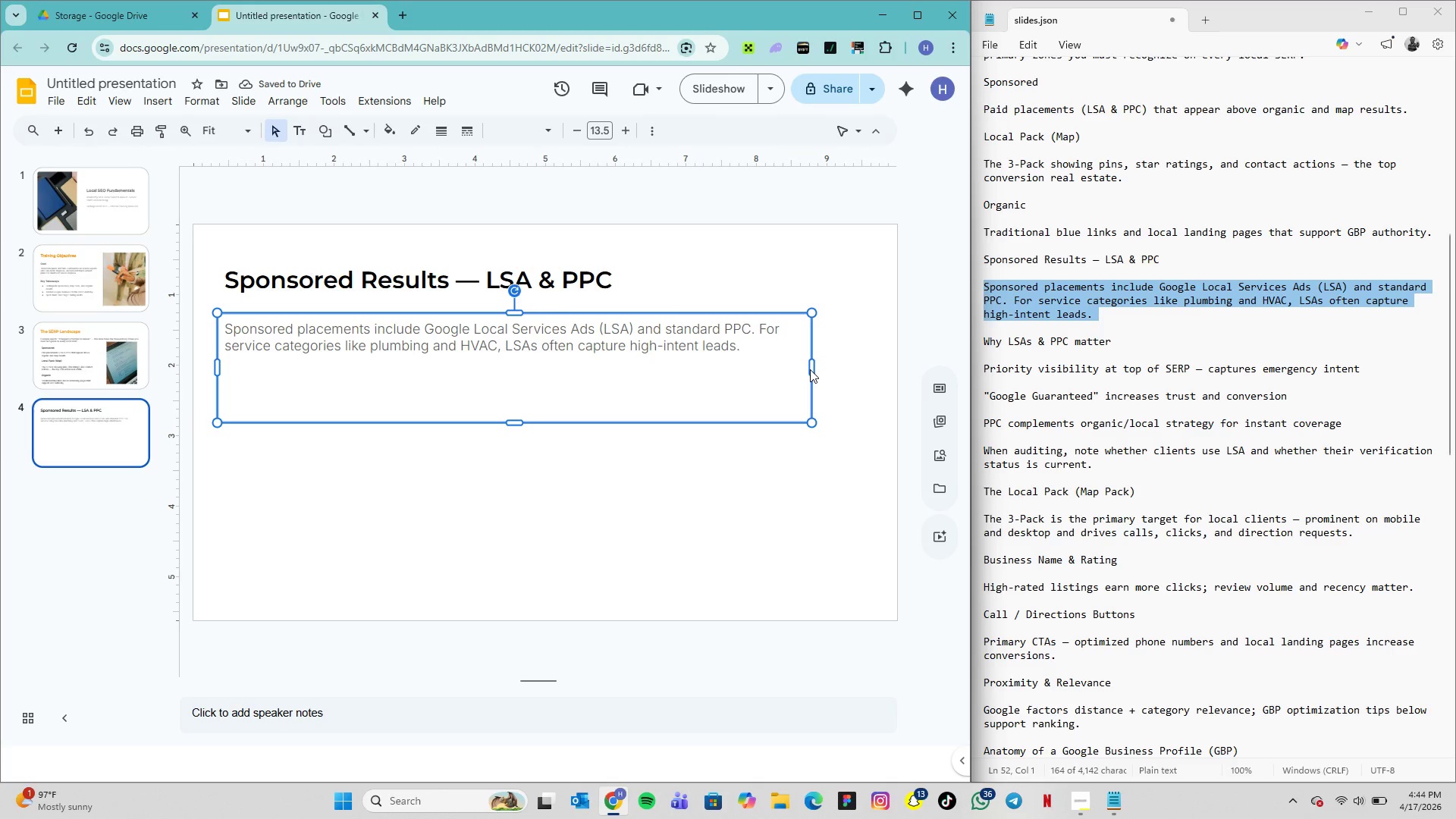 
left_click([810, 369])
 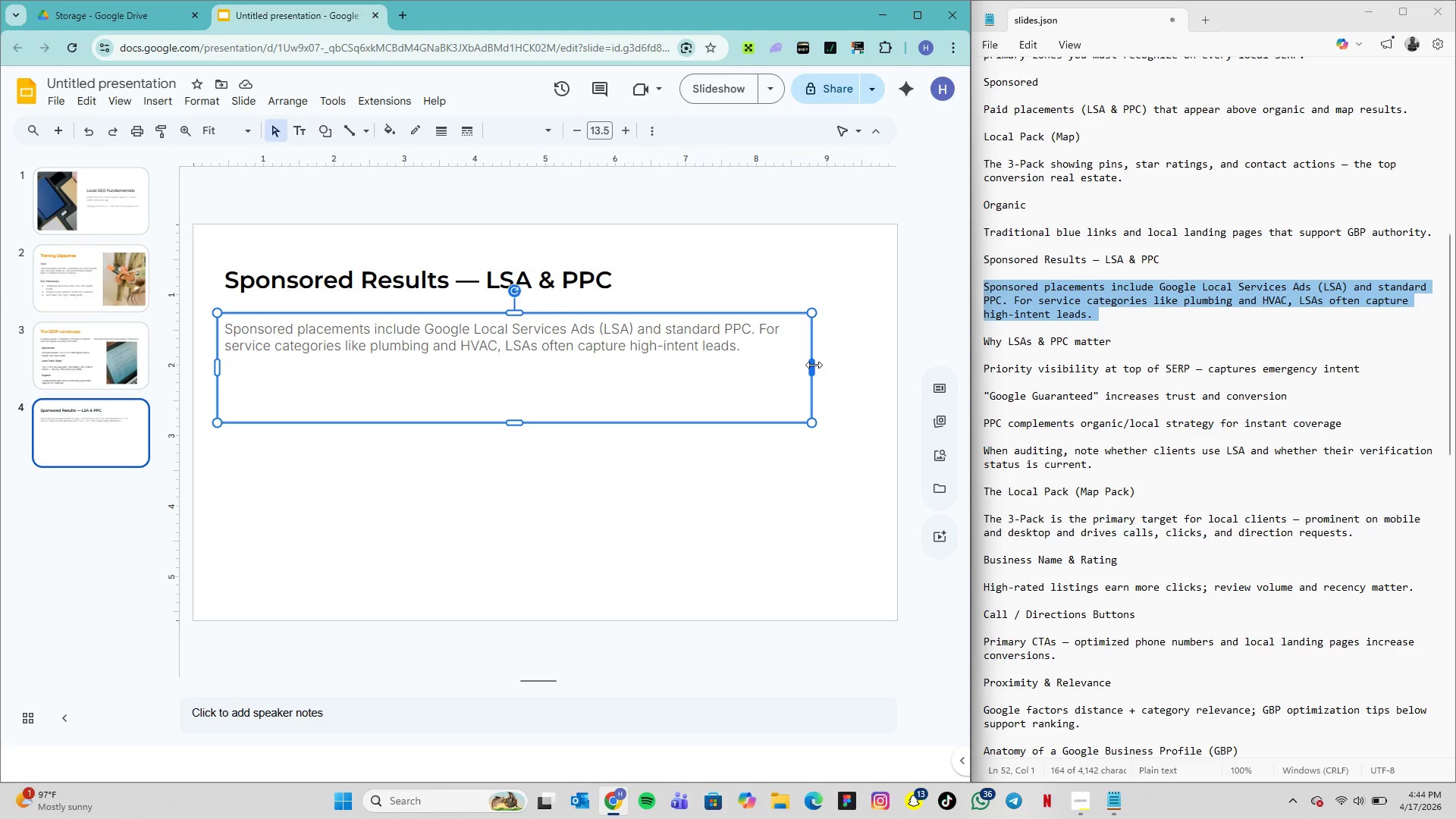 
left_click_drag(start_coordinate=[814, 365], to_coordinate=[732, 353])
 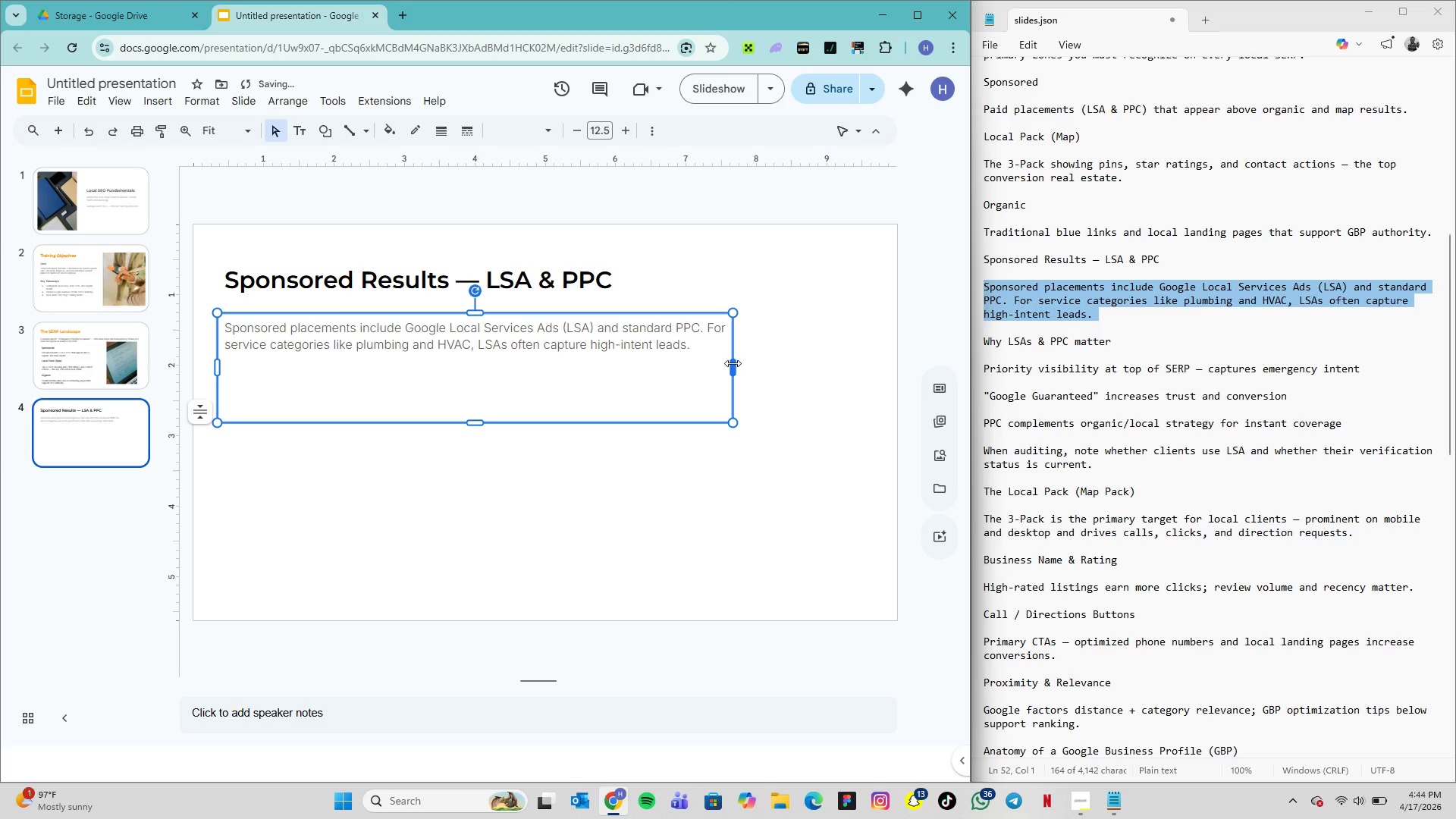 
left_click_drag(start_coordinate=[733, 363], to_coordinate=[743, 366])
 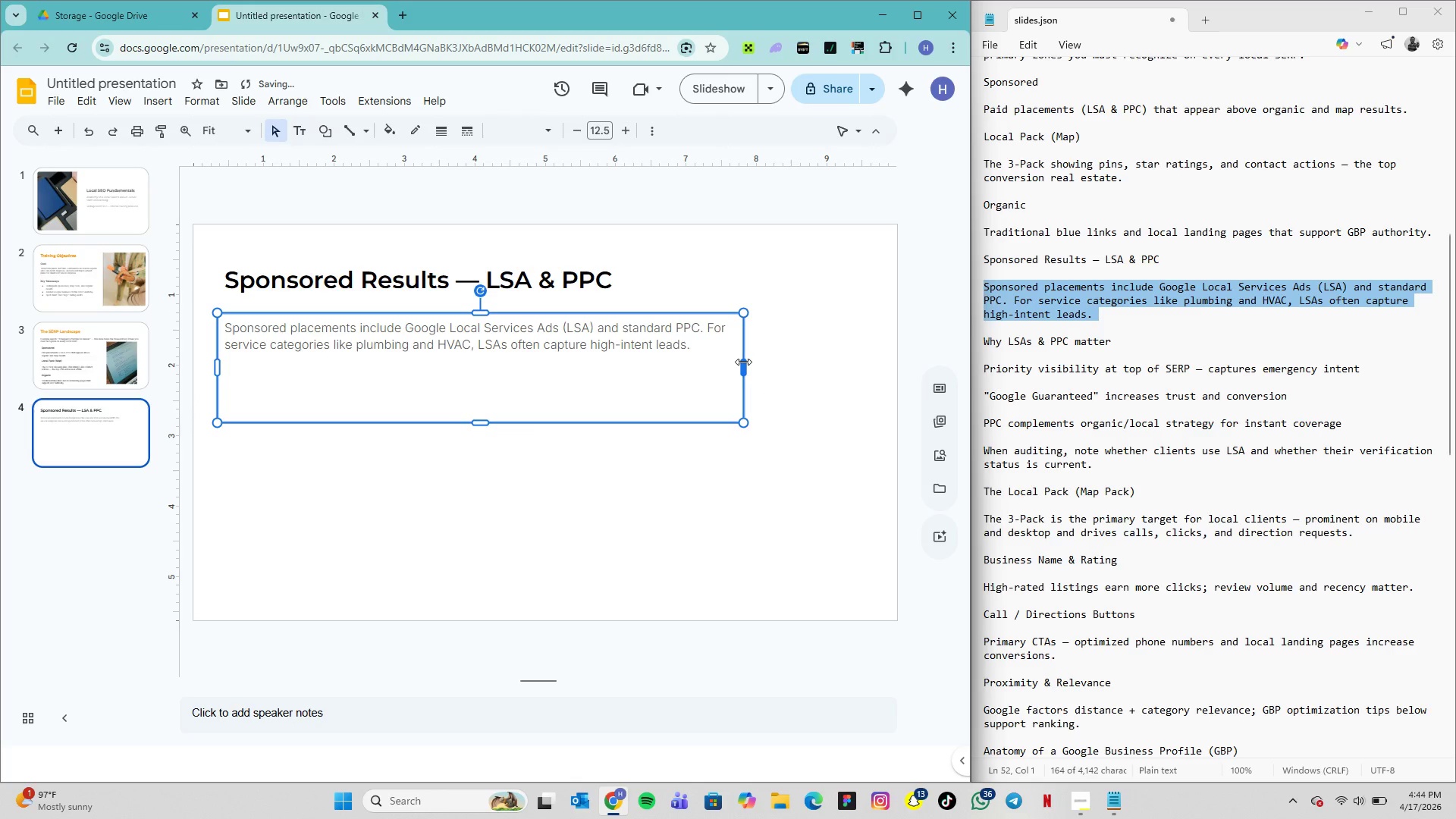 
left_click_drag(start_coordinate=[742, 362], to_coordinate=[719, 362])
 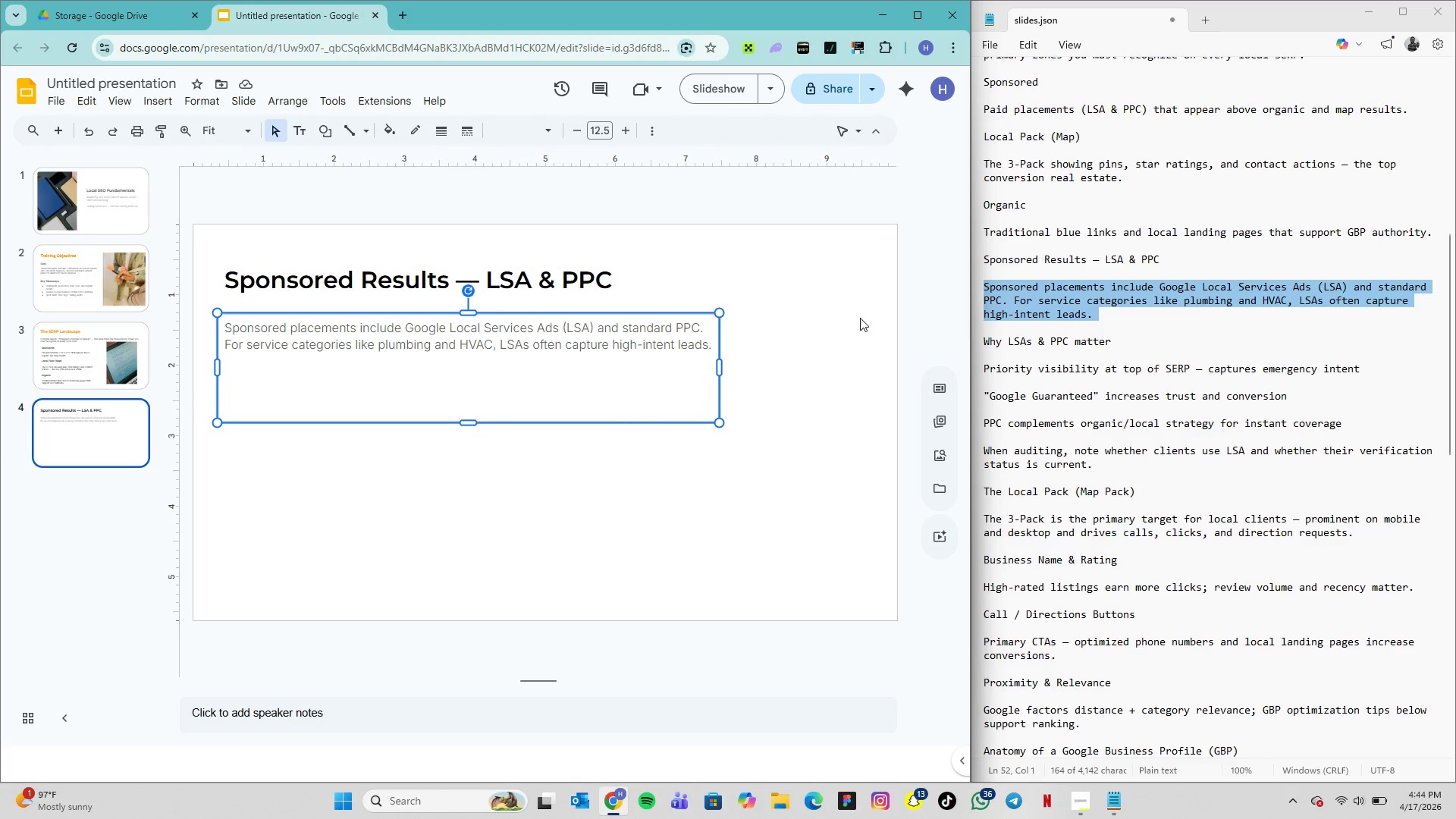 
wait(7.61)
 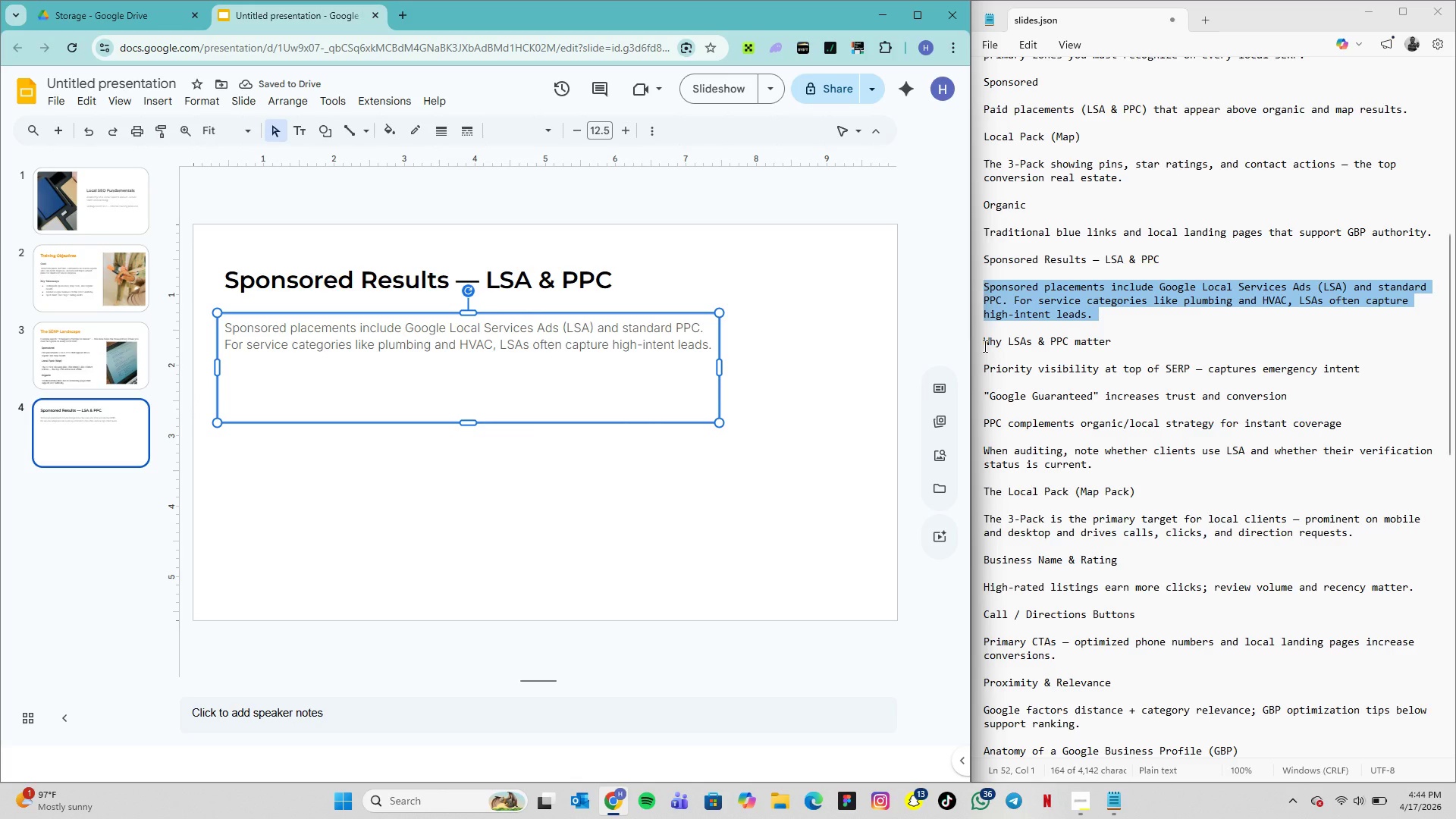 
left_click([177, 96])
 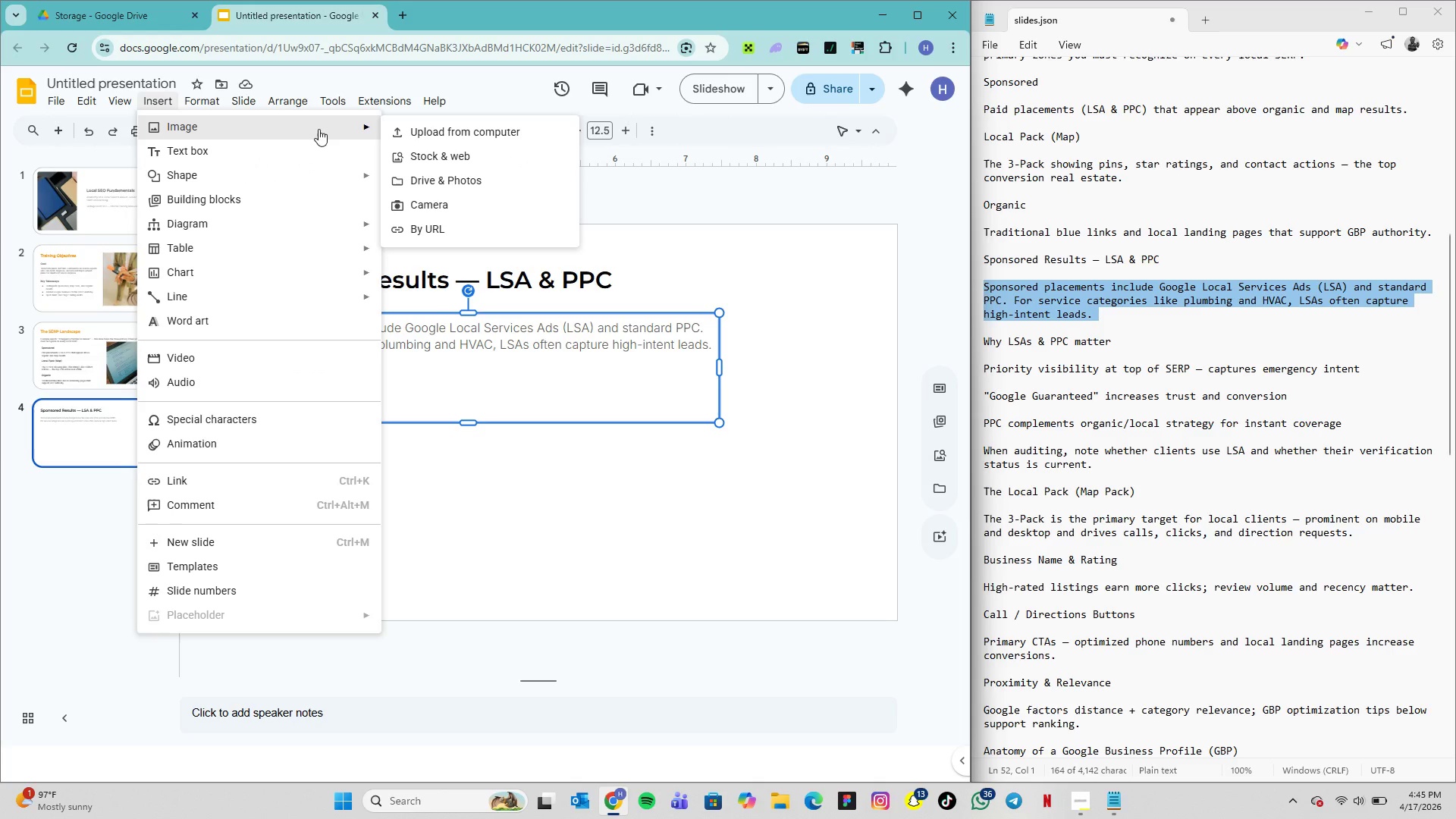 
left_click([457, 128])
 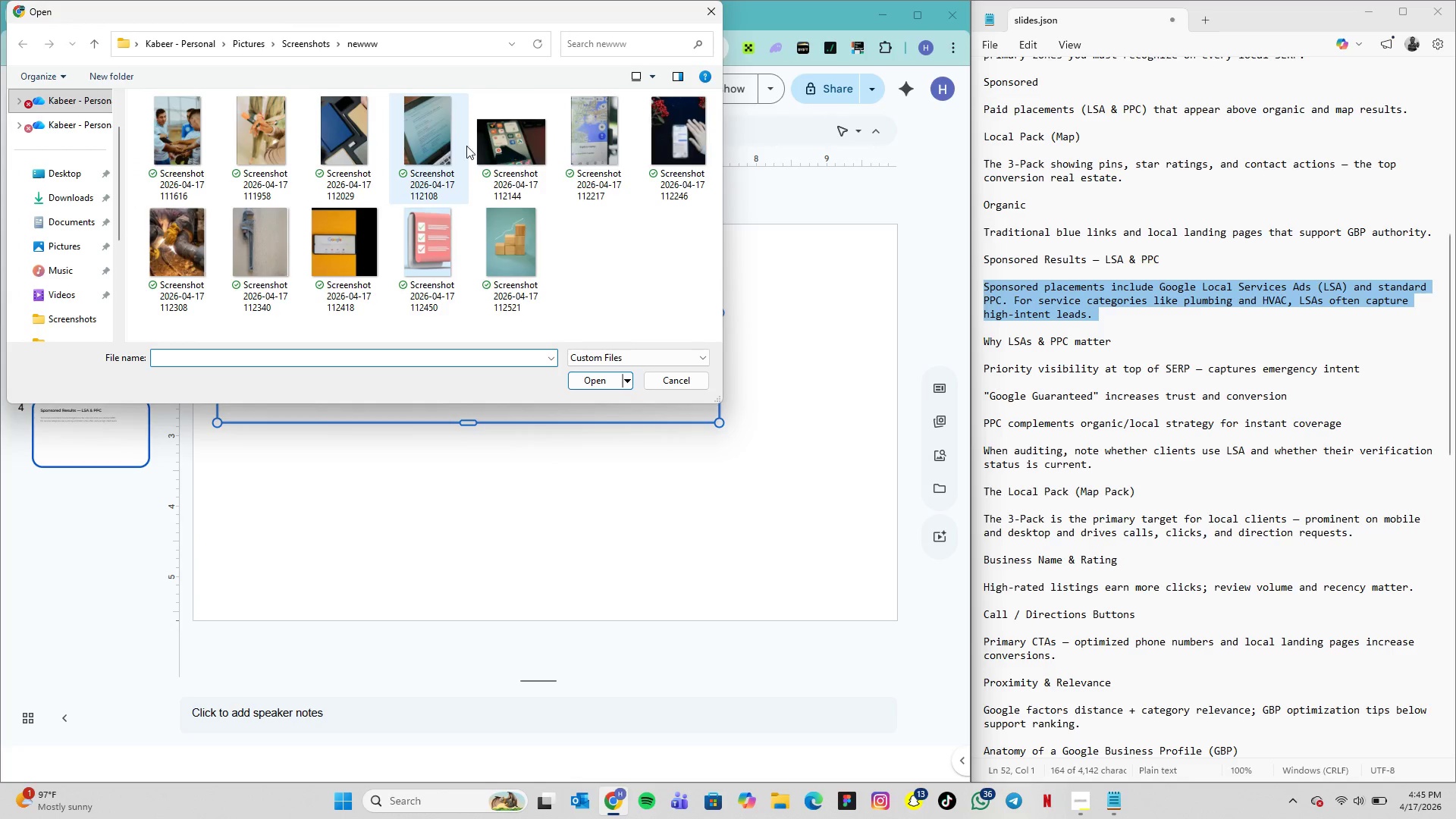 
left_click([497, 144])
 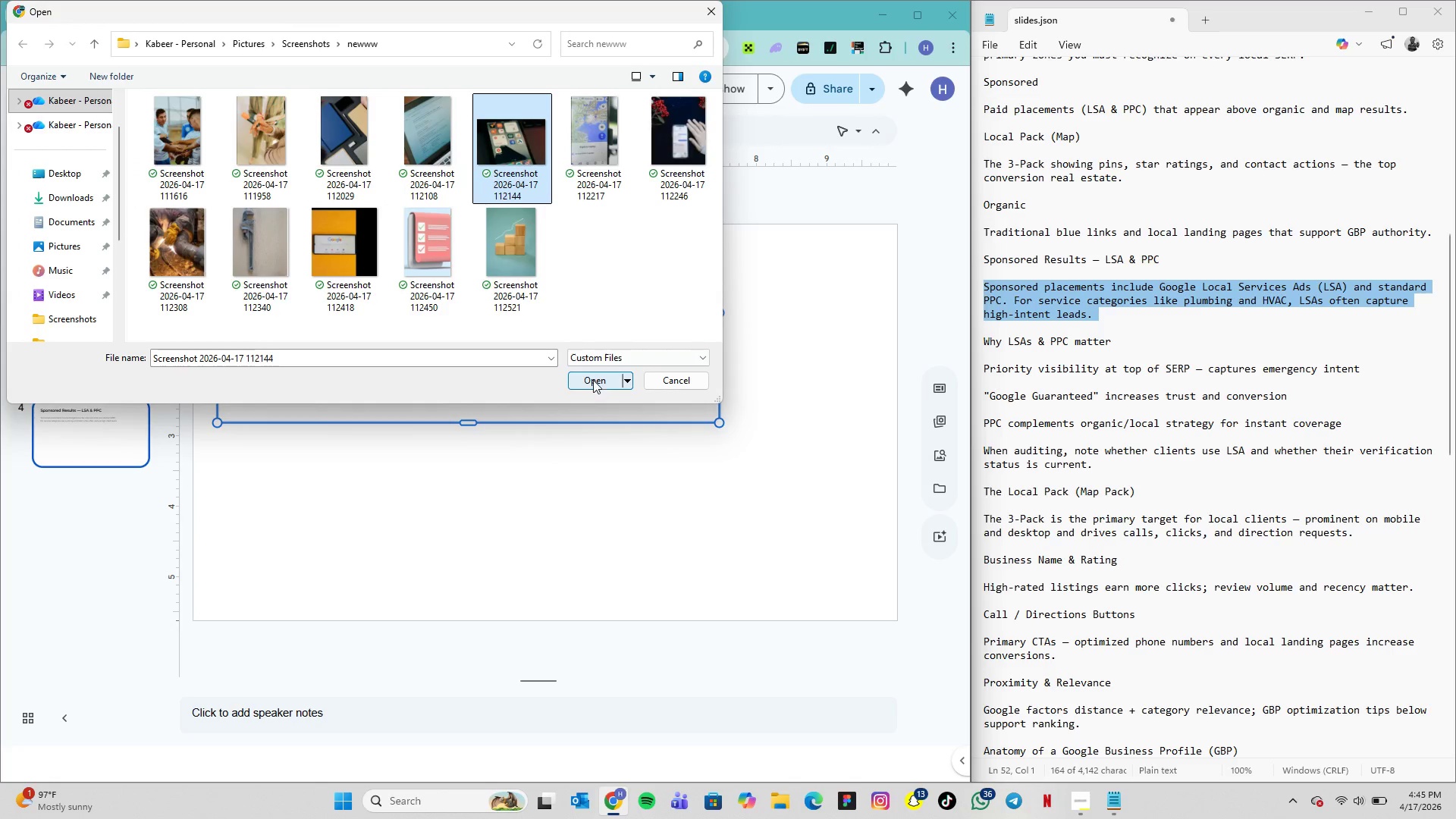 
left_click([593, 380])
 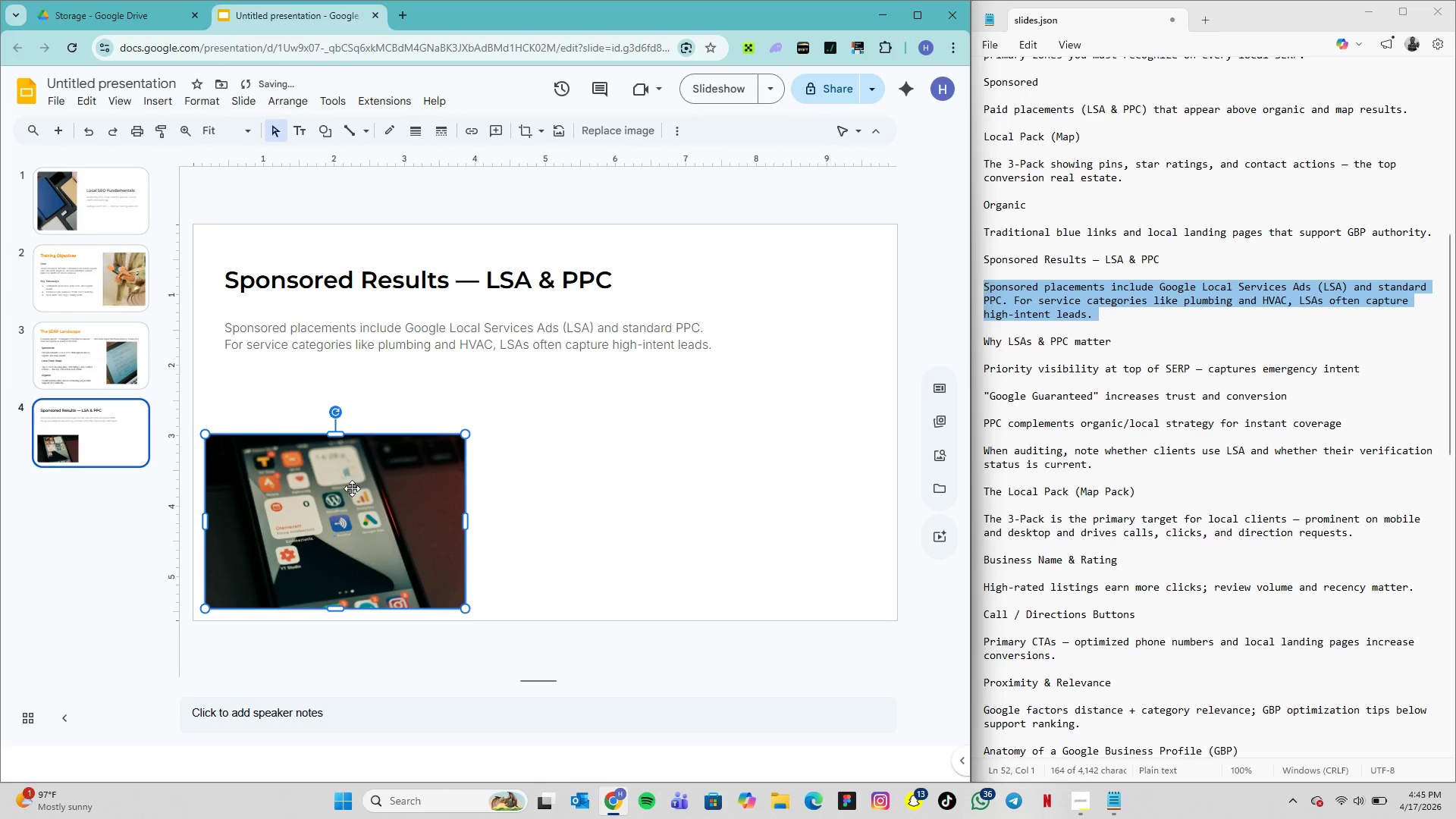 
left_click_drag(start_coordinate=[352, 488], to_coordinate=[779, 492])
 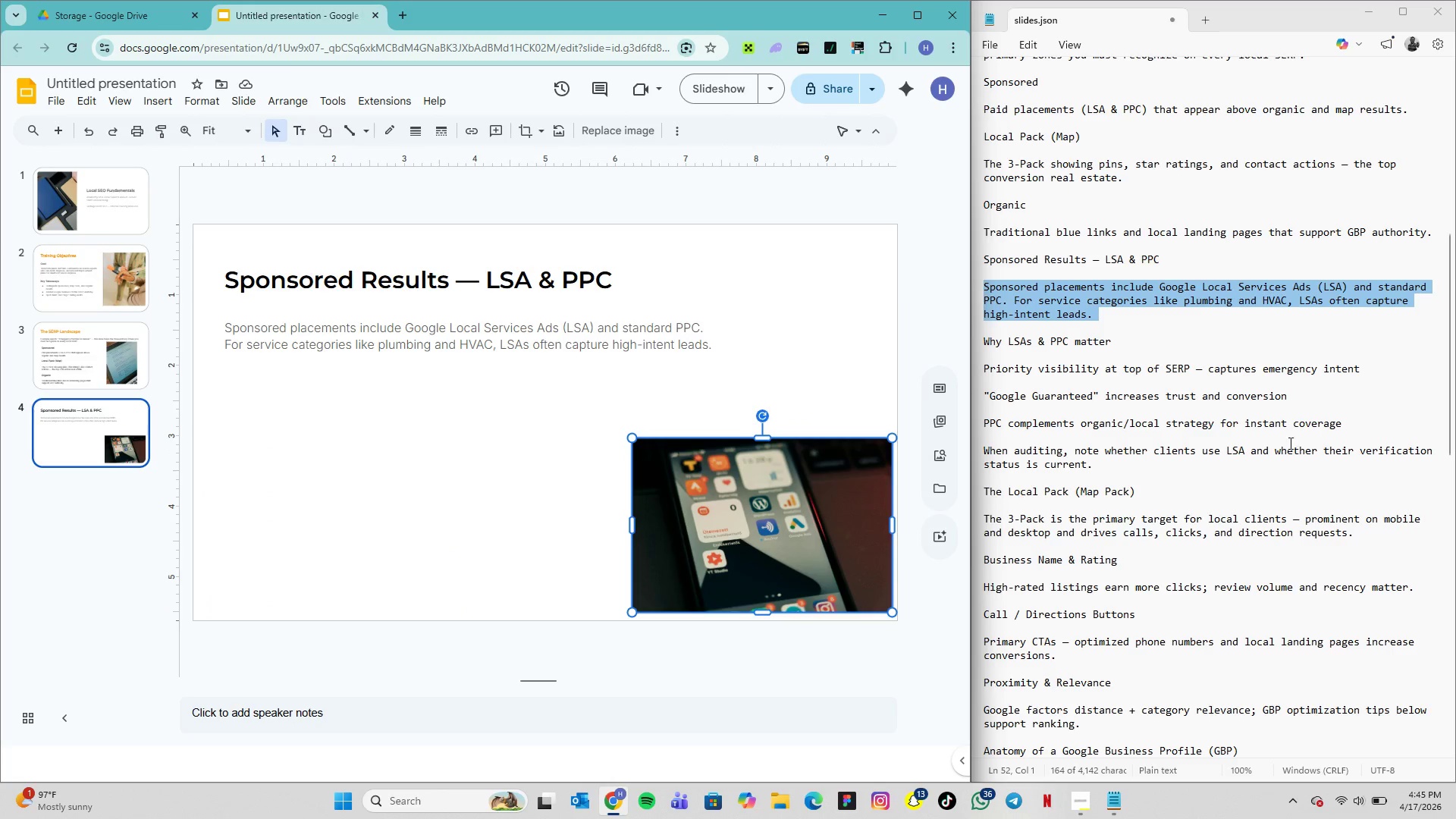 
wait(7.27)
 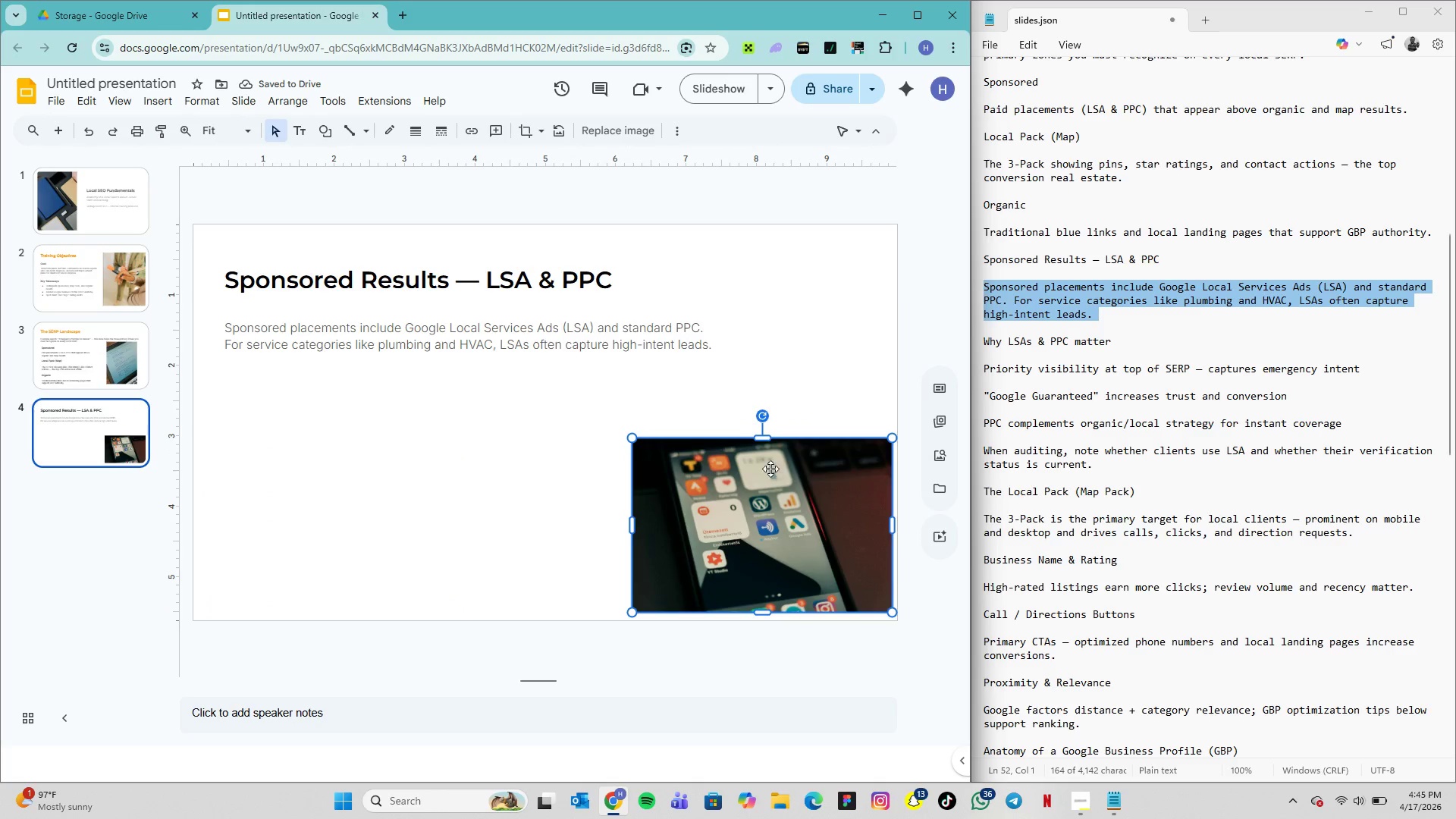 
left_click_drag(start_coordinate=[1117, 341], to_coordinate=[980, 337])
 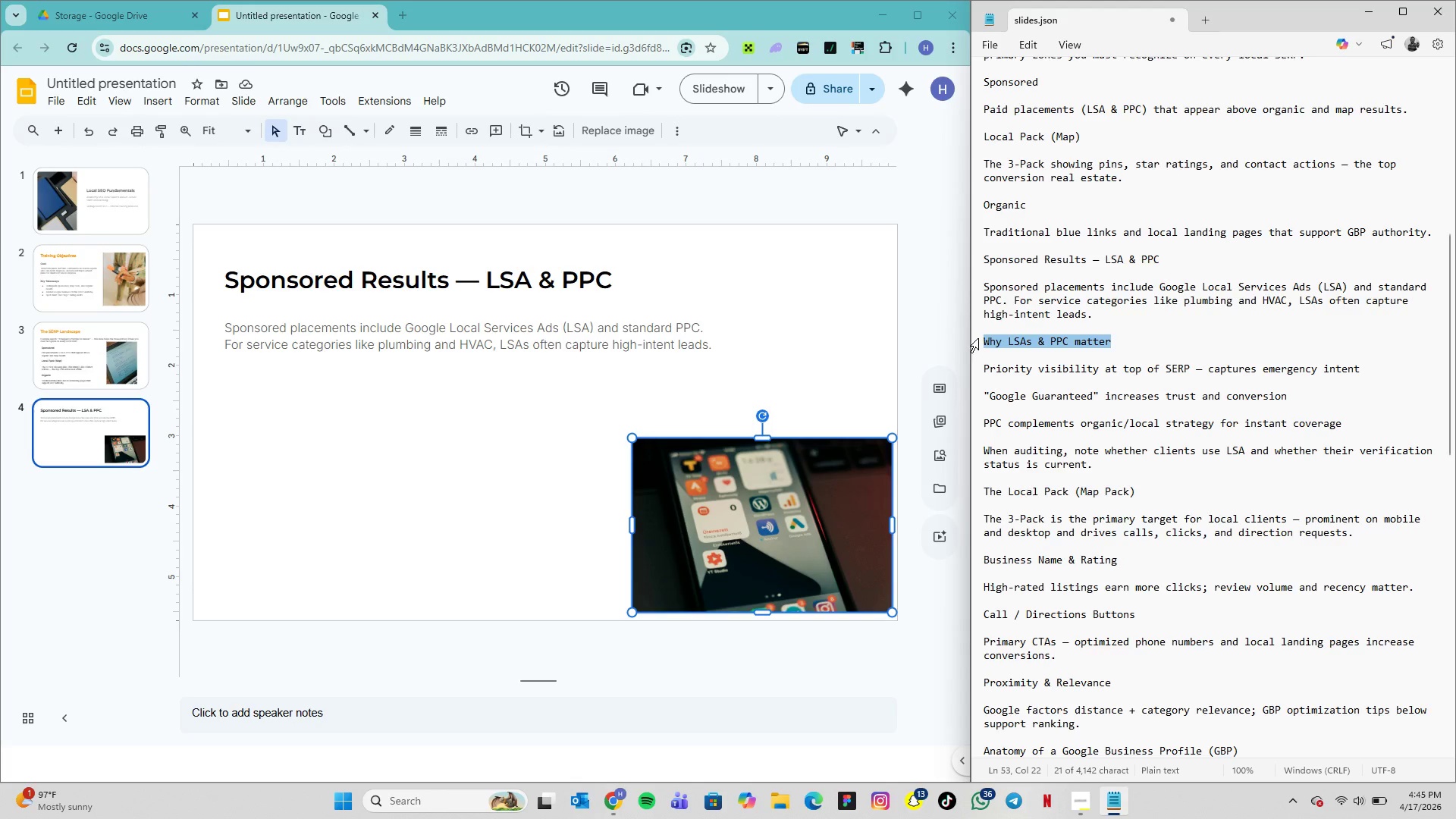 
key(Control+C)
 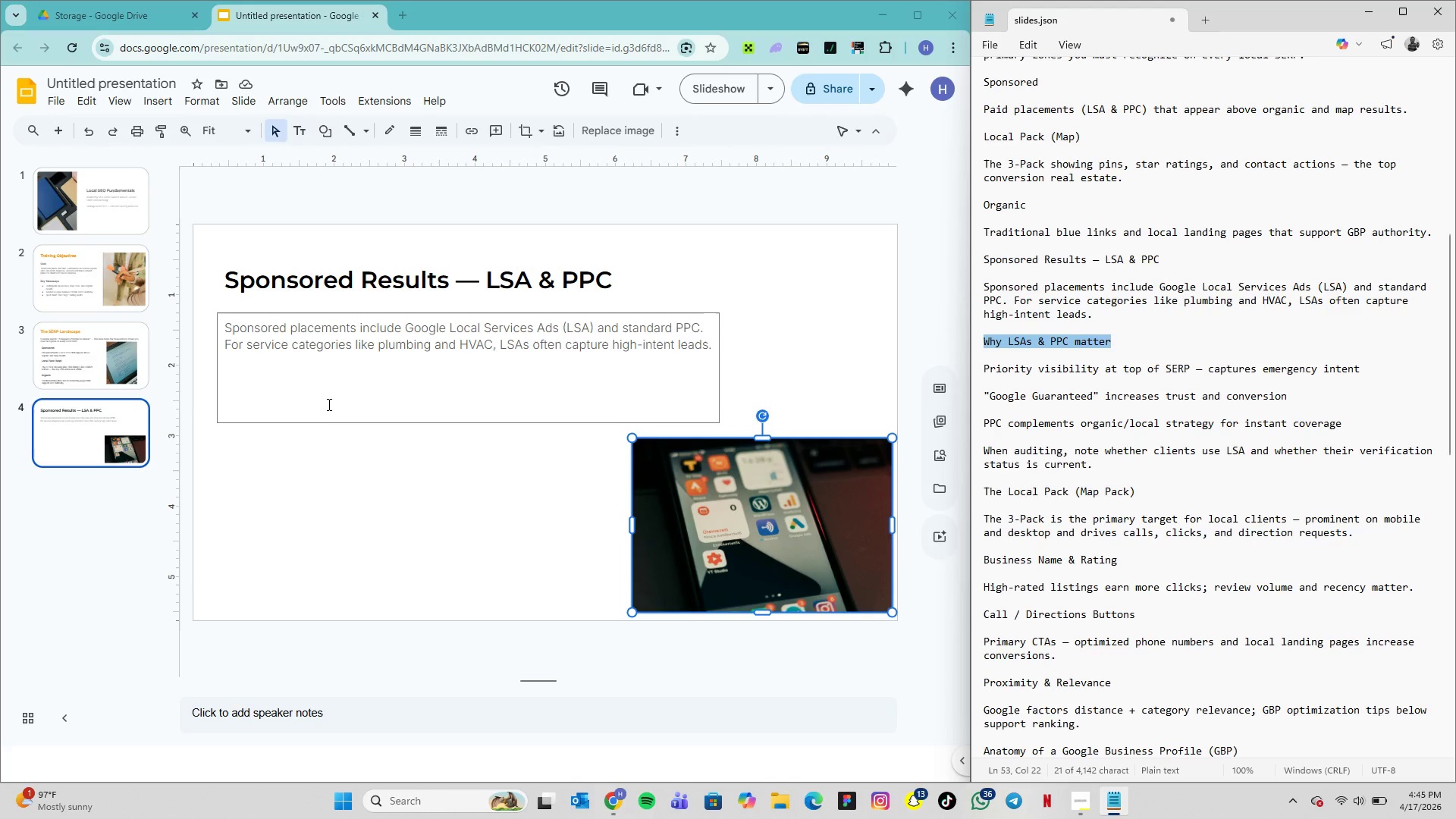 
left_click([328, 403])
 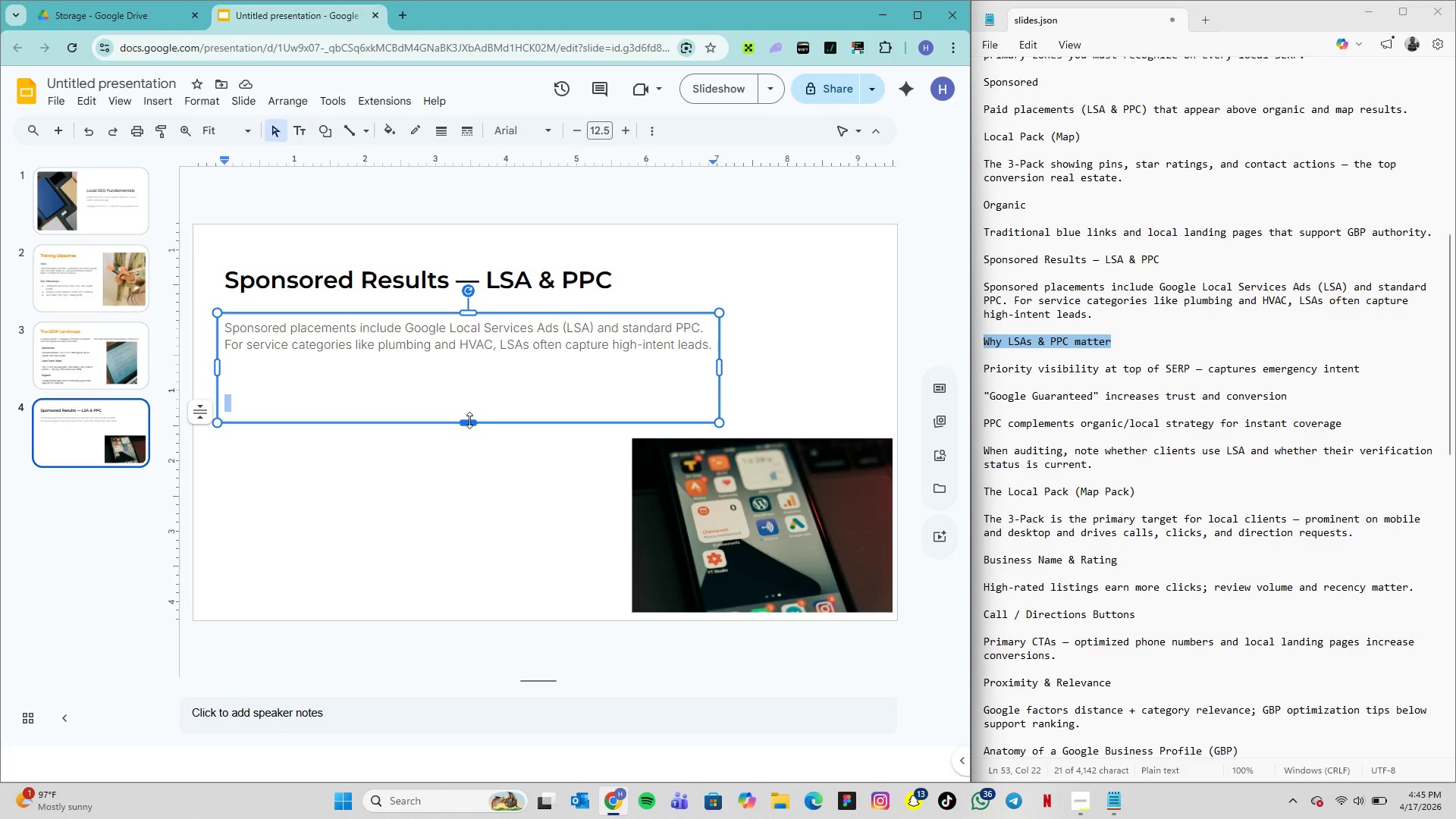 
left_click_drag(start_coordinate=[469, 420], to_coordinate=[475, 359])
 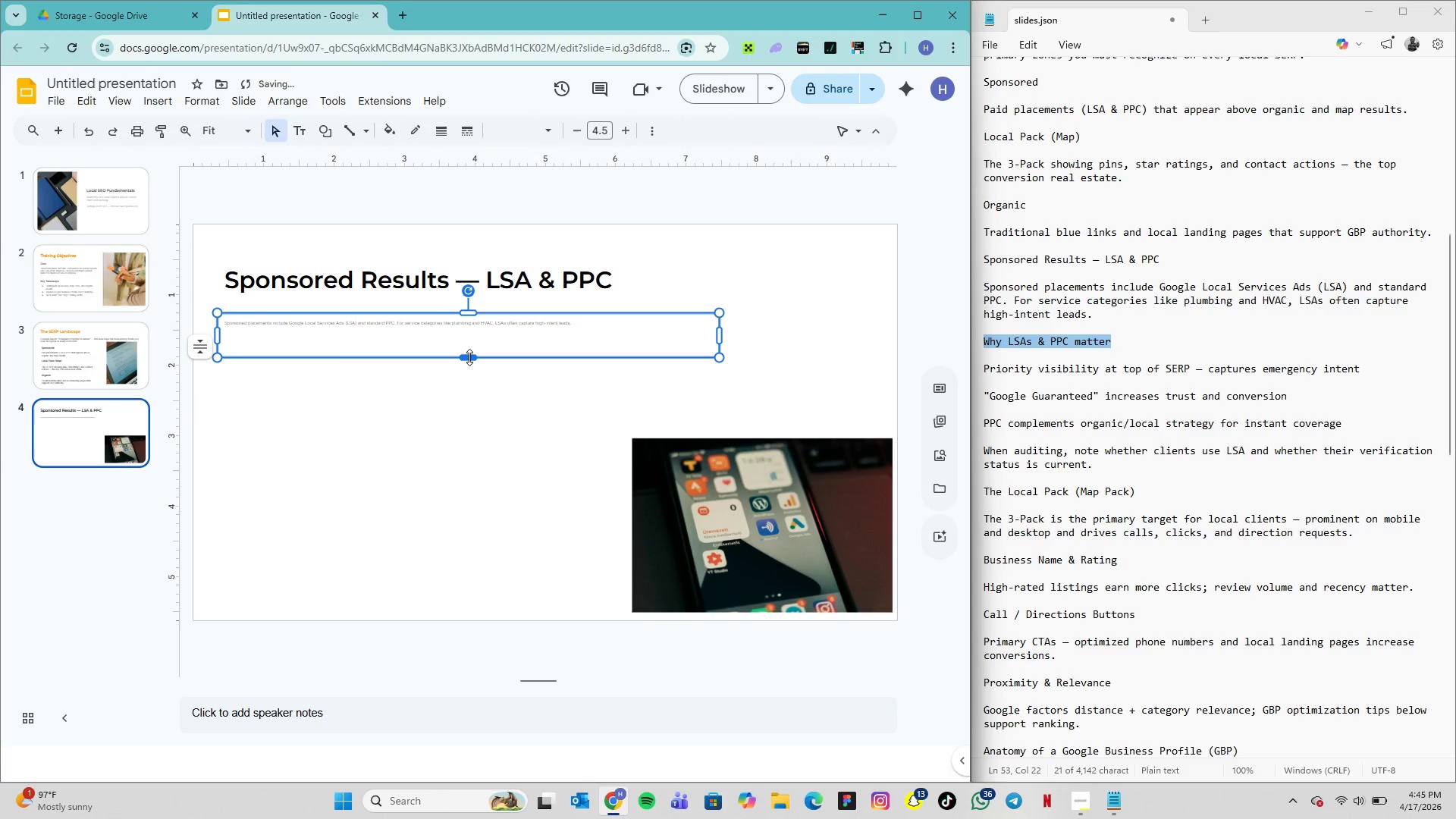 
left_click_drag(start_coordinate=[469, 357], to_coordinate=[466, 391])
 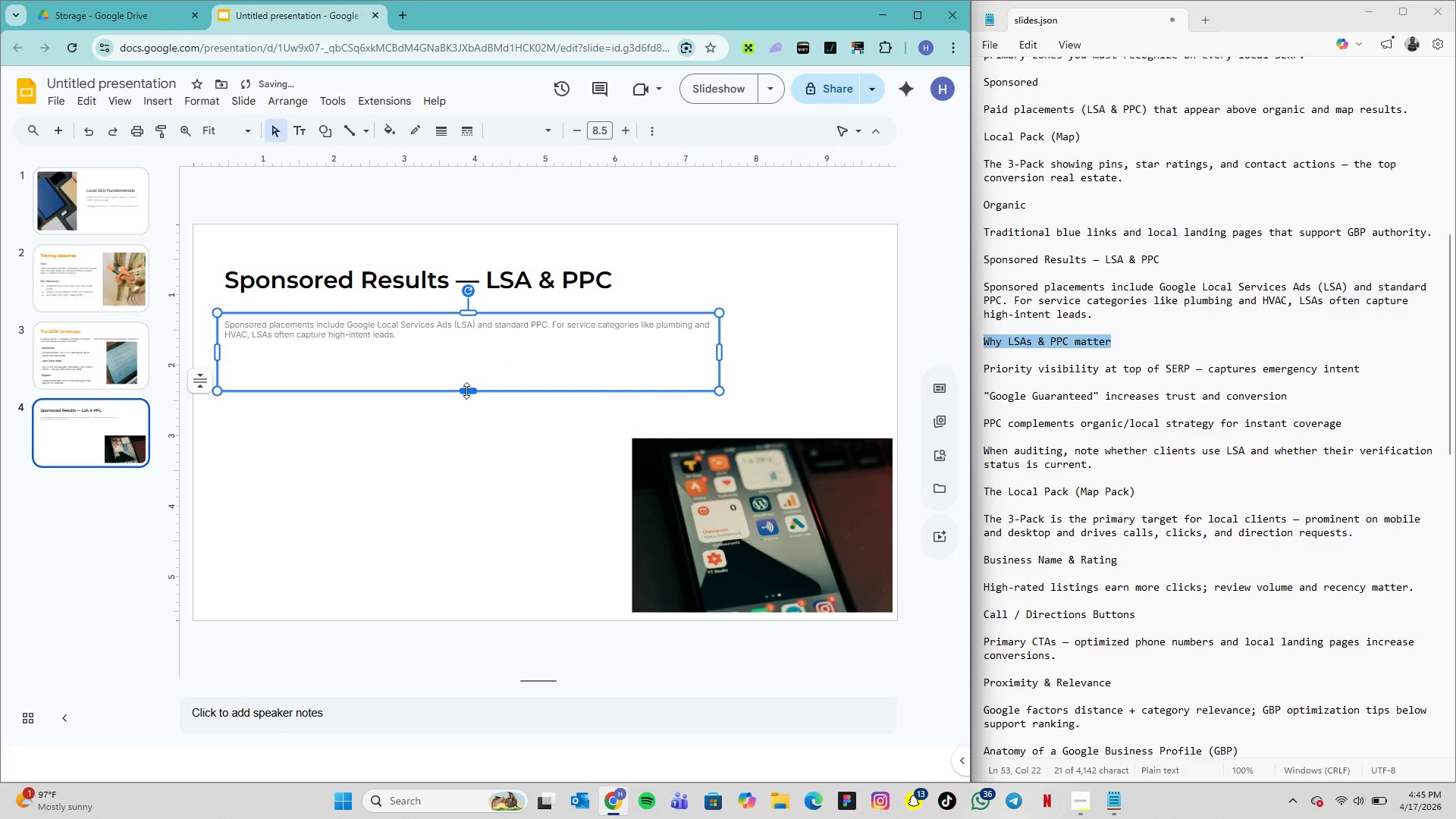 
left_click_drag(start_coordinate=[466, 391], to_coordinate=[469, 401])
 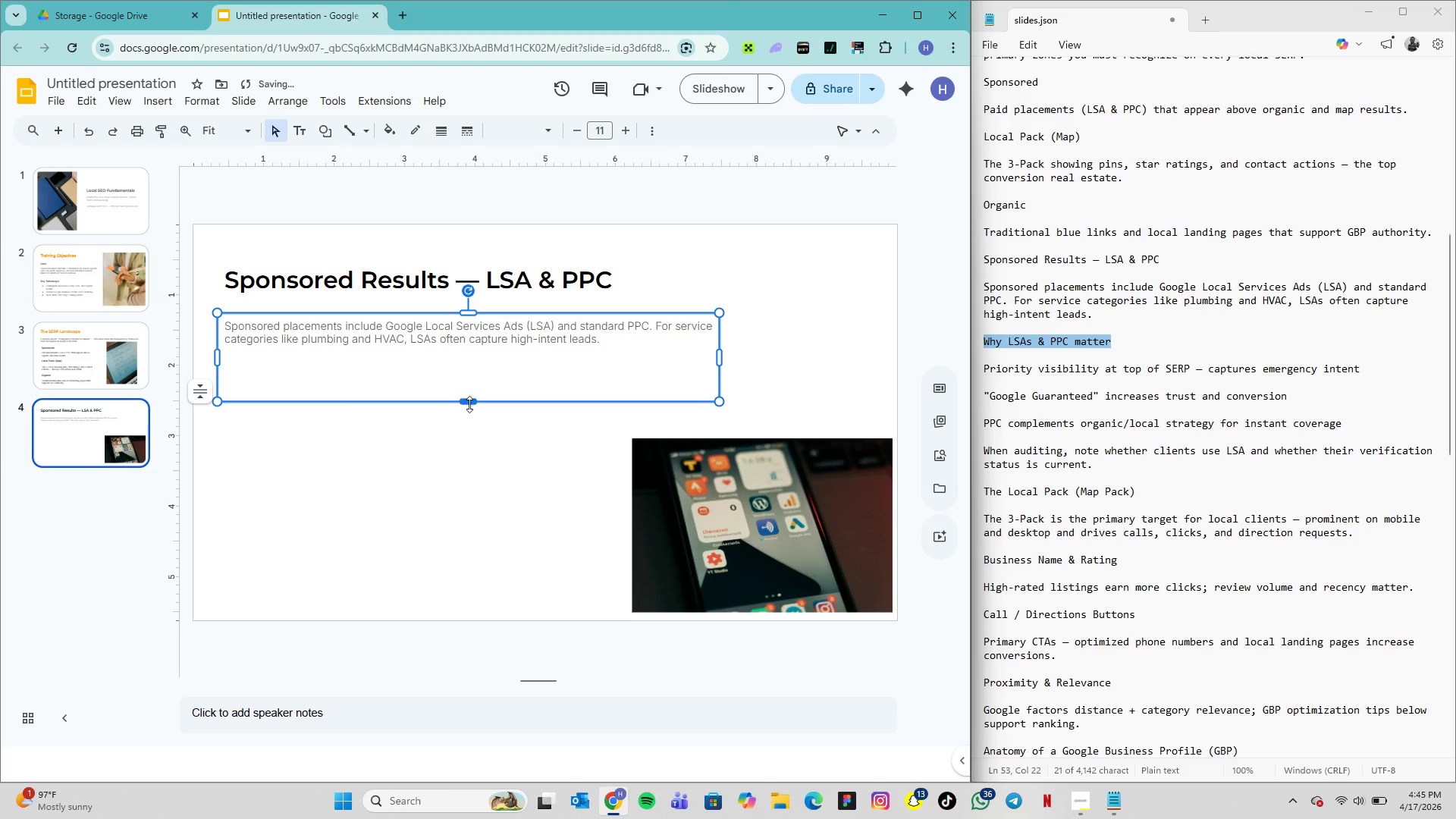 
left_click_drag(start_coordinate=[469, 401], to_coordinate=[469, 410])
 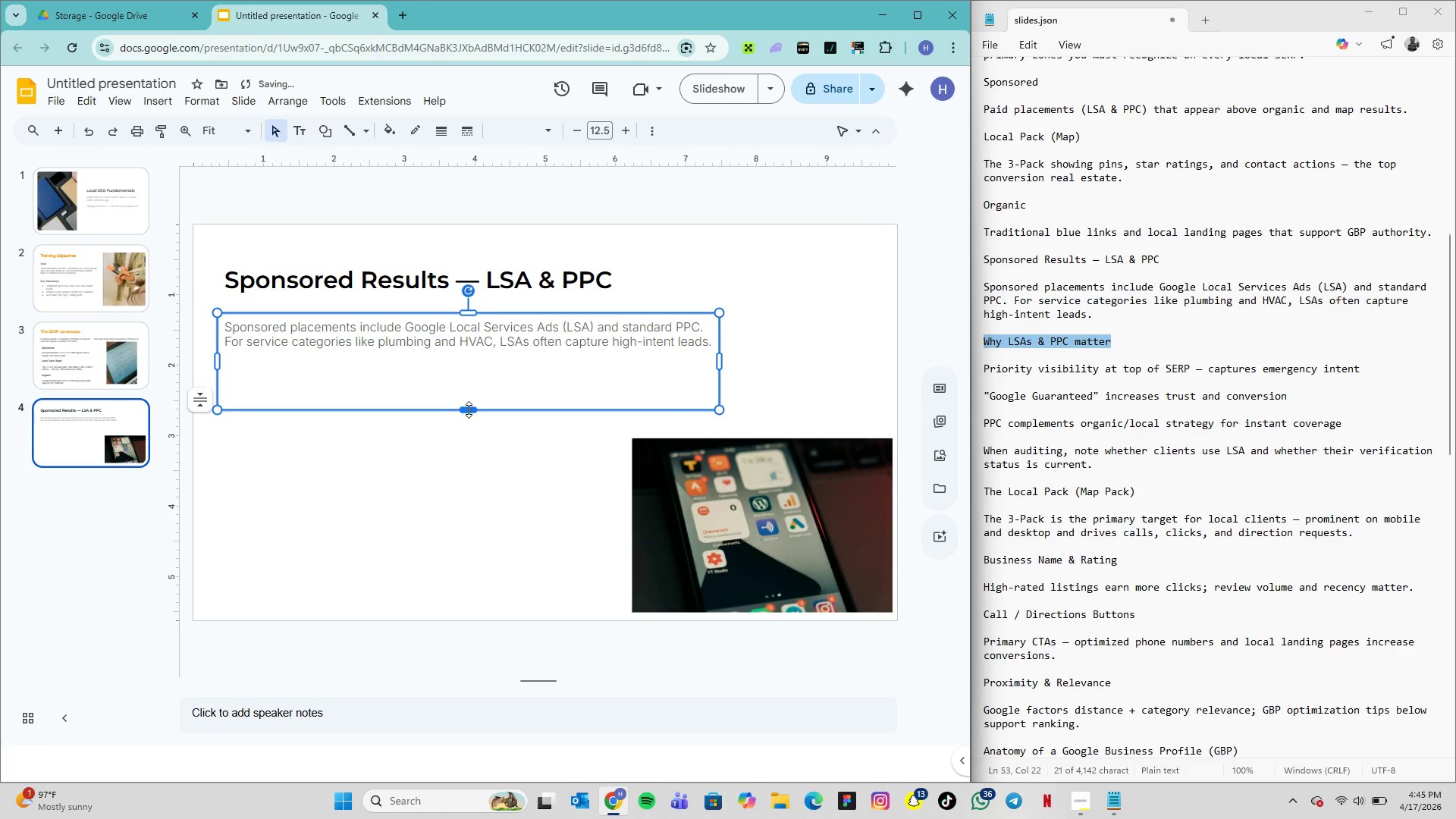 
left_click_drag(start_coordinate=[468, 409], to_coordinate=[471, 414])
 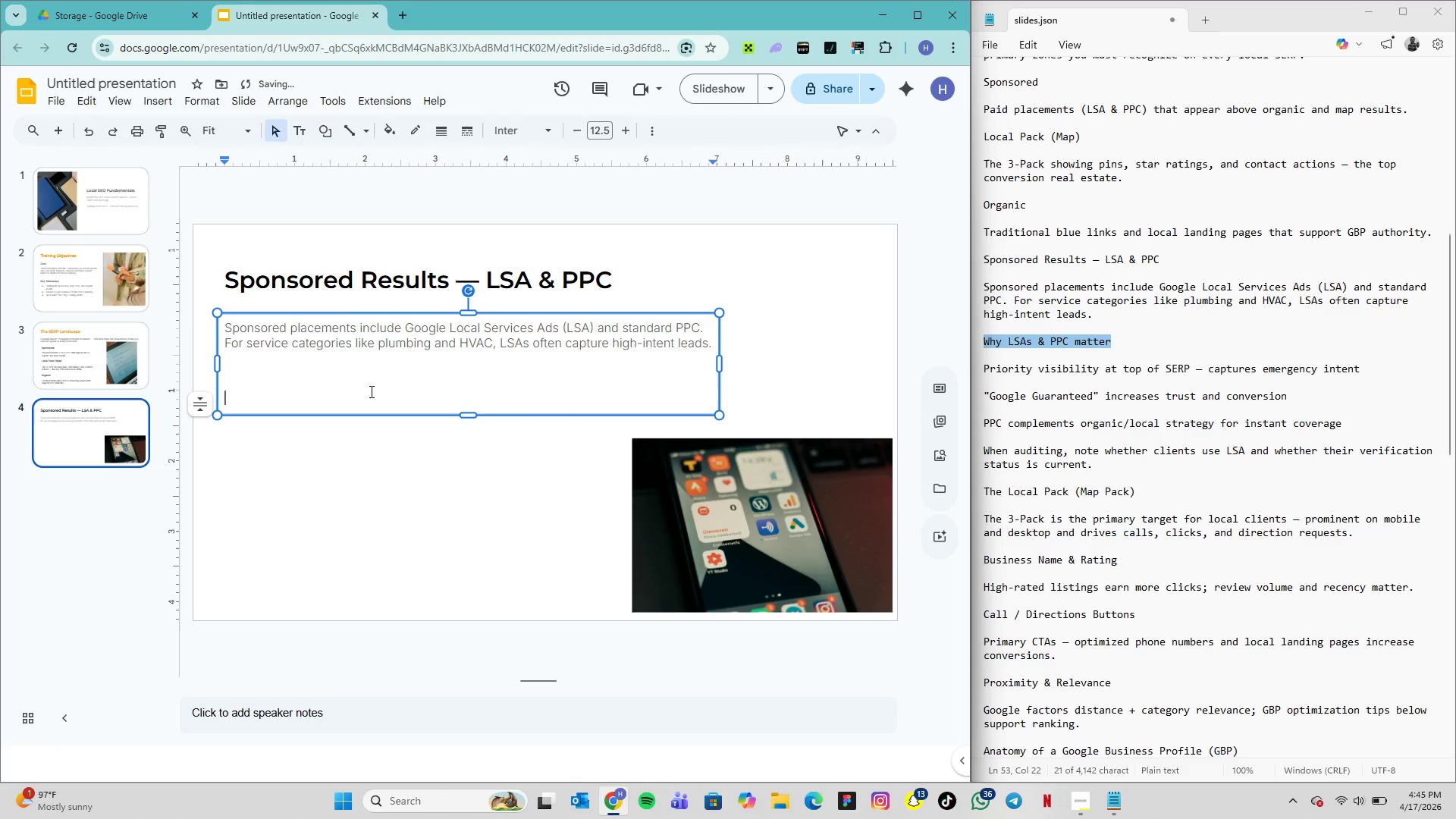 
left_click([370, 391])
 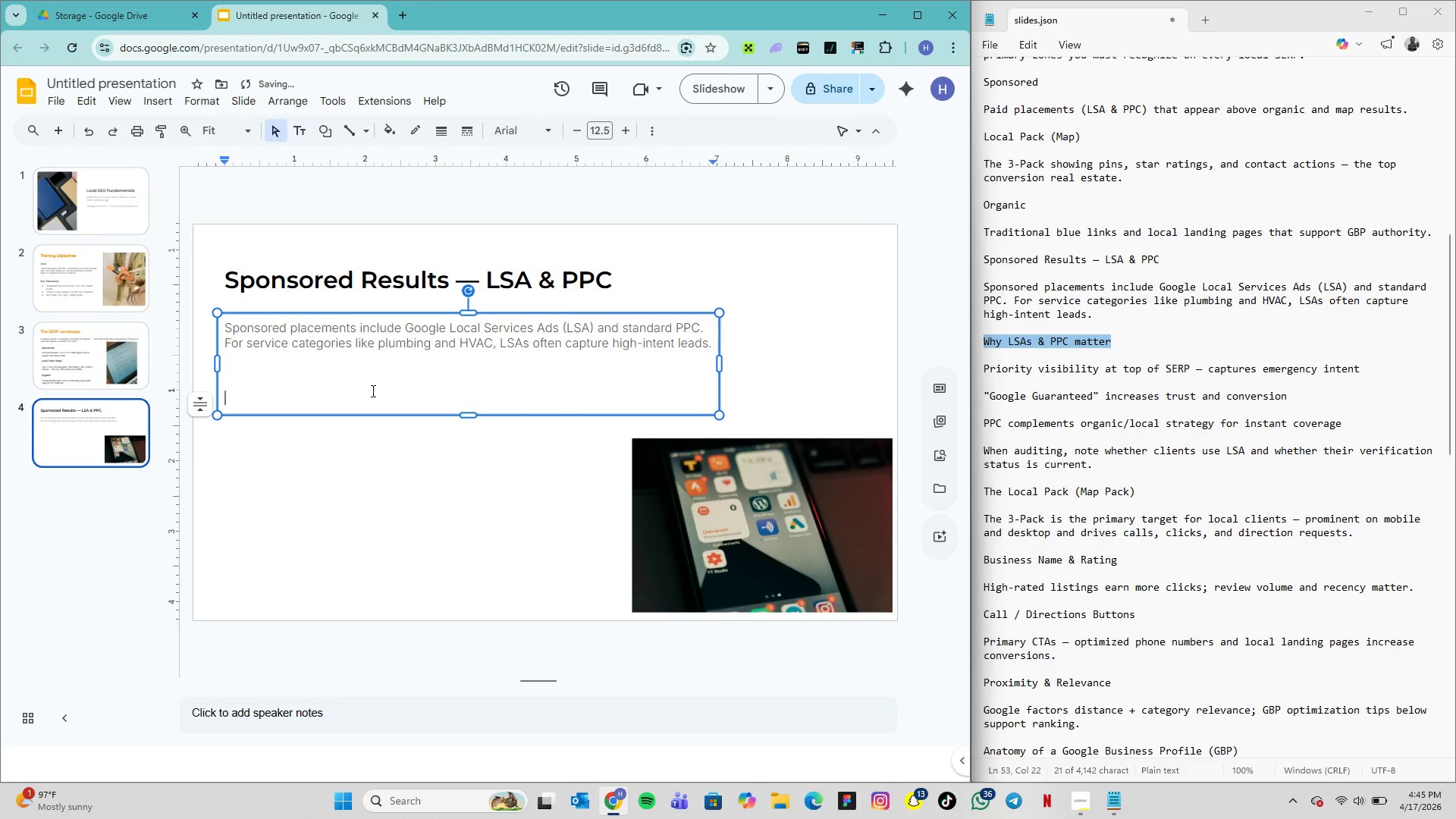 
key(Backspace)
 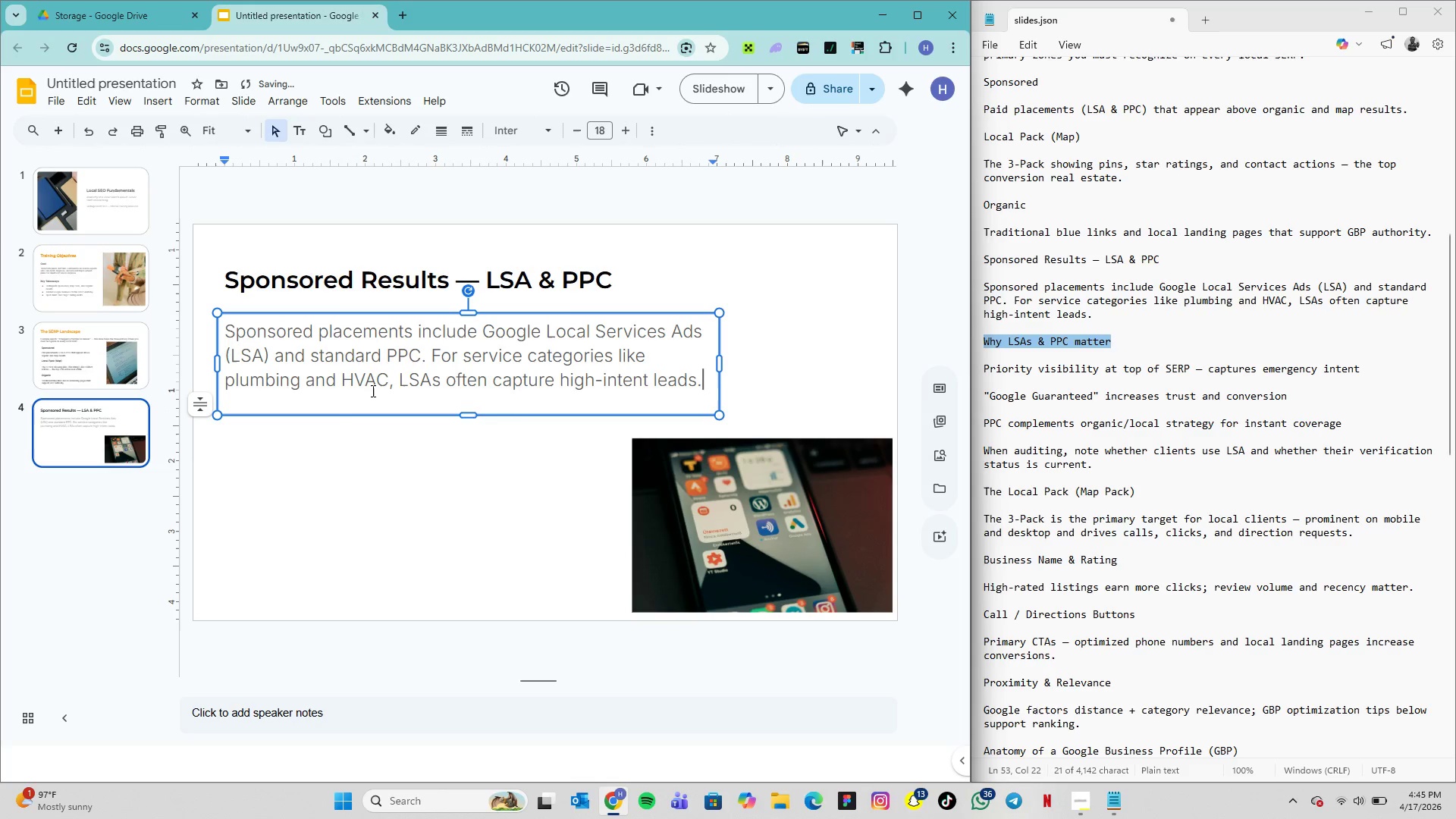 
key(Backspace)
 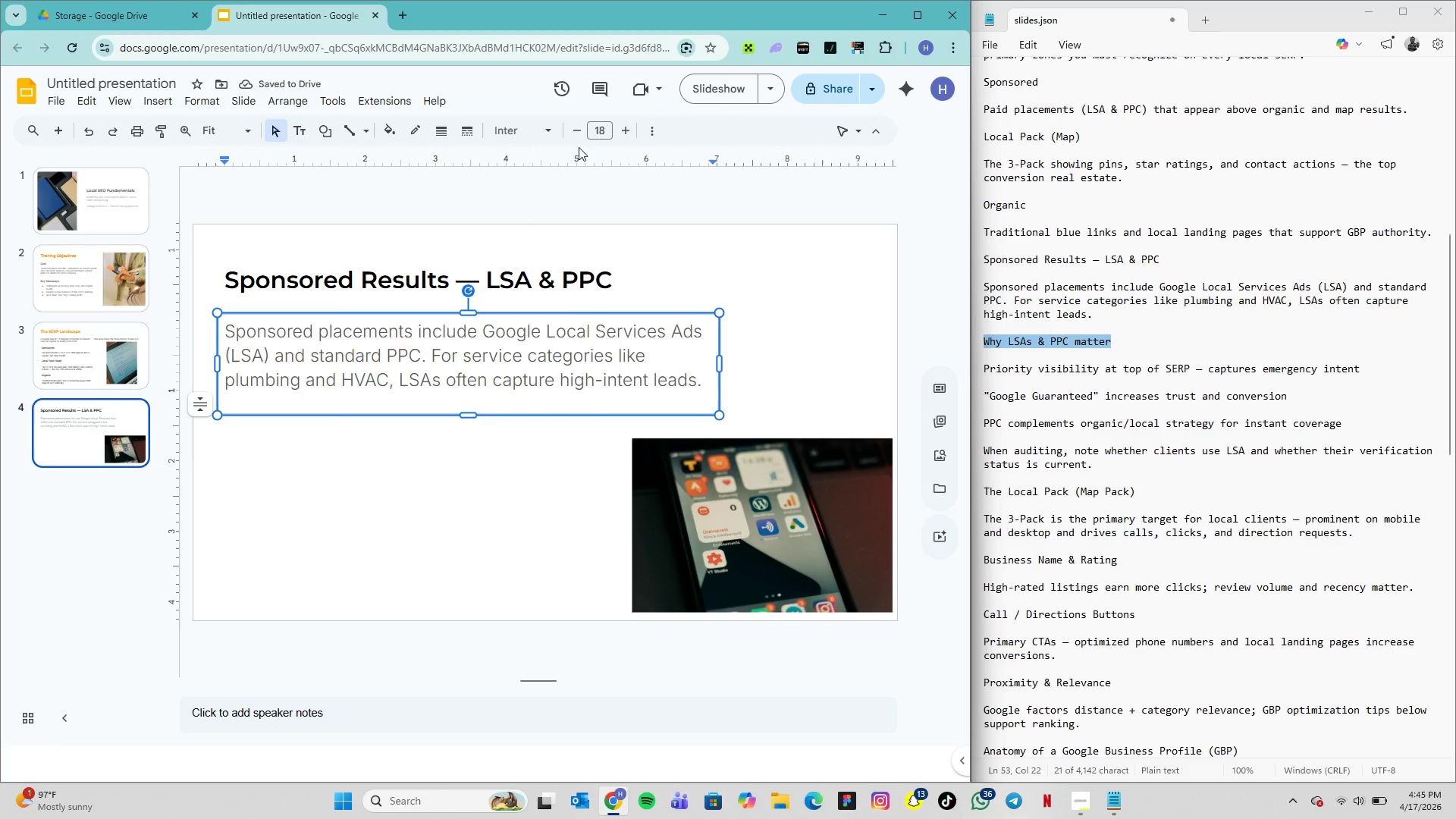 
double_click([599, 126])
 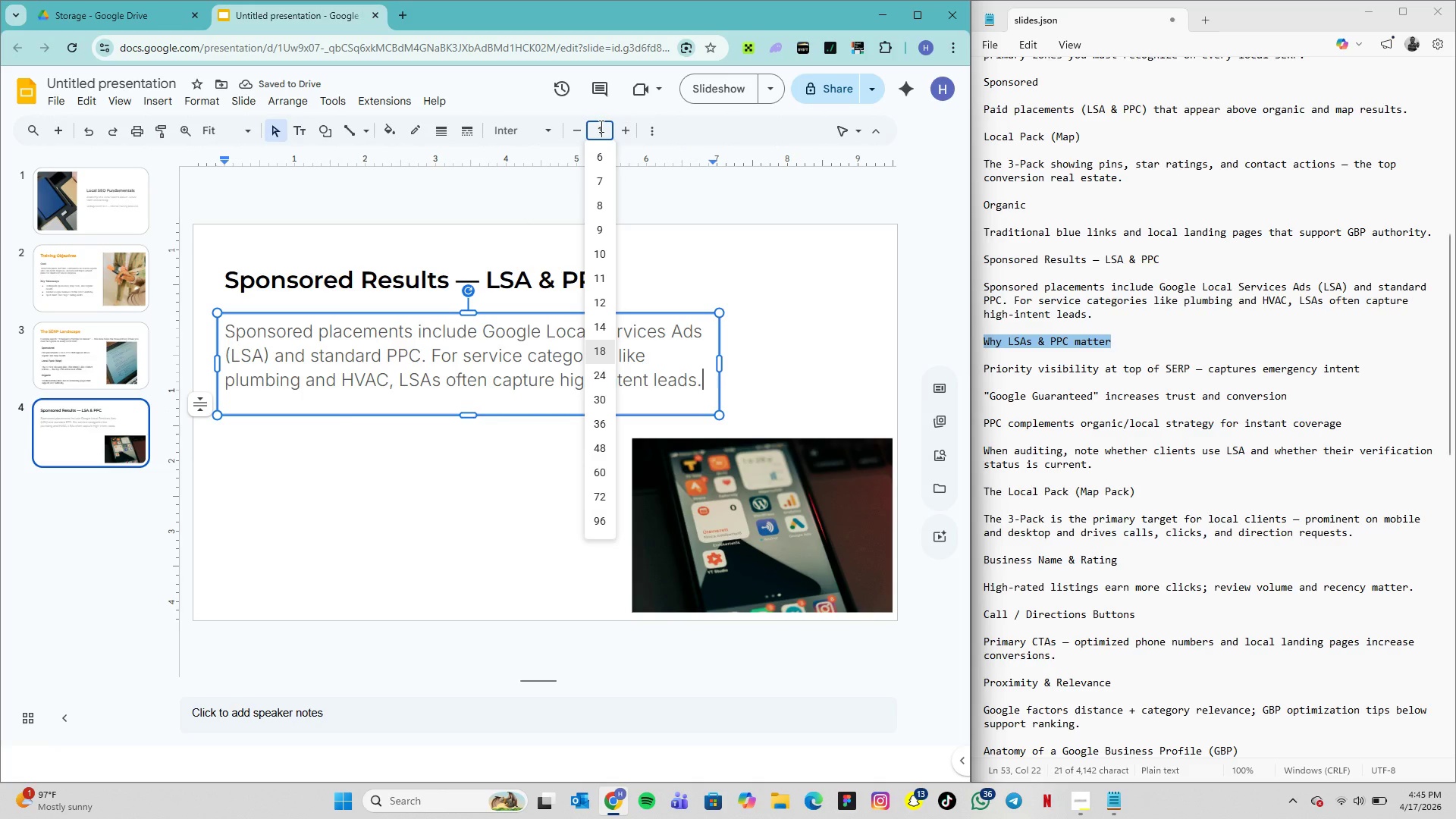 
key(1)
 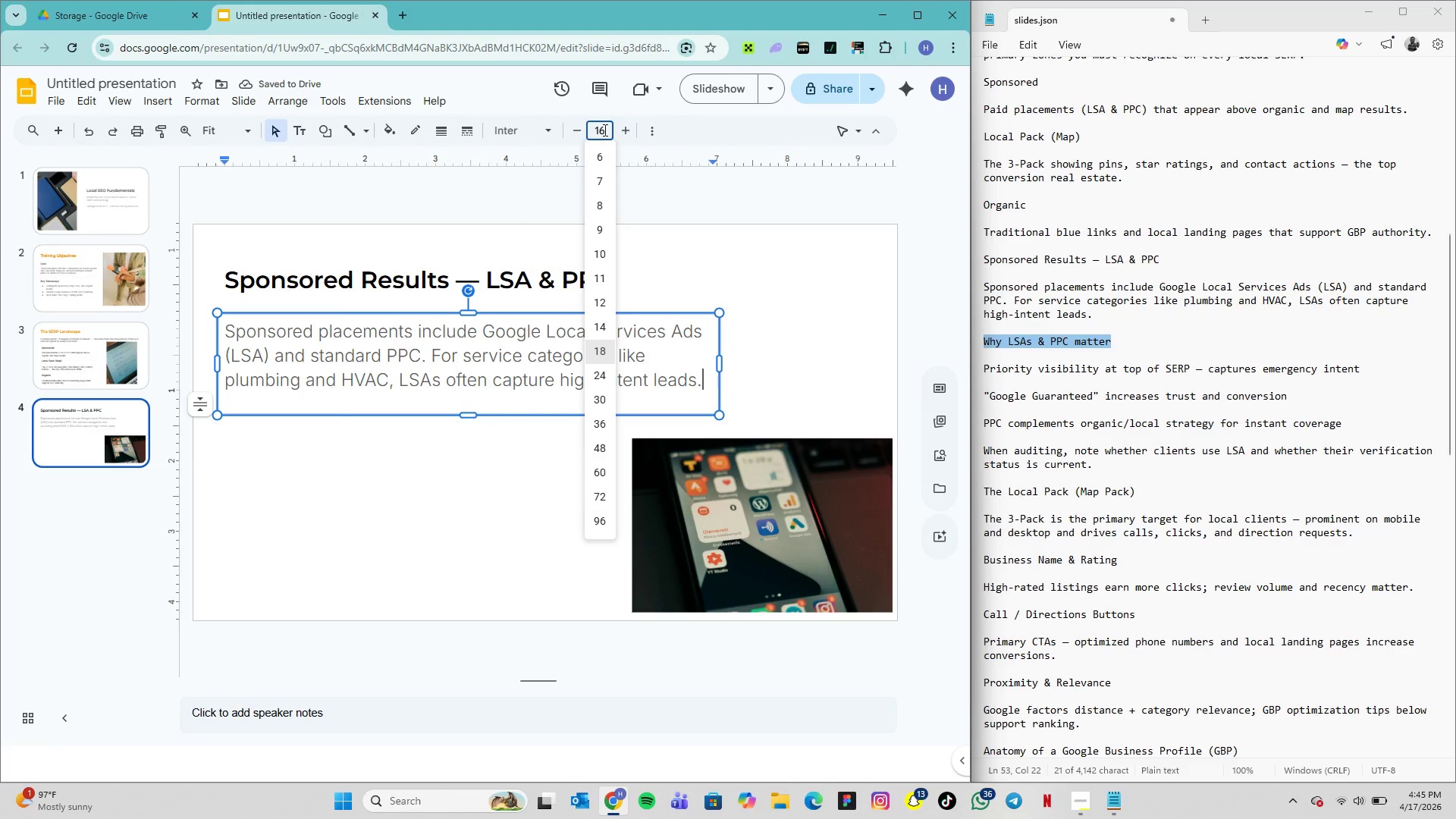 
key(6)
 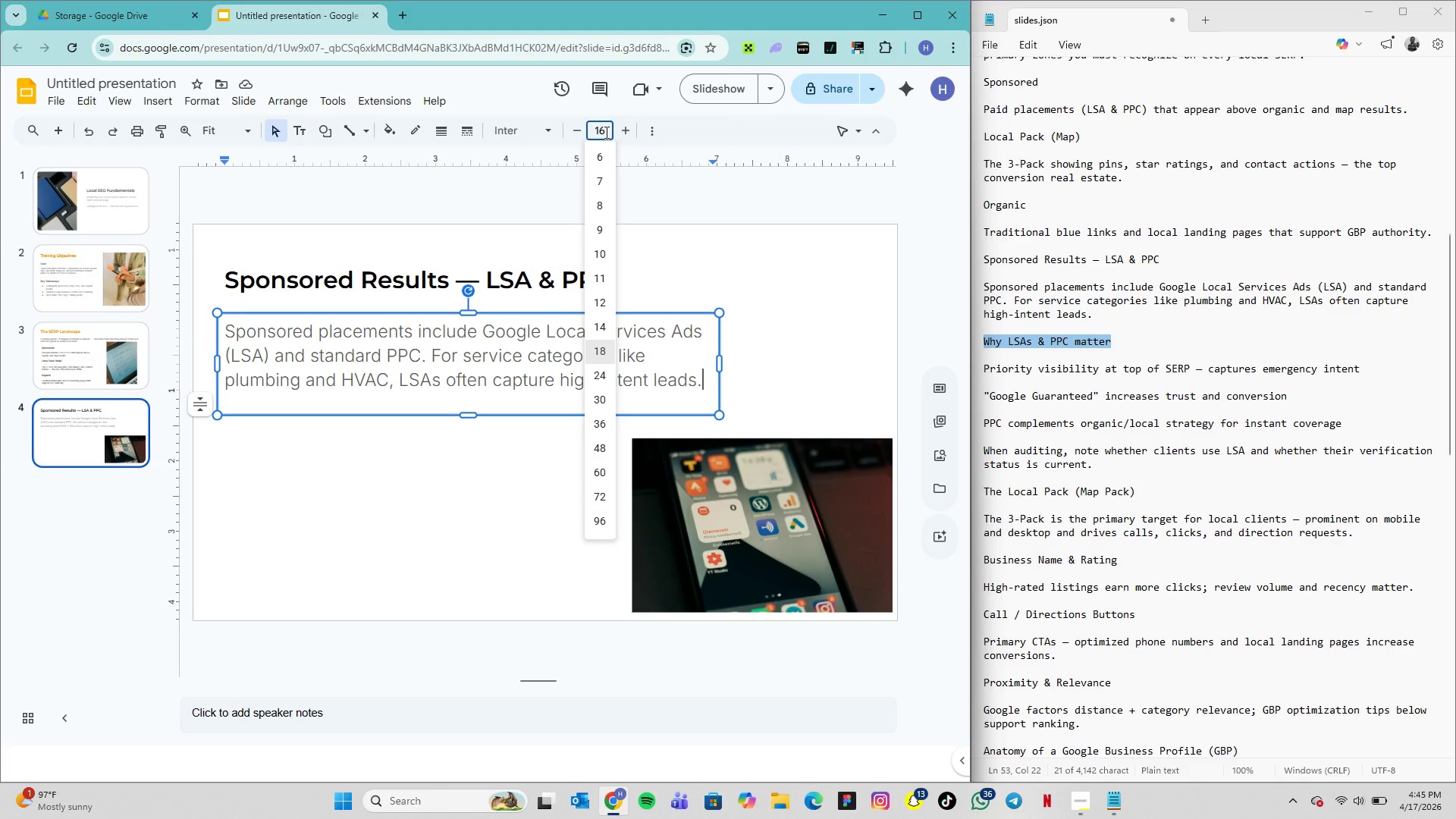 
double_click([605, 132])
 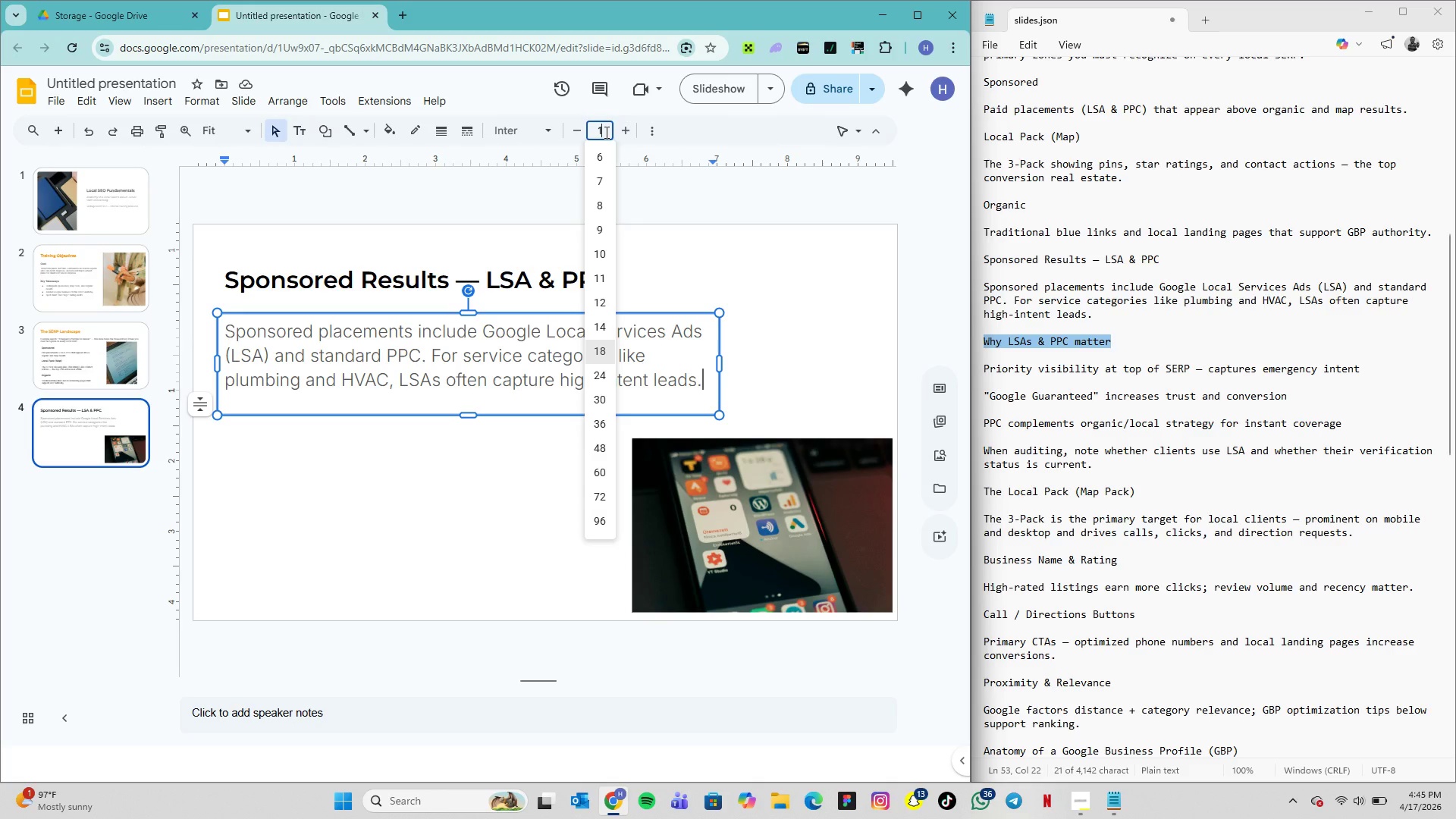 
type(14)
 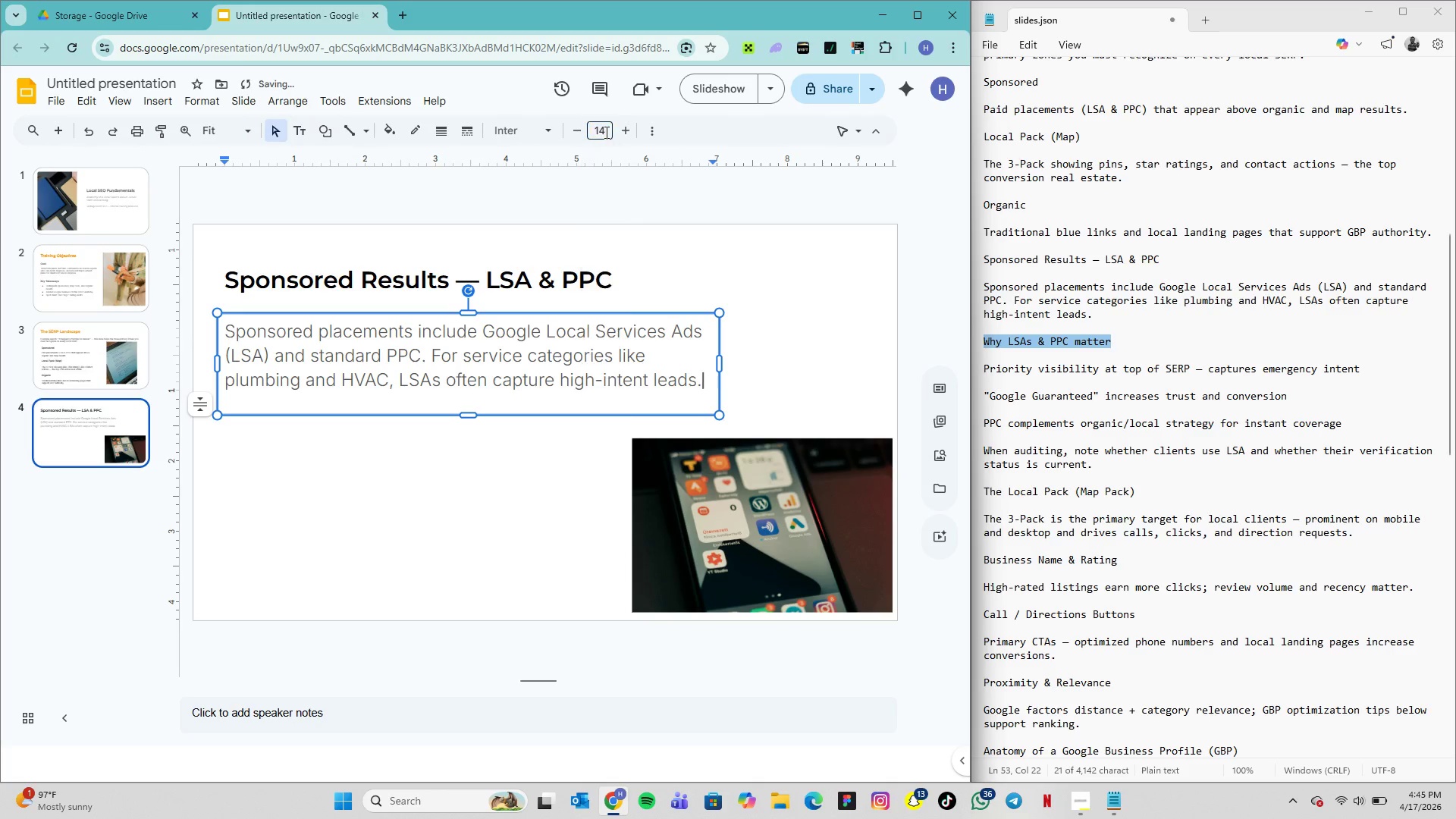 
key(Enter)
 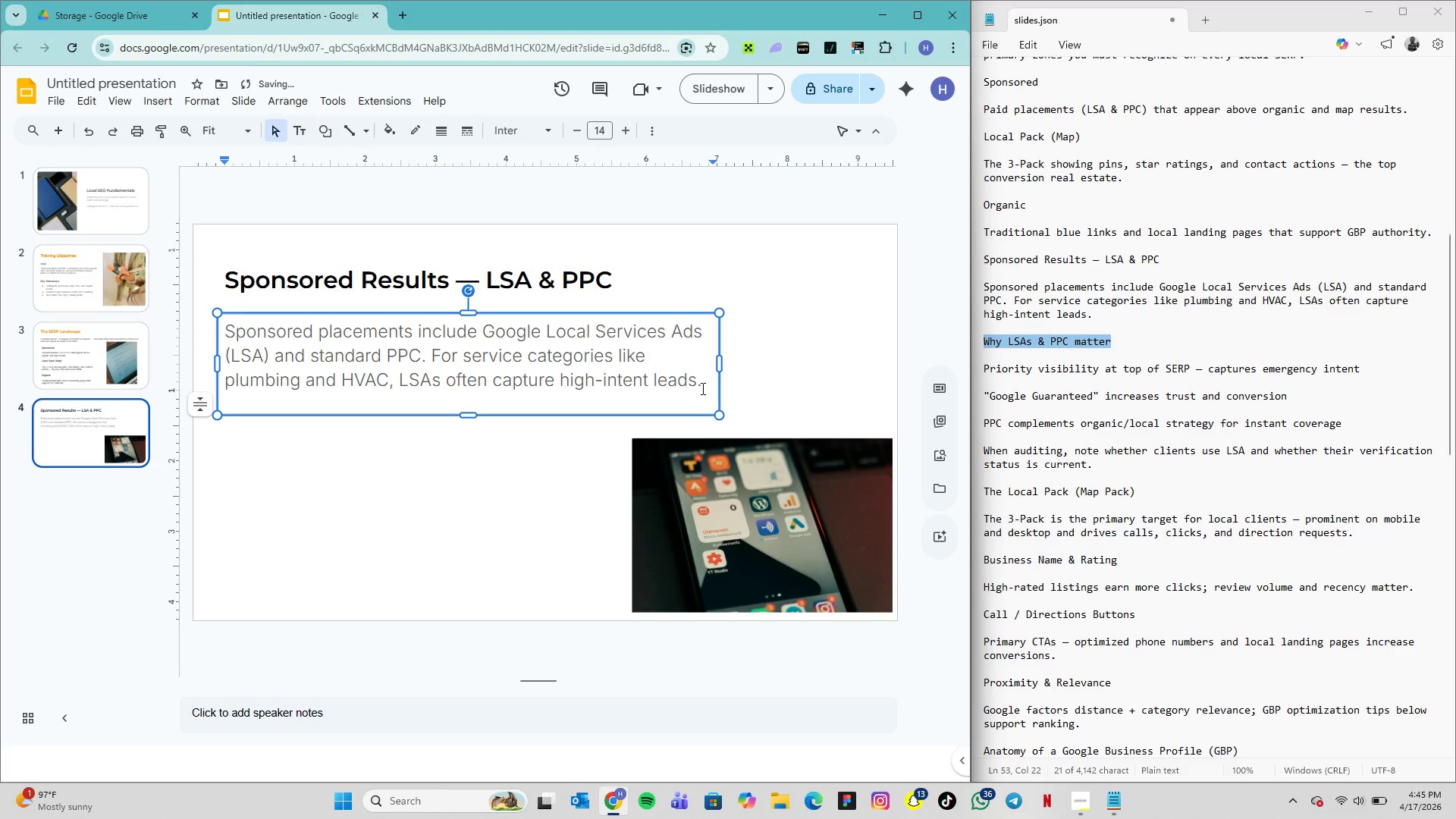 
left_click_drag(start_coordinate=[701, 388], to_coordinate=[222, 327])
 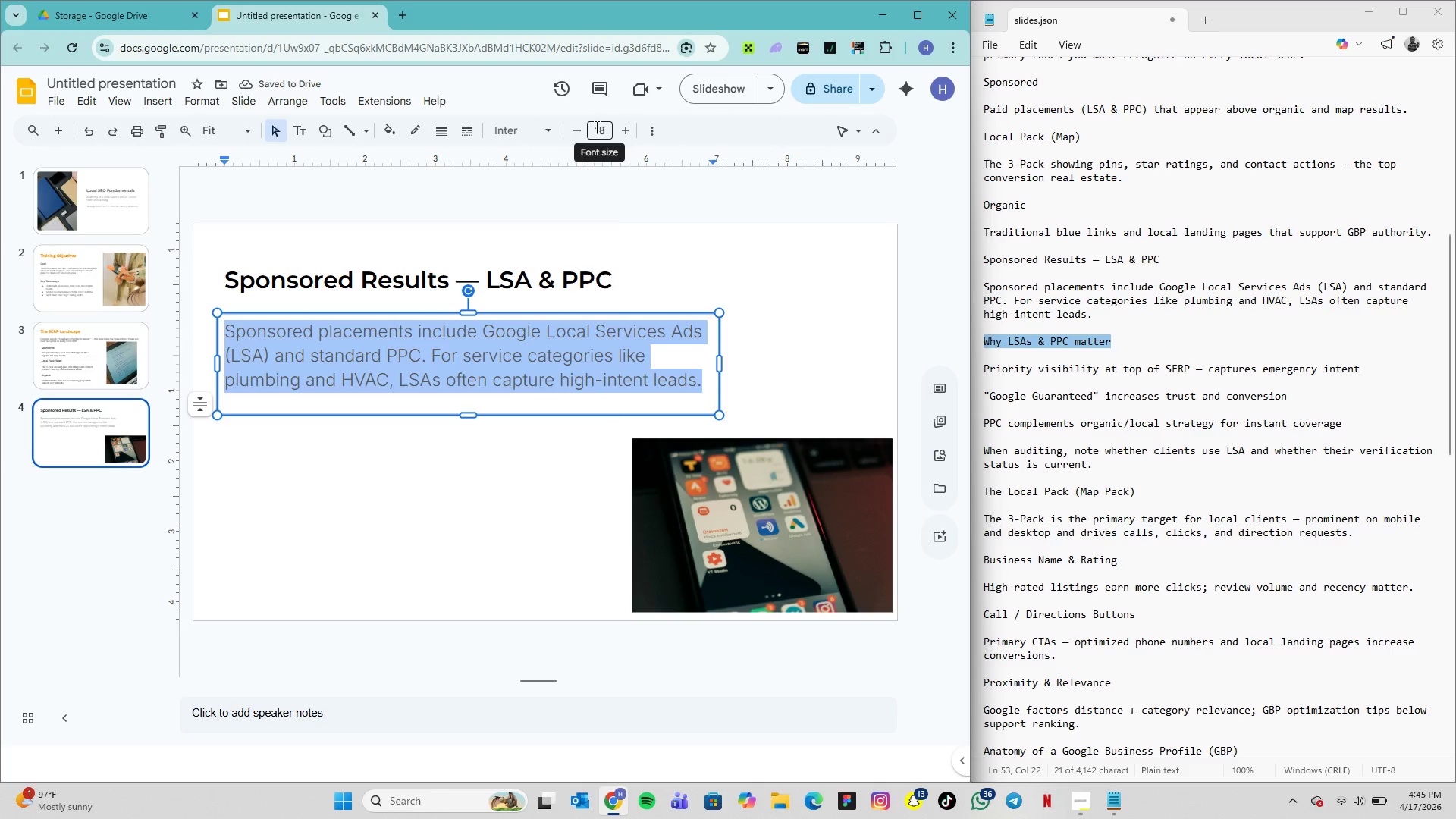 
left_click([595, 127])
 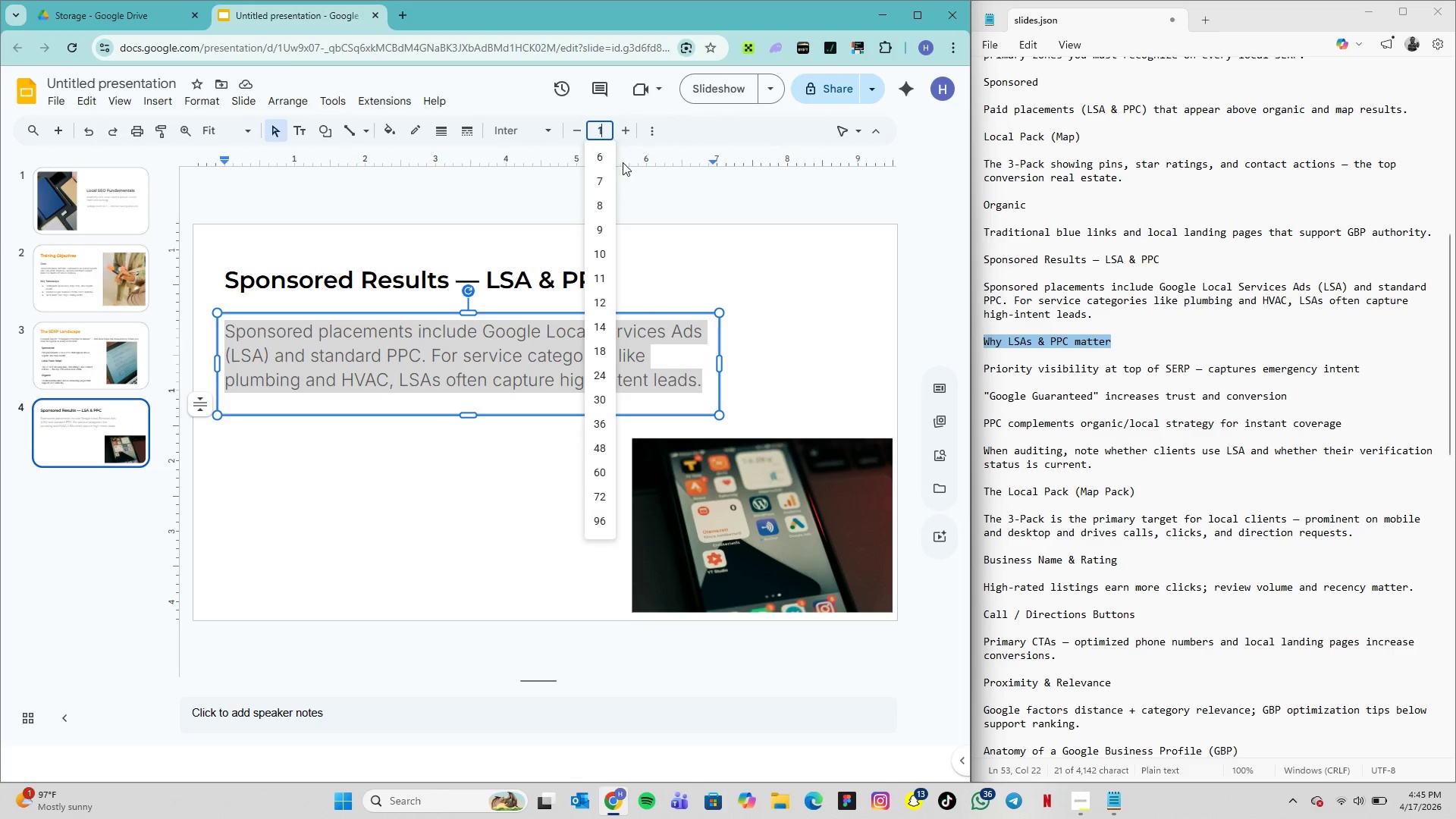 
type(14)
 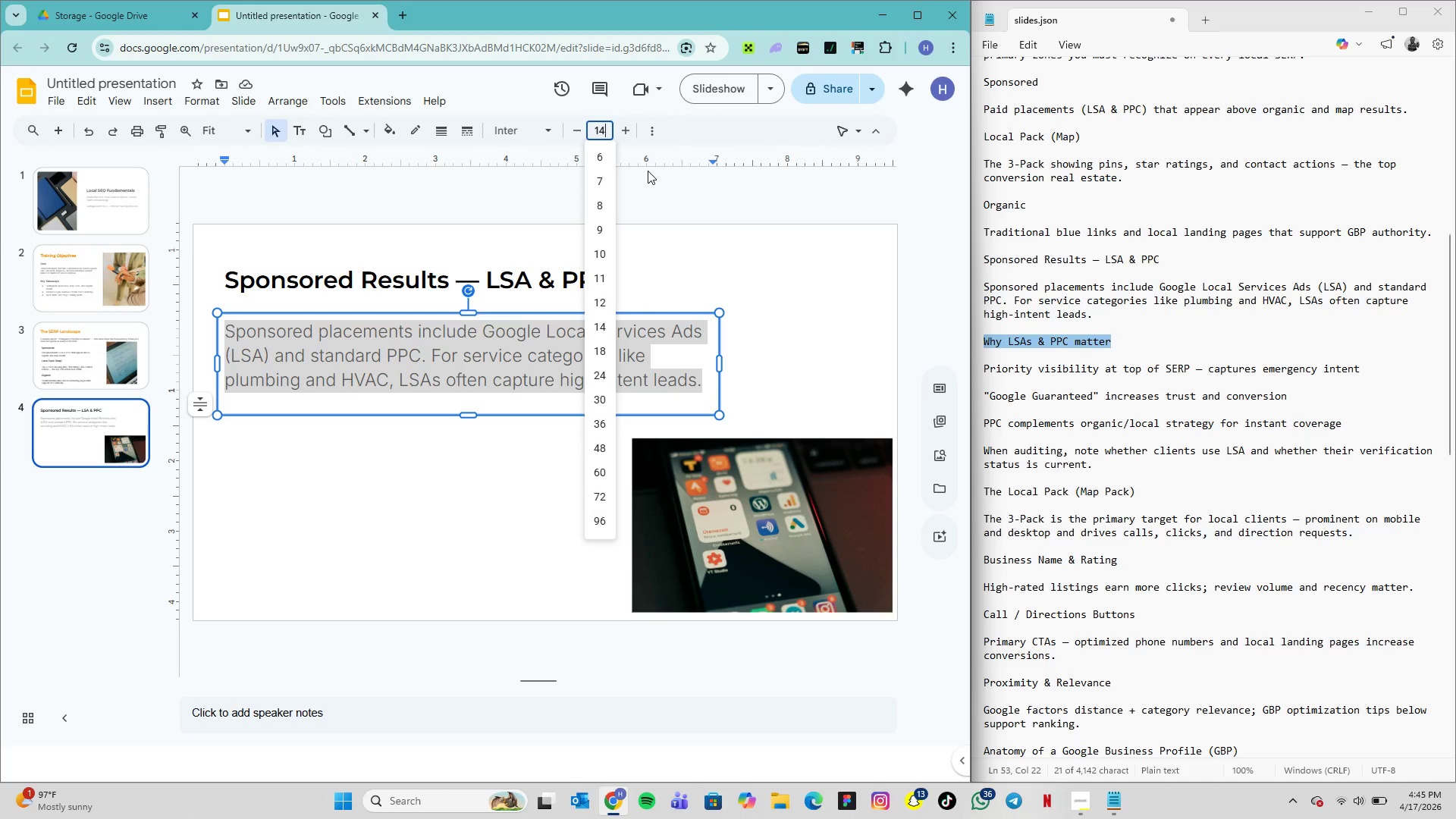 
key(Enter)
 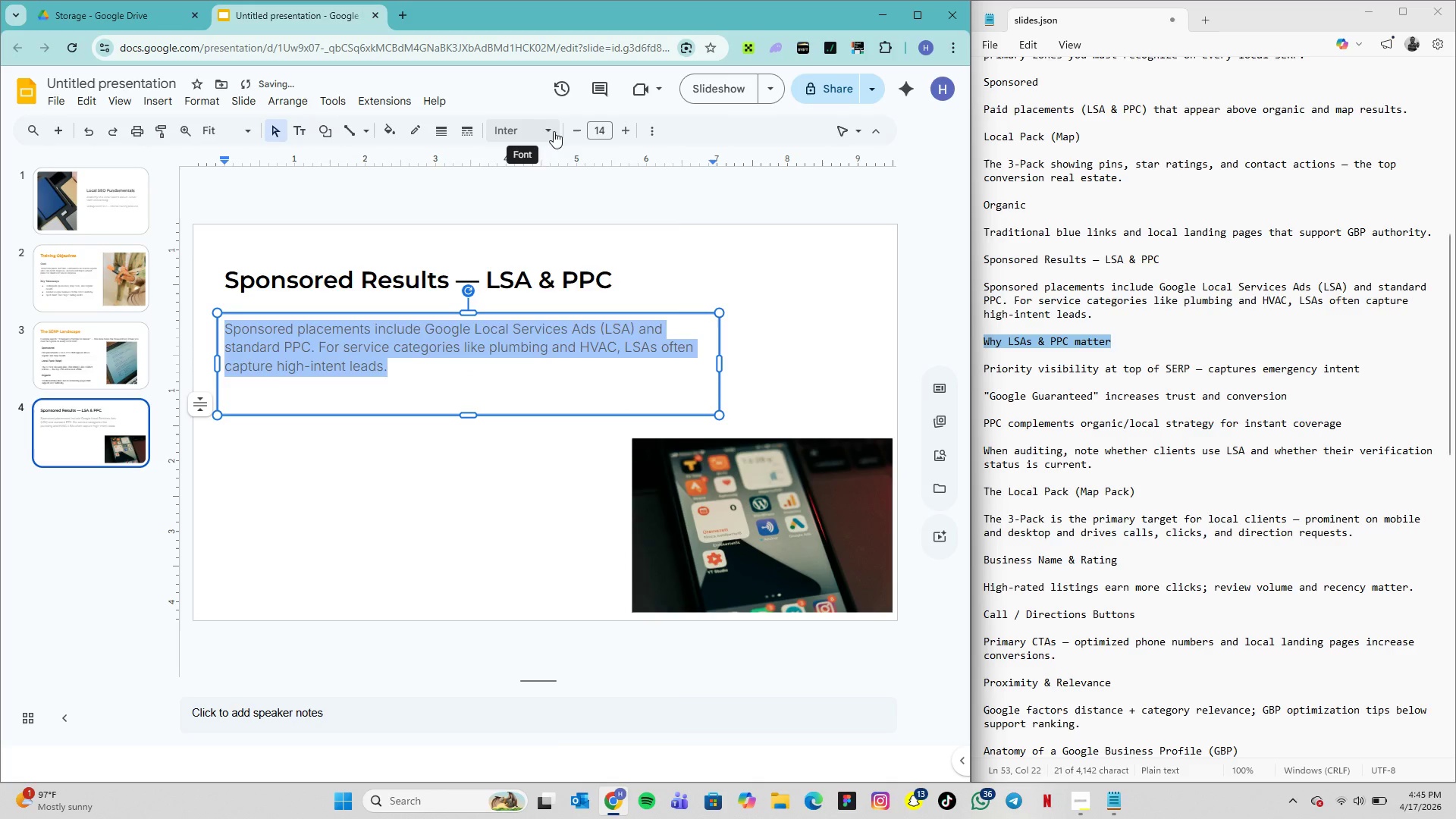 
left_click([554, 131])
 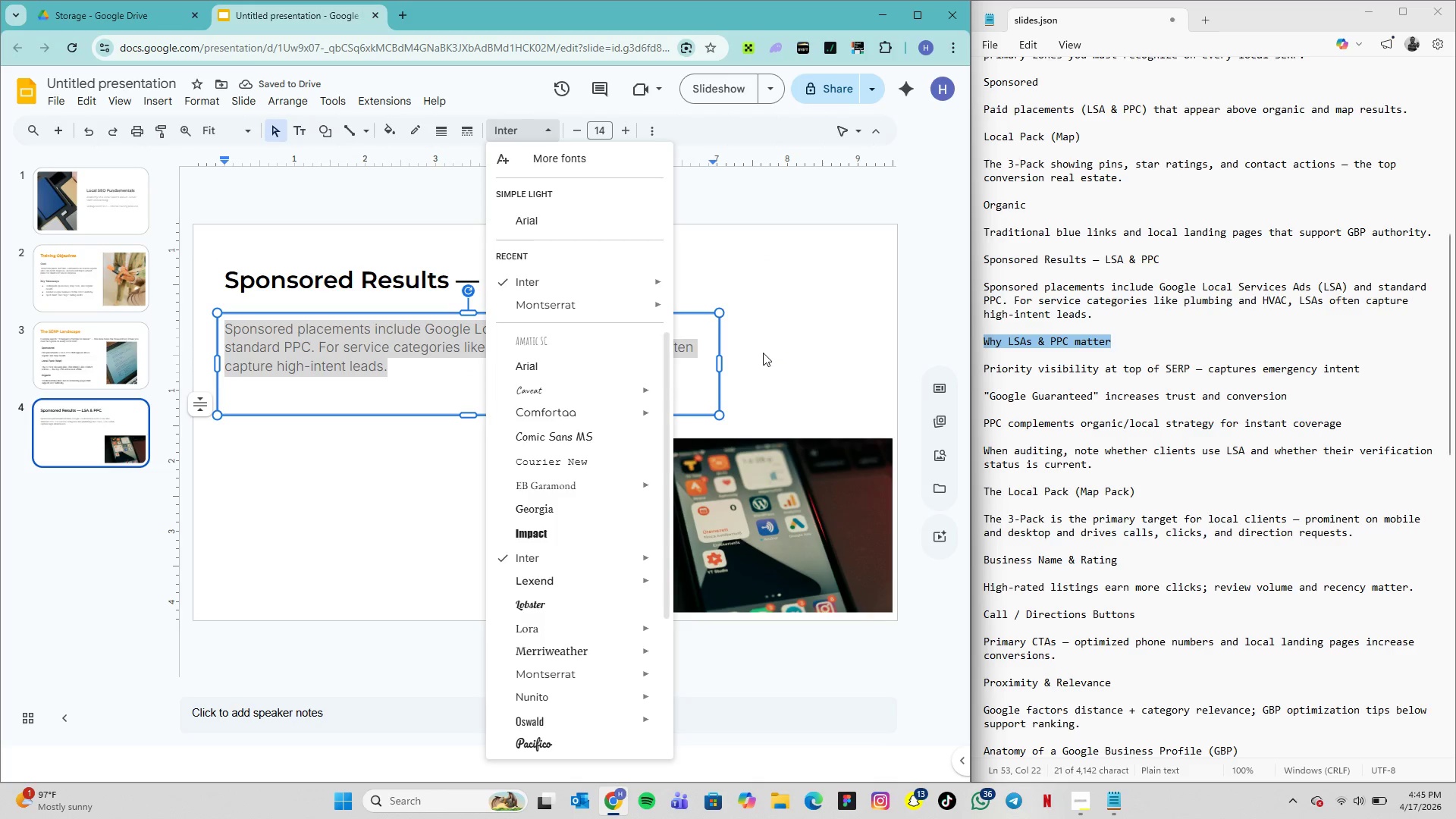 
left_click([725, 364])
 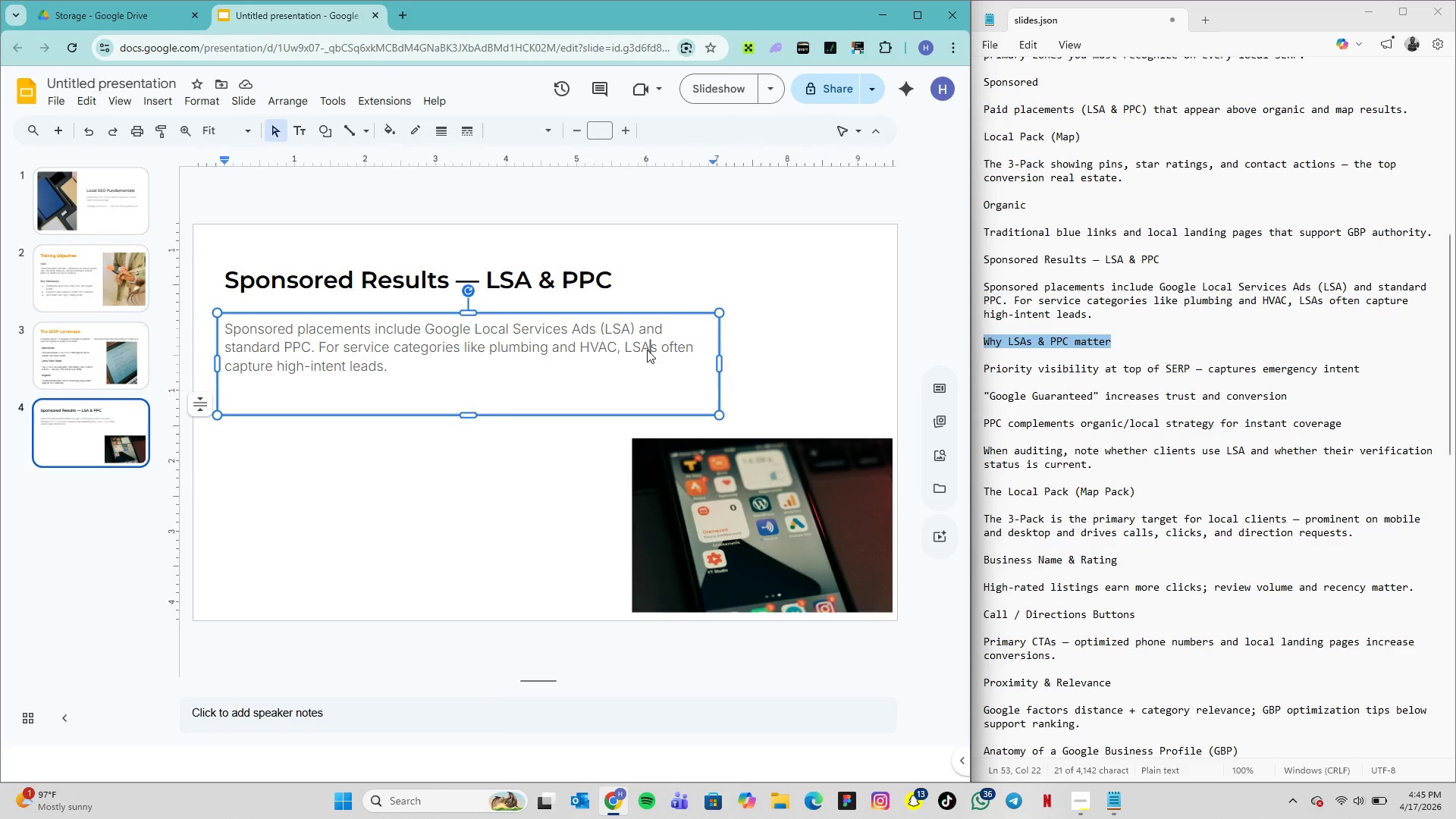 
left_click([647, 350])
 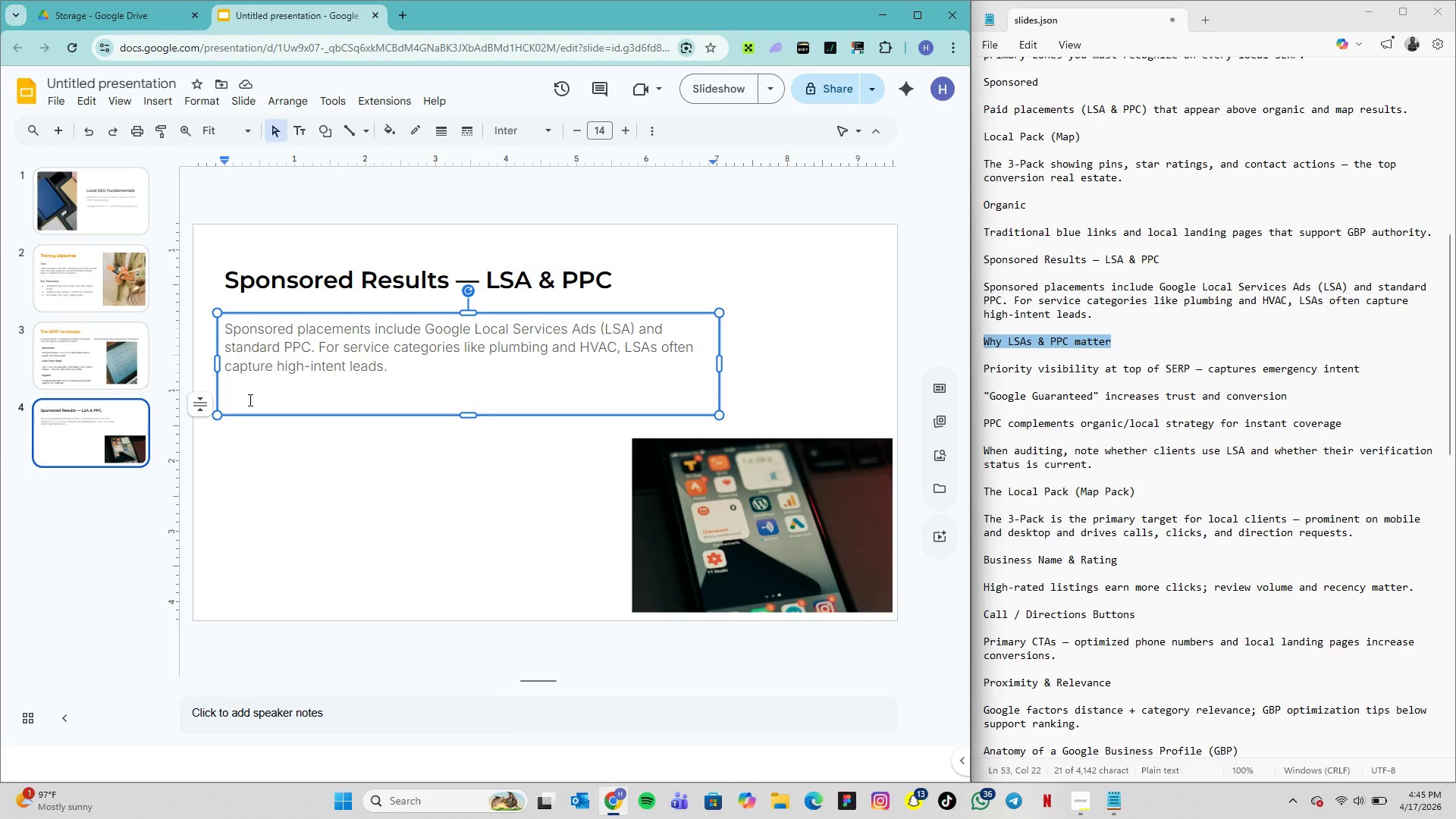 
left_click([245, 397])
 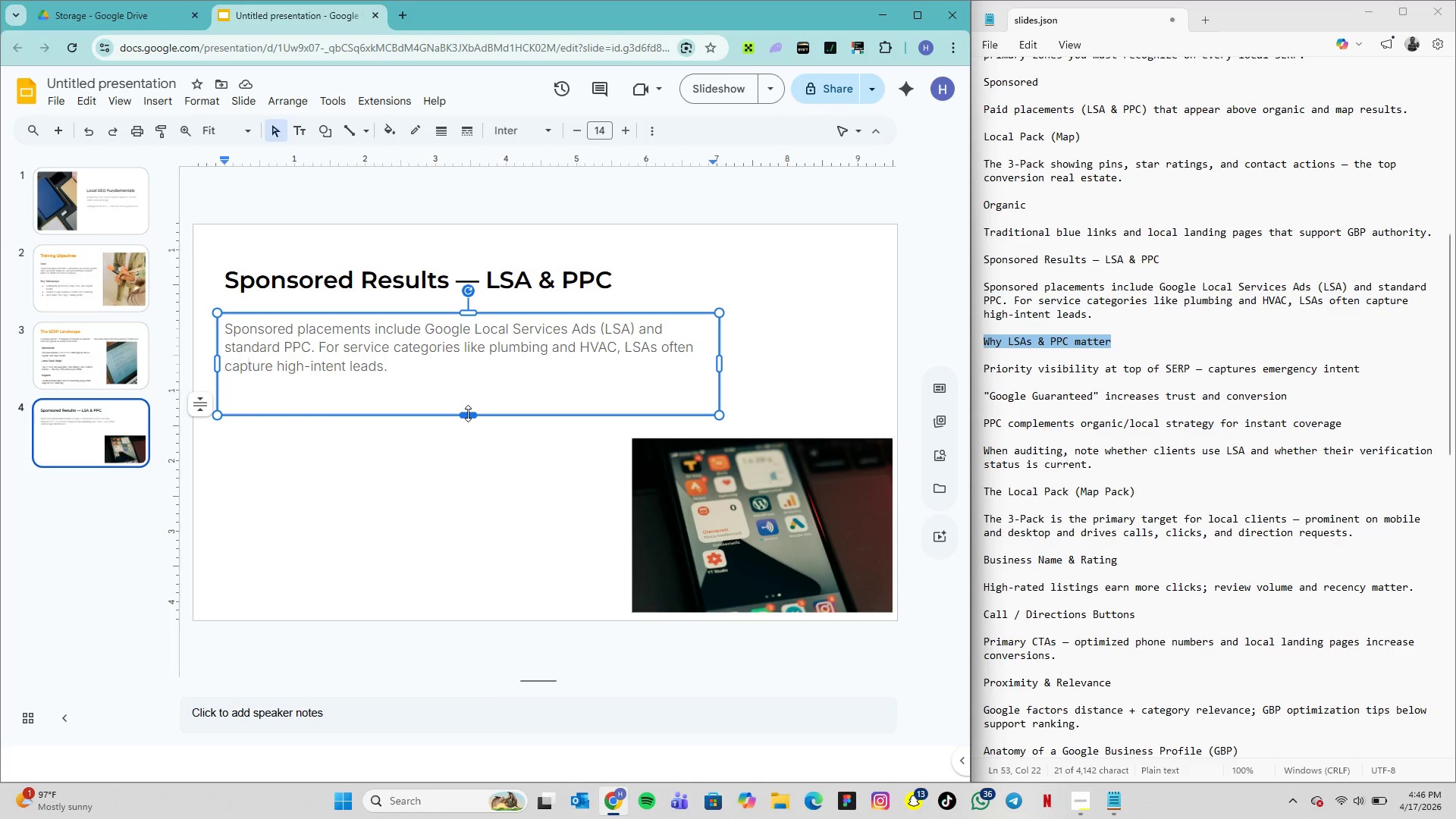 
left_click_drag(start_coordinate=[468, 413], to_coordinate=[464, 390])
 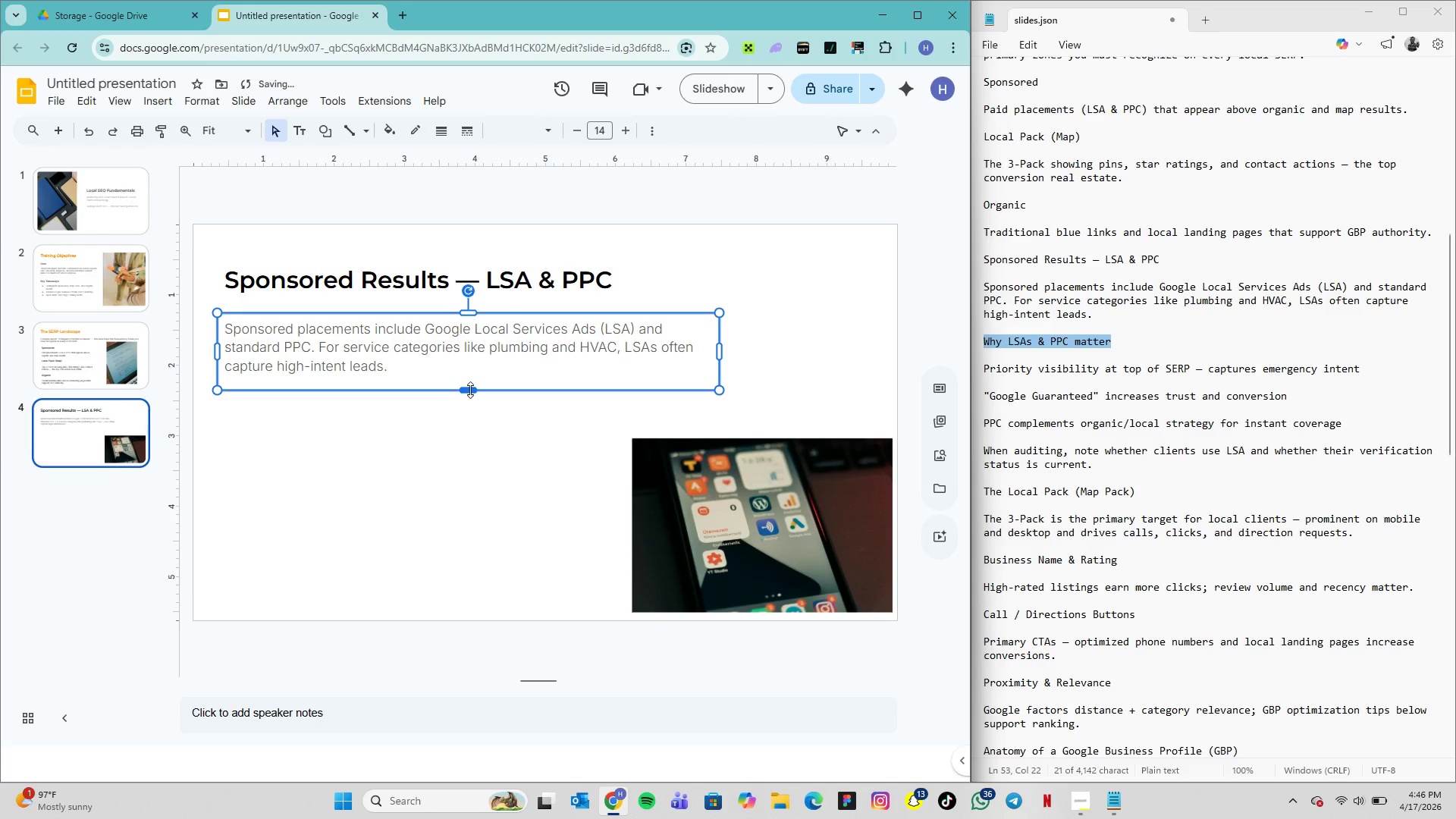 
left_click_drag(start_coordinate=[470, 390], to_coordinate=[465, 386])
 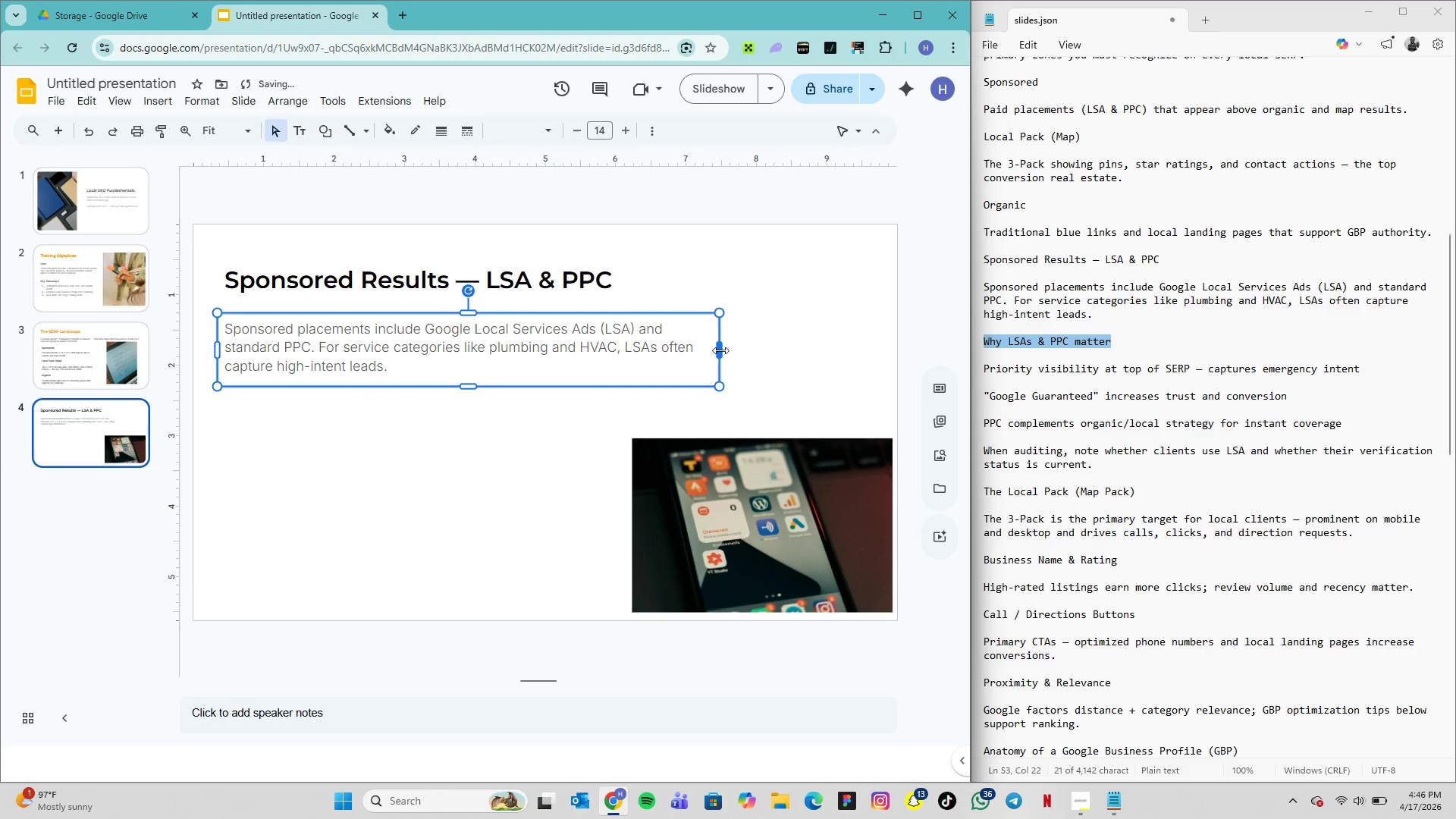 
left_click_drag(start_coordinate=[720, 350], to_coordinate=[793, 353])
 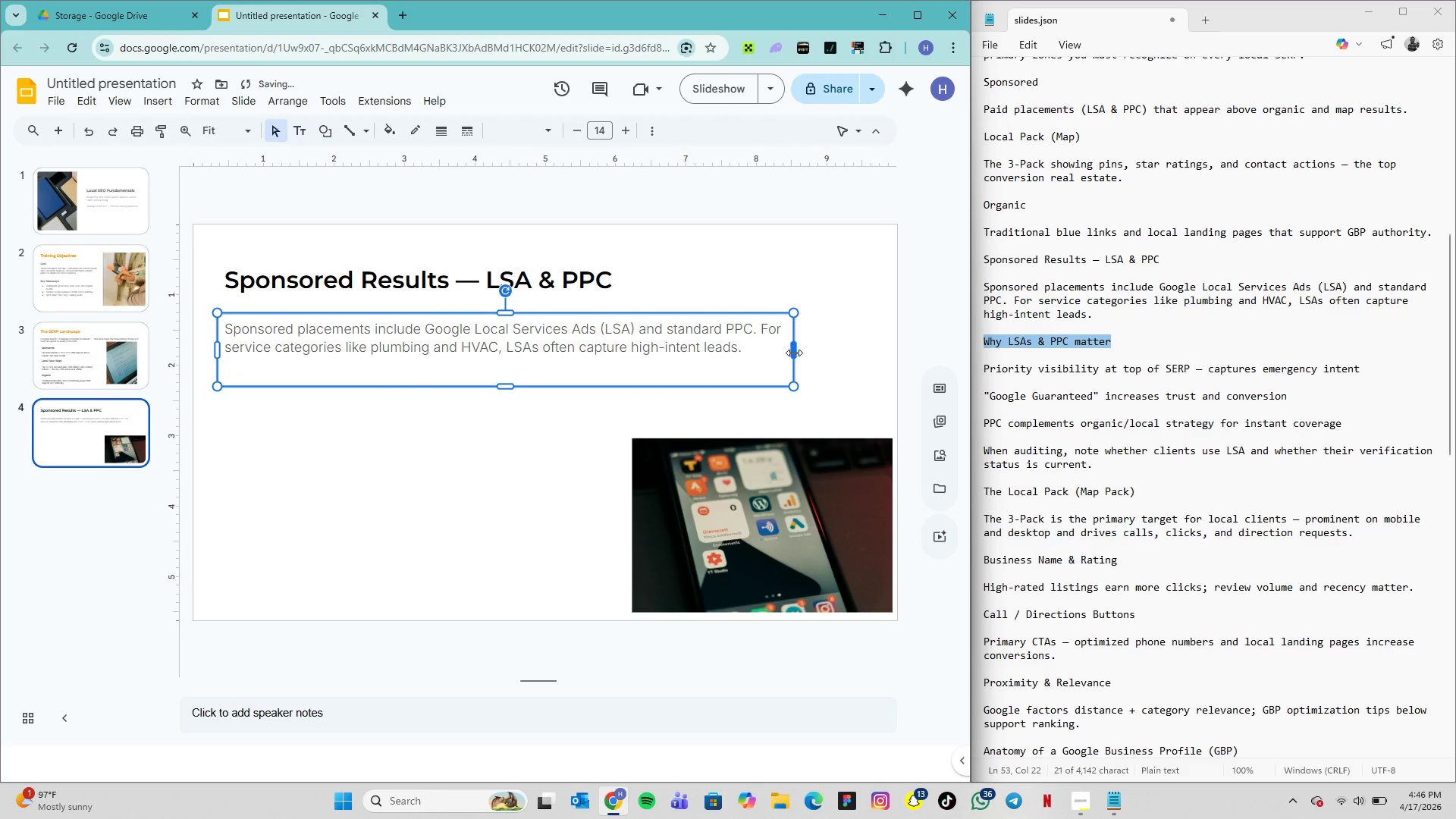 
left_click_drag(start_coordinate=[793, 353], to_coordinate=[834, 354])
 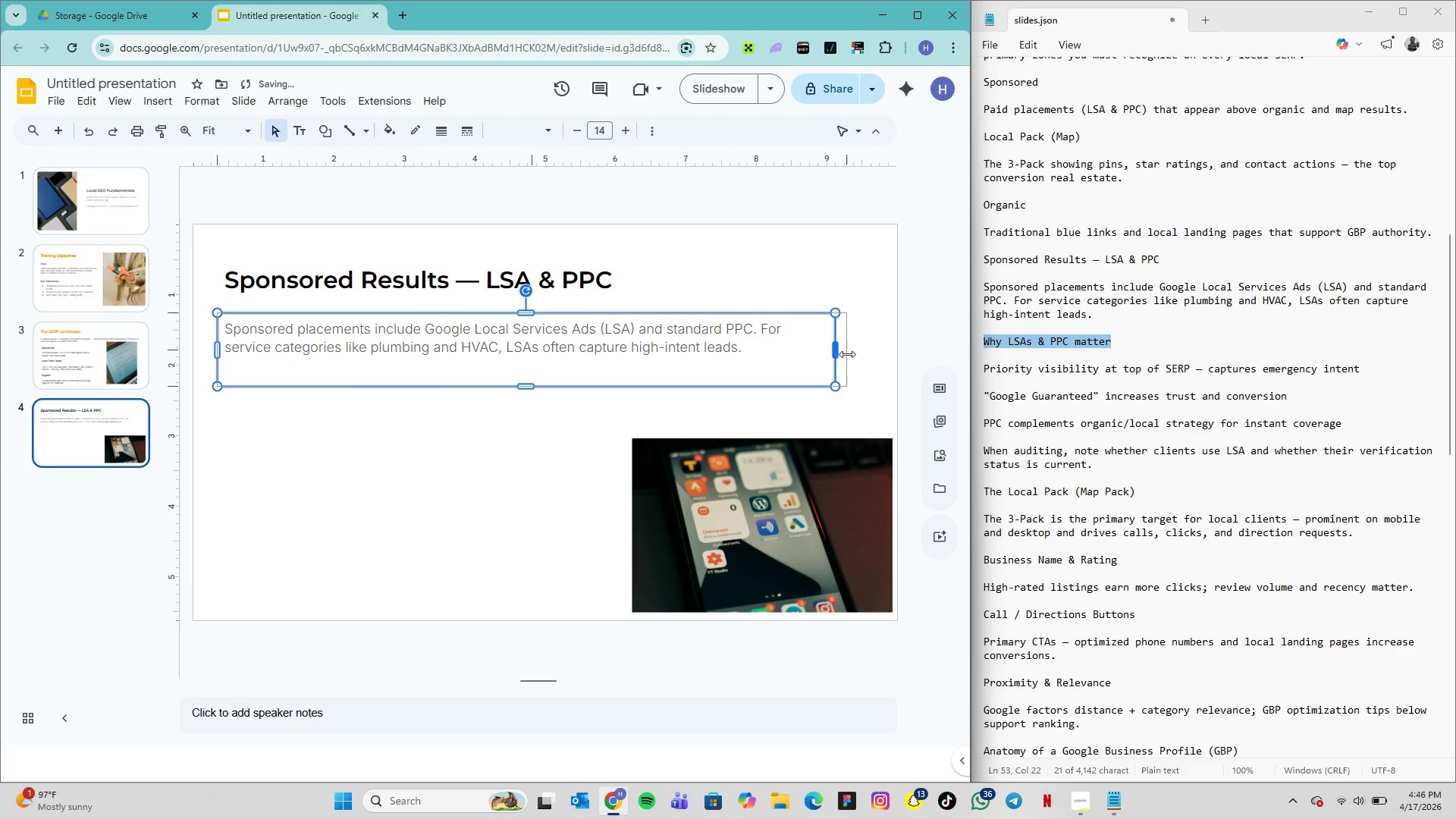 
left_click_drag(start_coordinate=[835, 354], to_coordinate=[860, 354])
 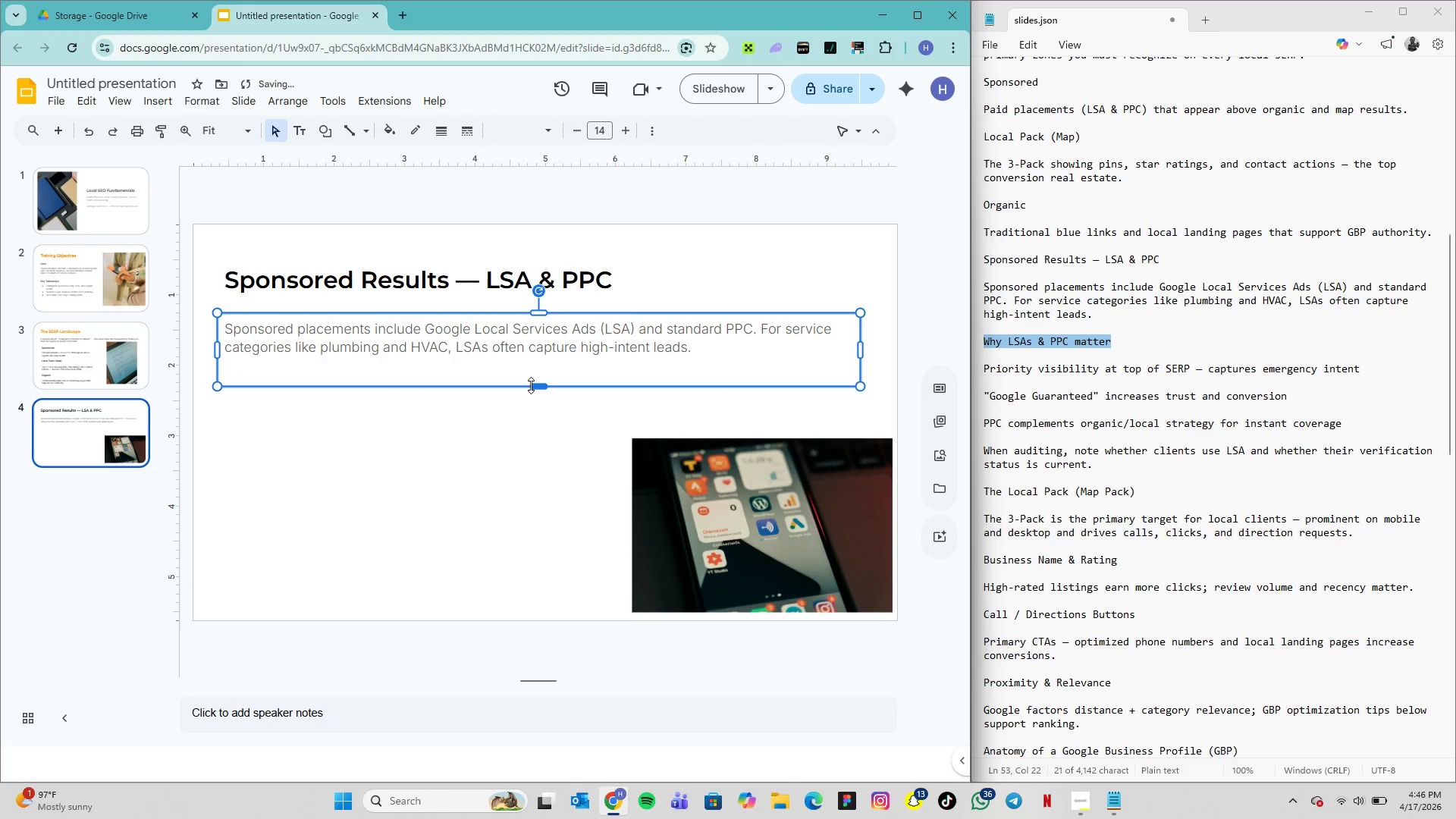 
left_click_drag(start_coordinate=[531, 386], to_coordinate=[536, 372])
 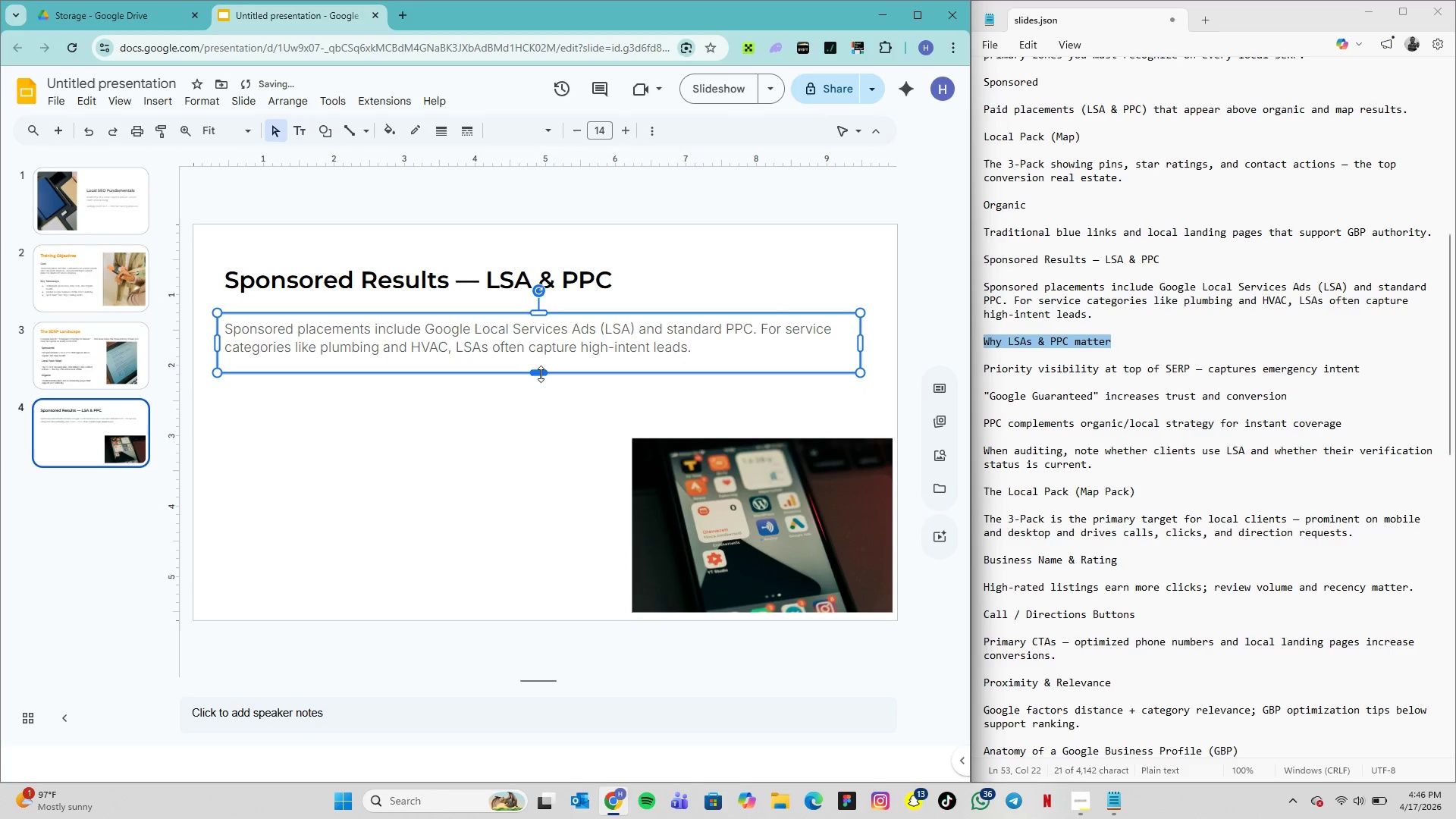 
left_click_drag(start_coordinate=[541, 374], to_coordinate=[538, 368])
 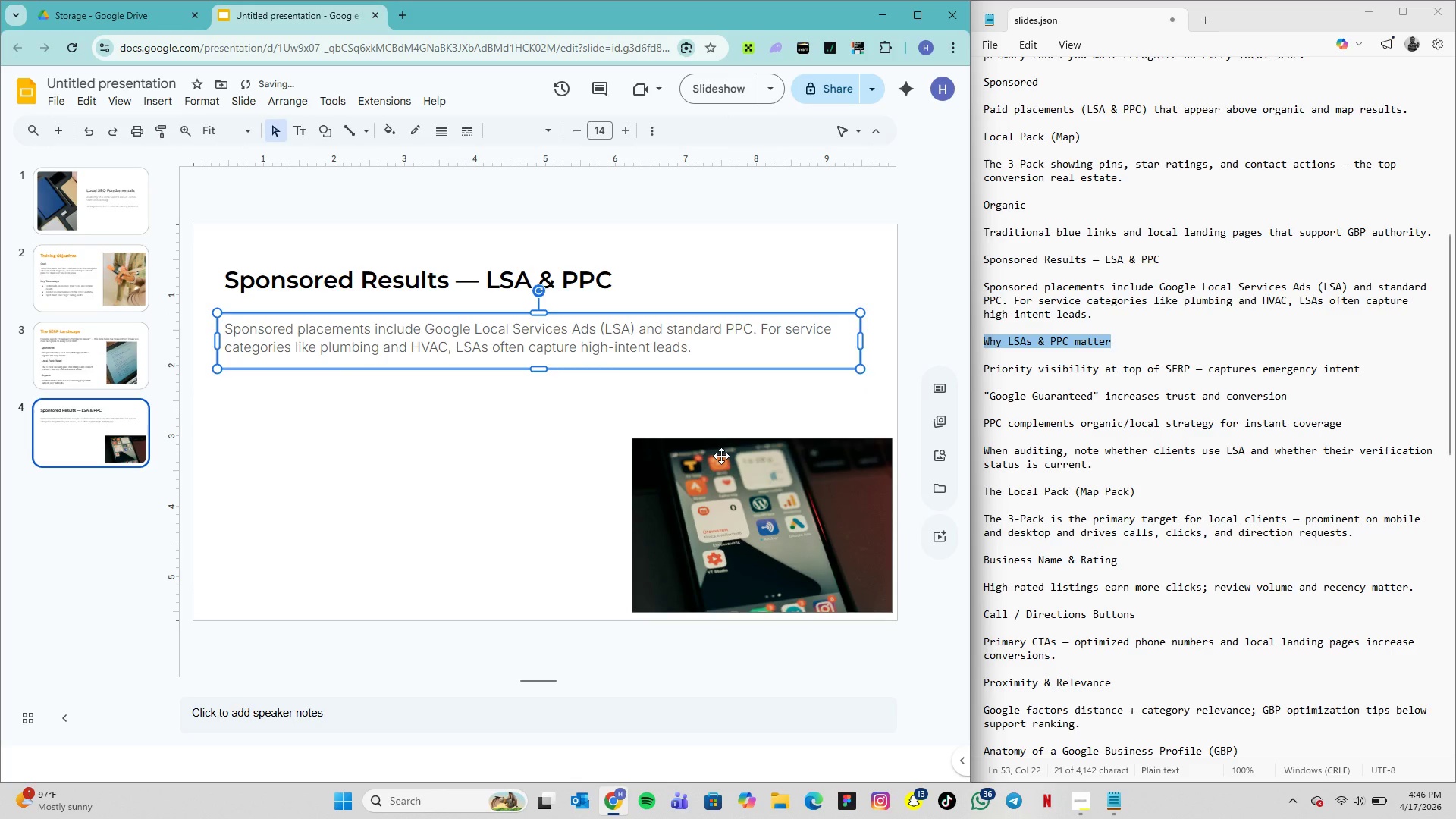 
left_click([721, 456])
 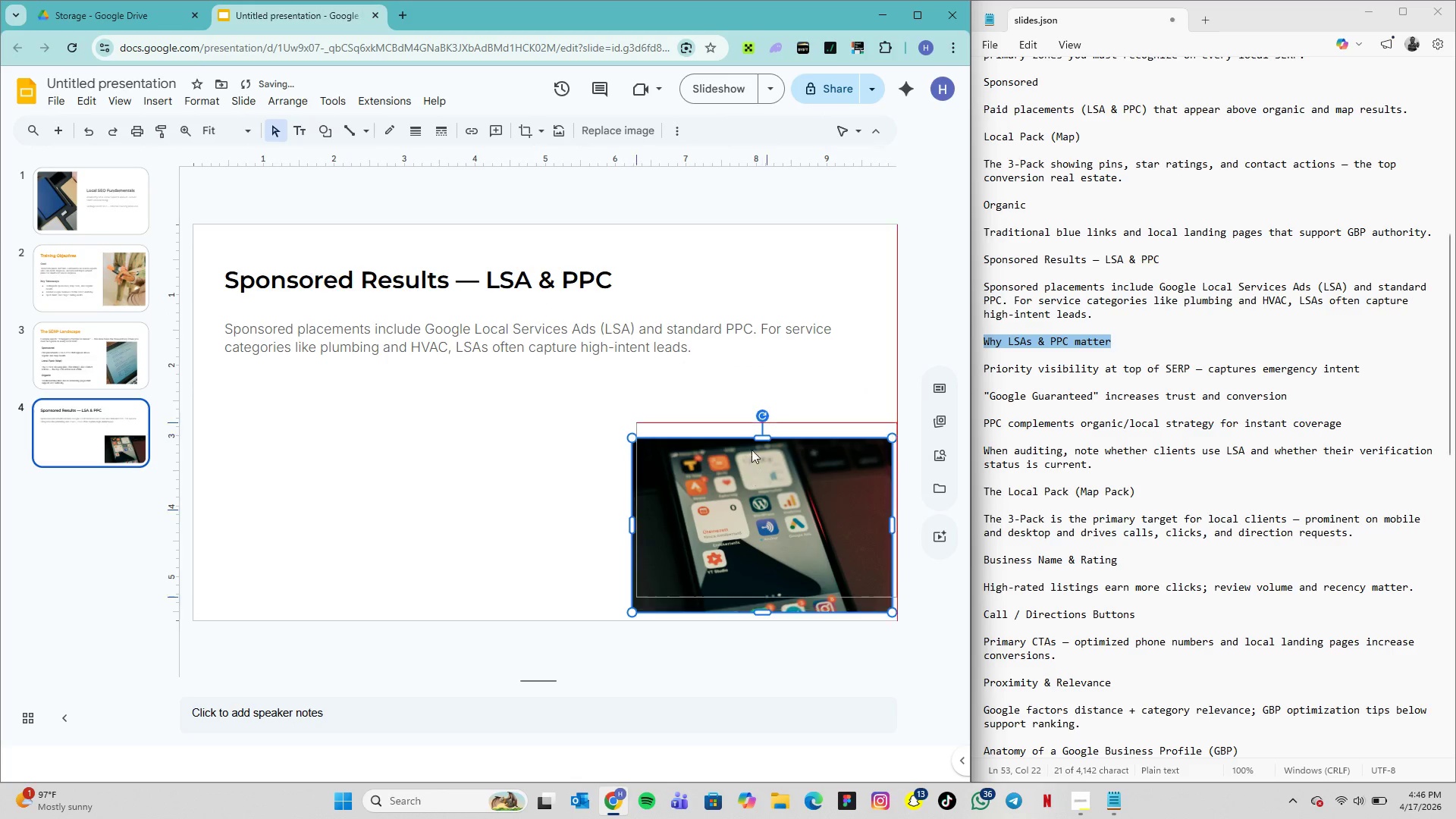 
left_click_drag(start_coordinate=[749, 472], to_coordinate=[745, 409])
 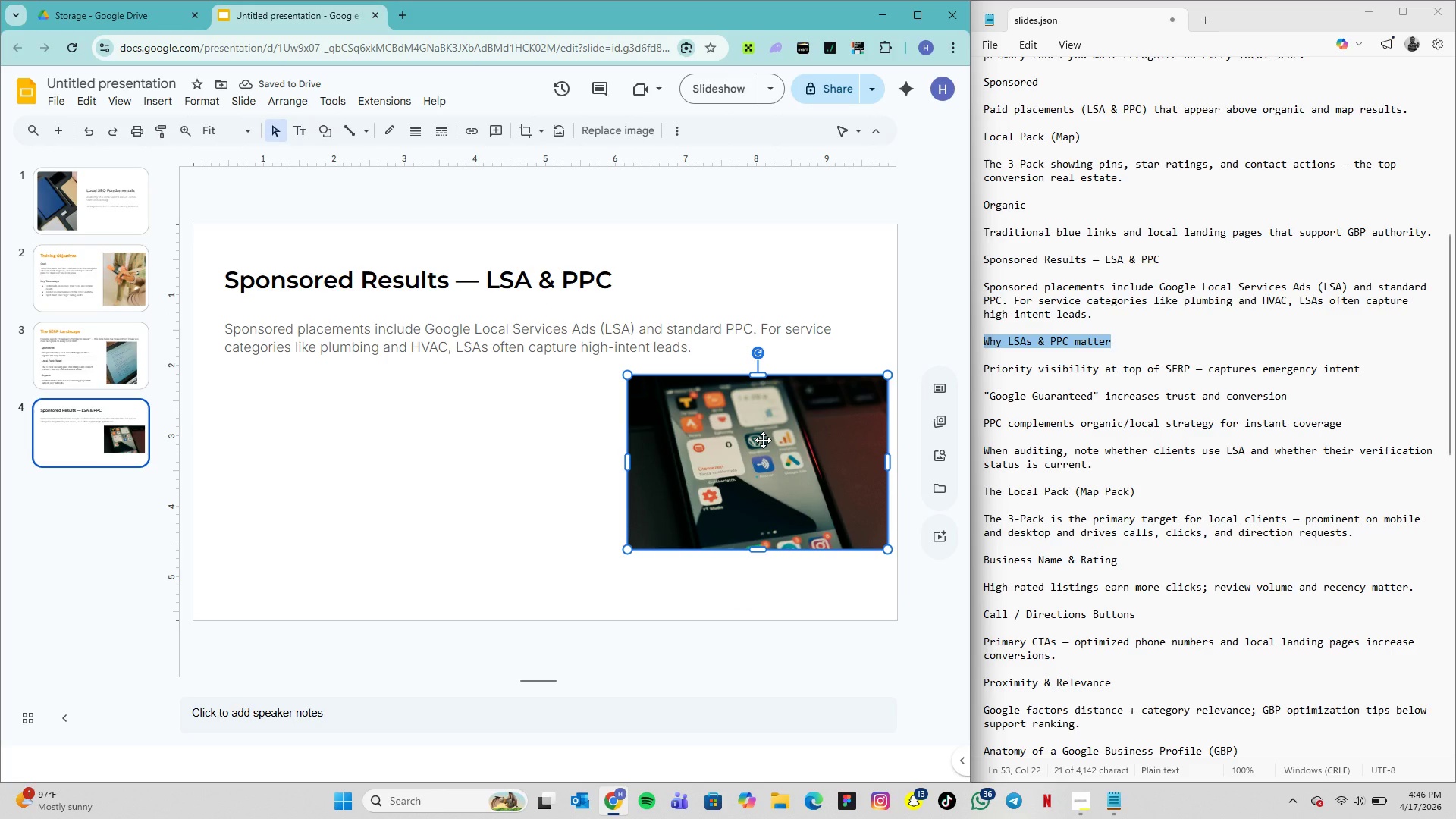 
wait(5.59)
 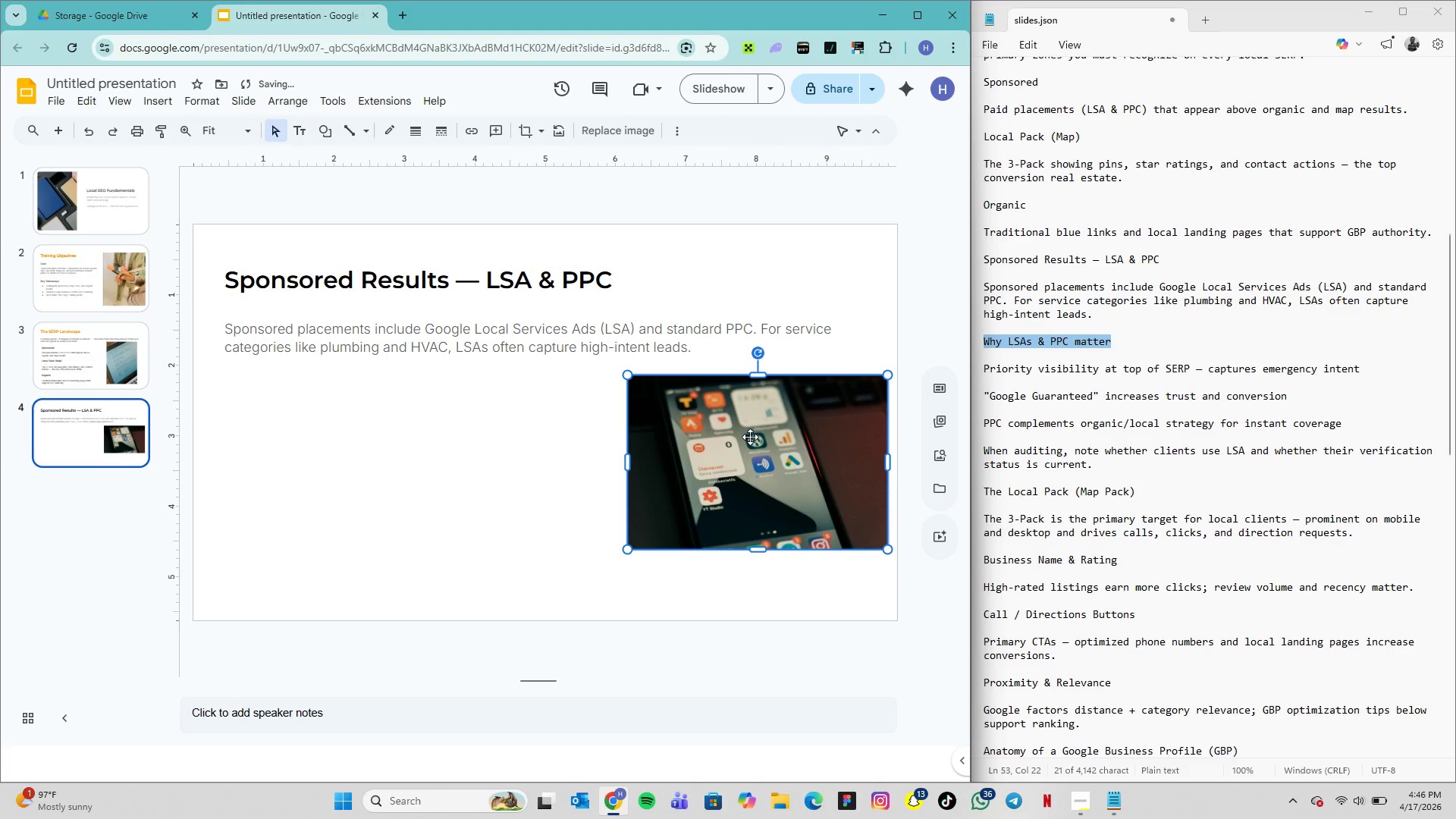 
left_click([316, 383])
 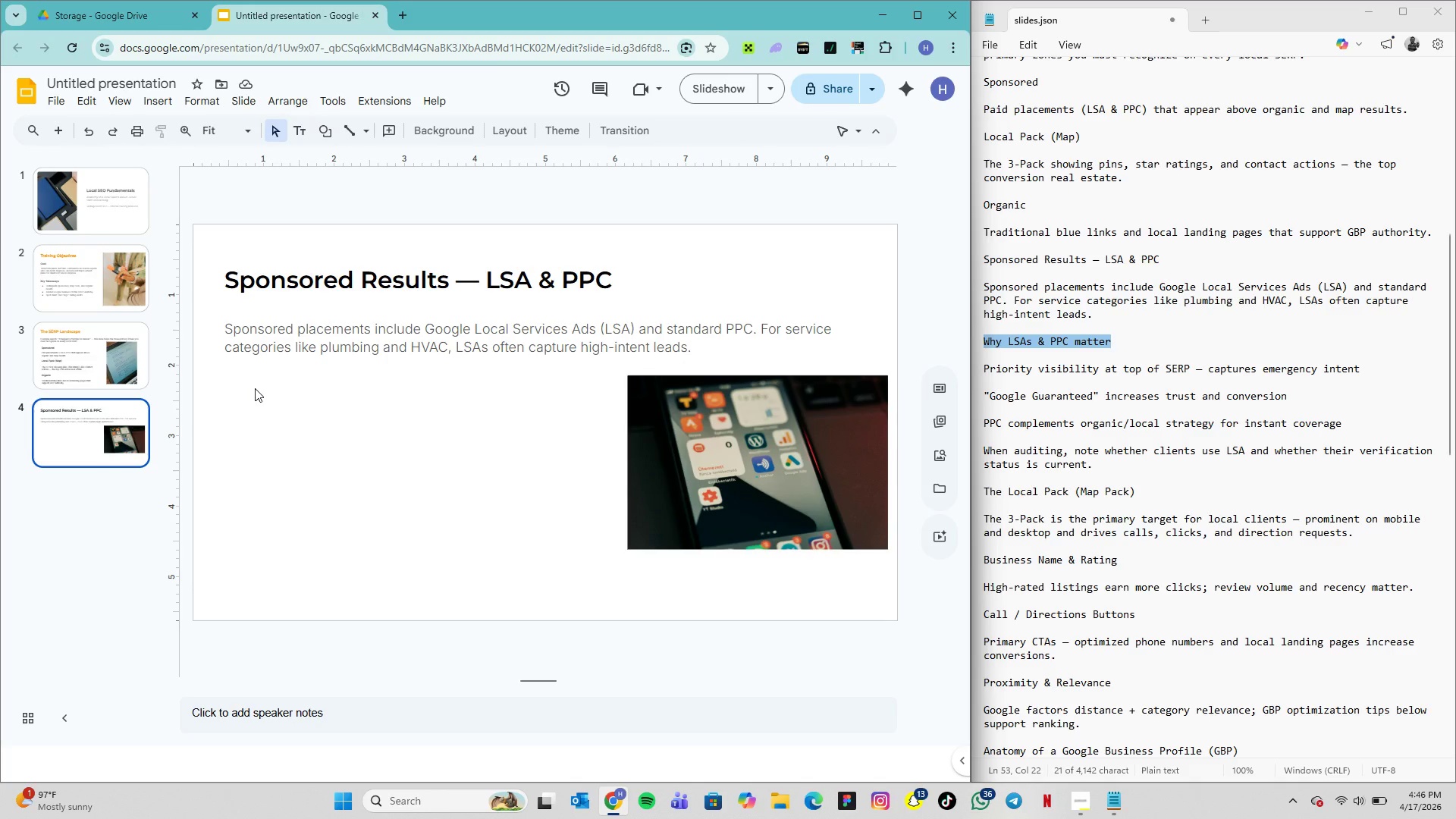 
left_click([255, 388])
 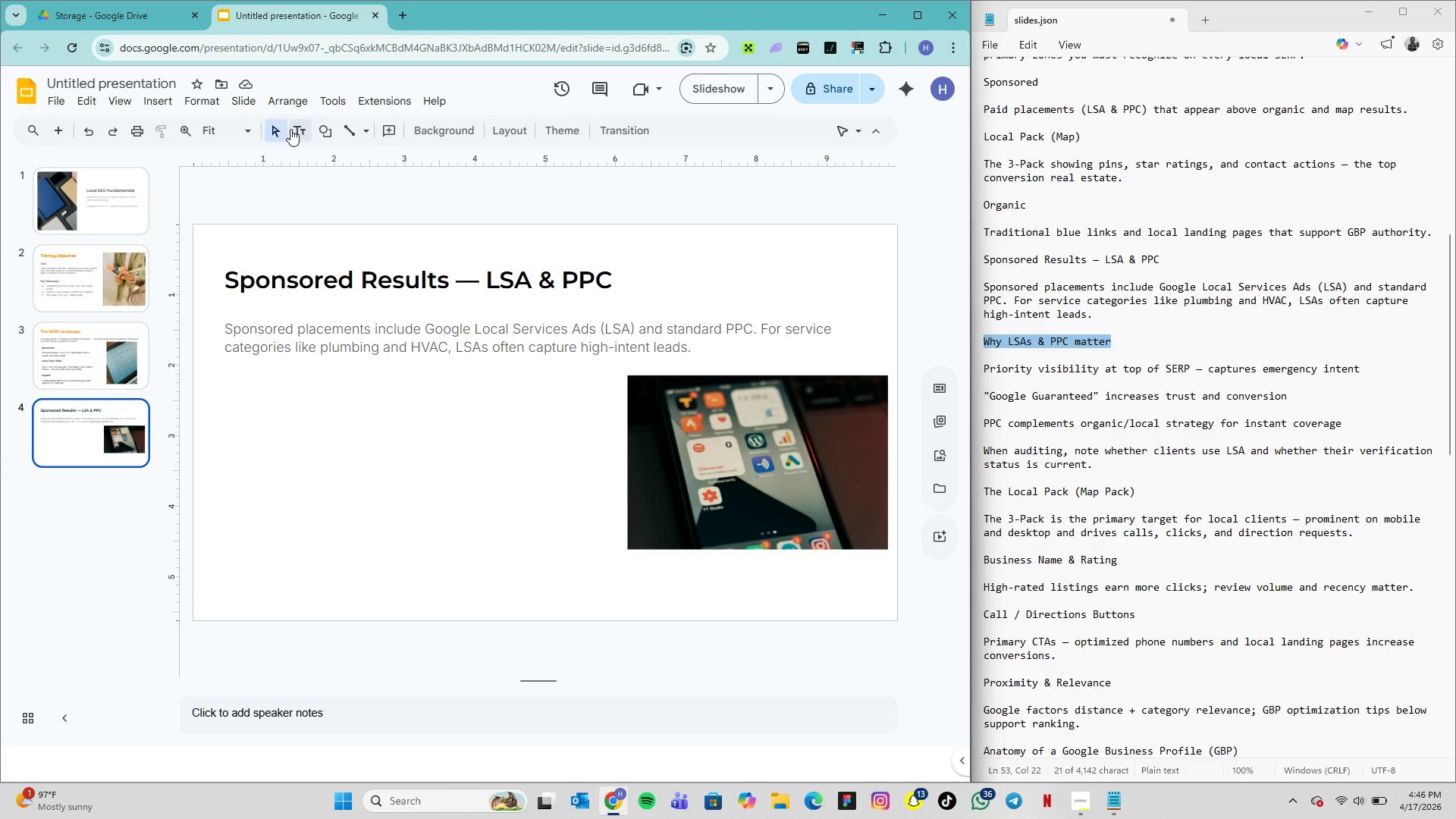 
left_click([293, 129])
 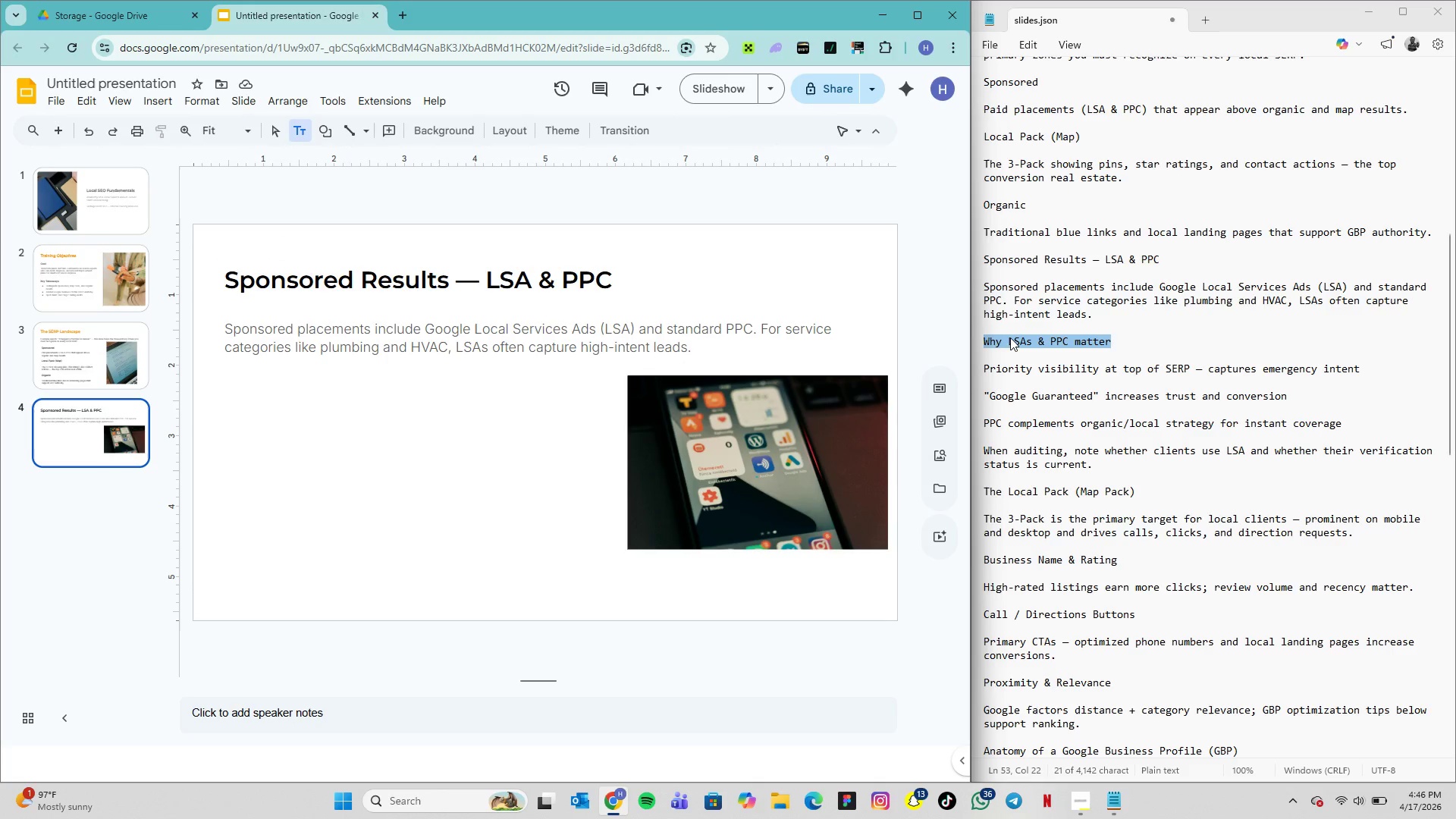 
left_click_drag(start_coordinate=[1122, 342], to_coordinate=[979, 342])
 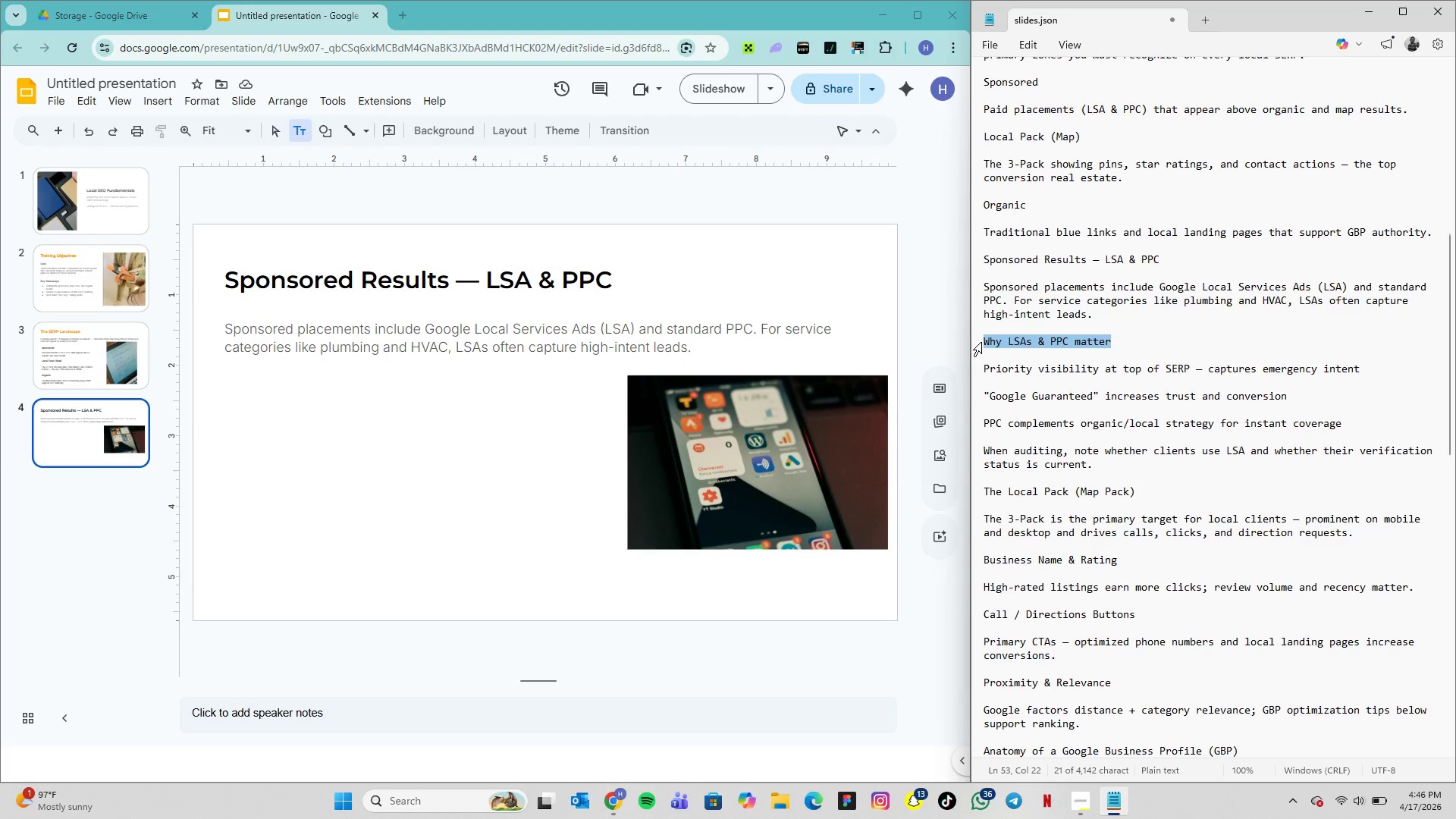 
key(Control+C)
 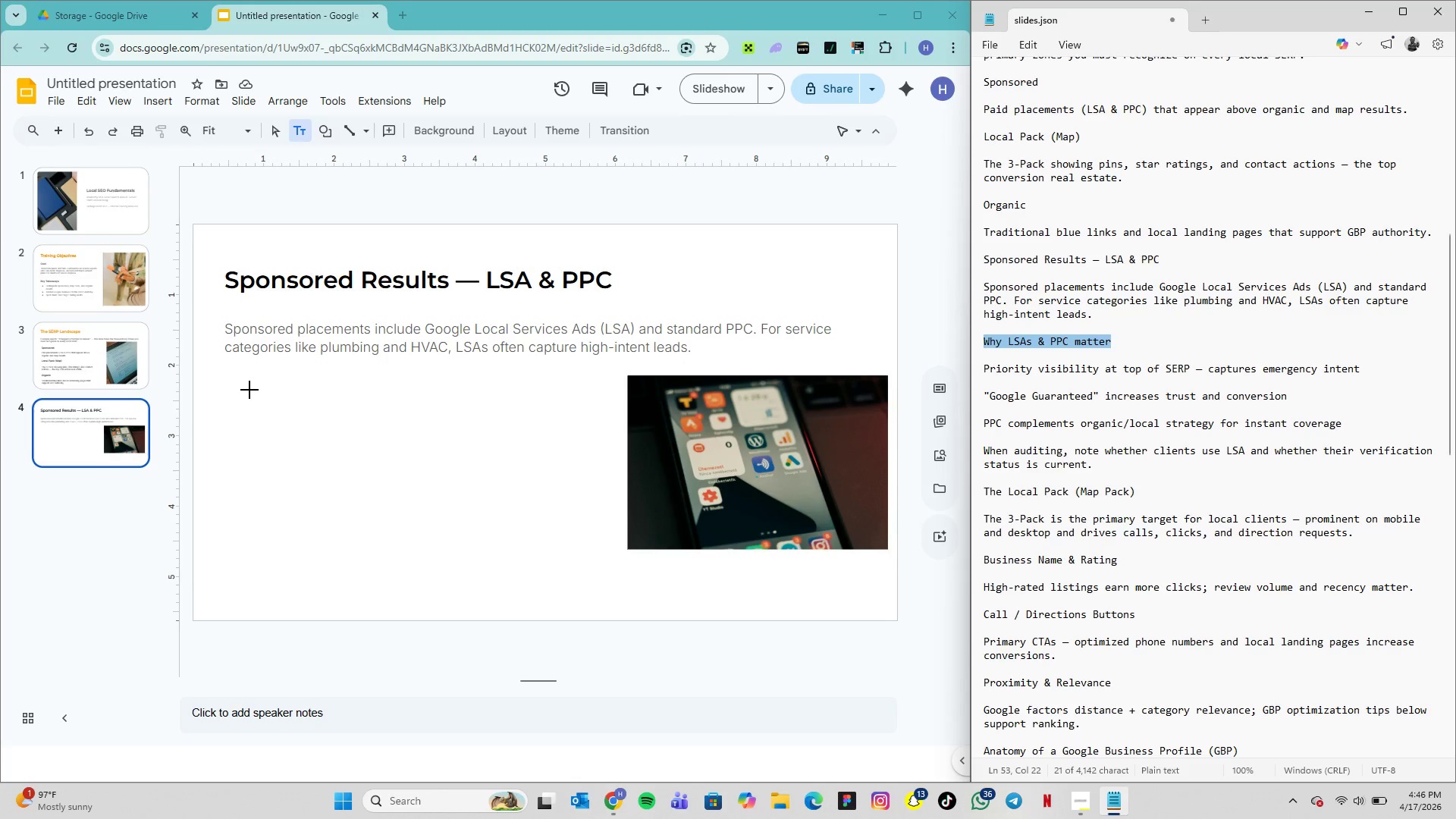 
left_click([249, 390])
 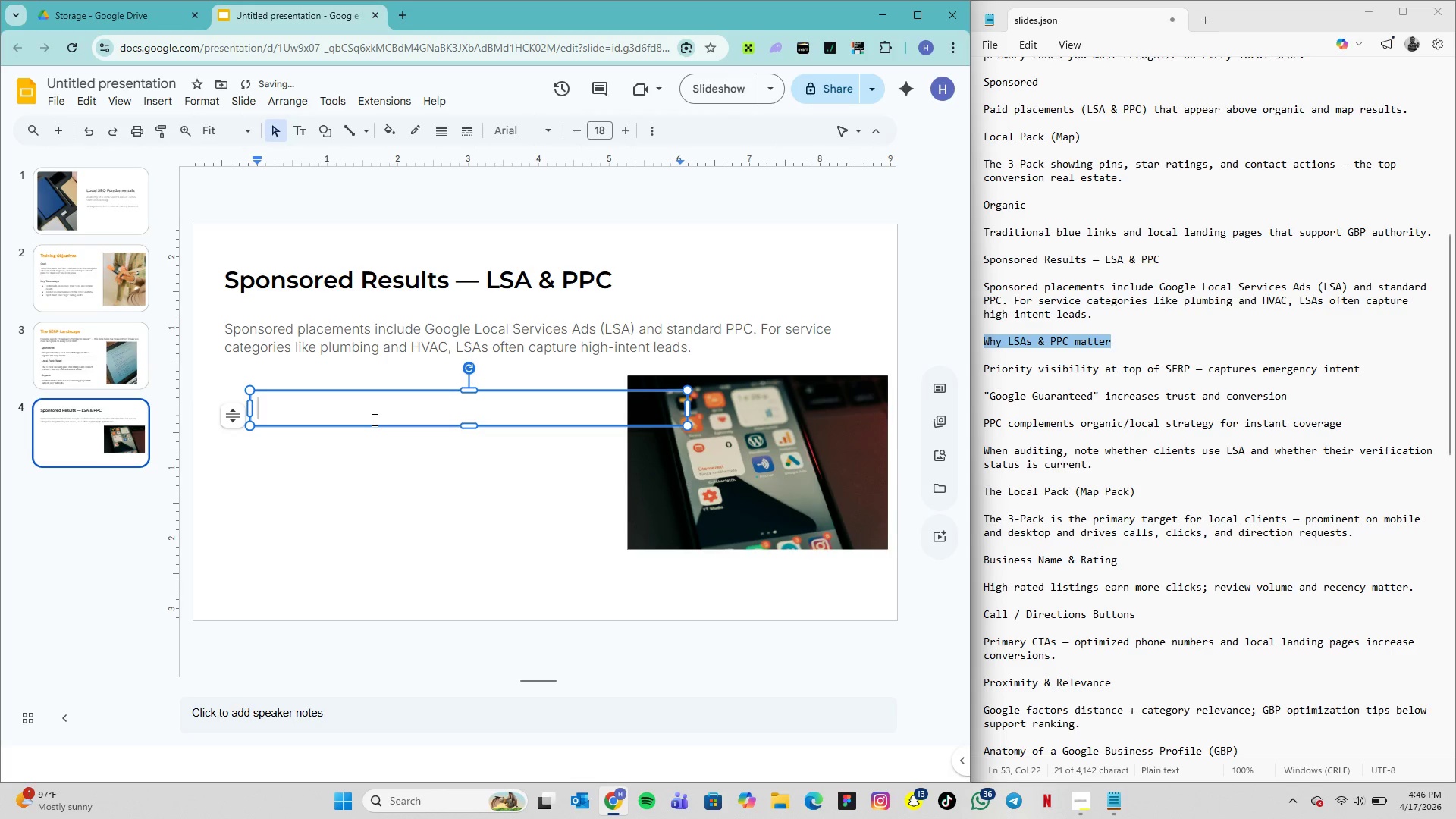 
key(Control+V)
 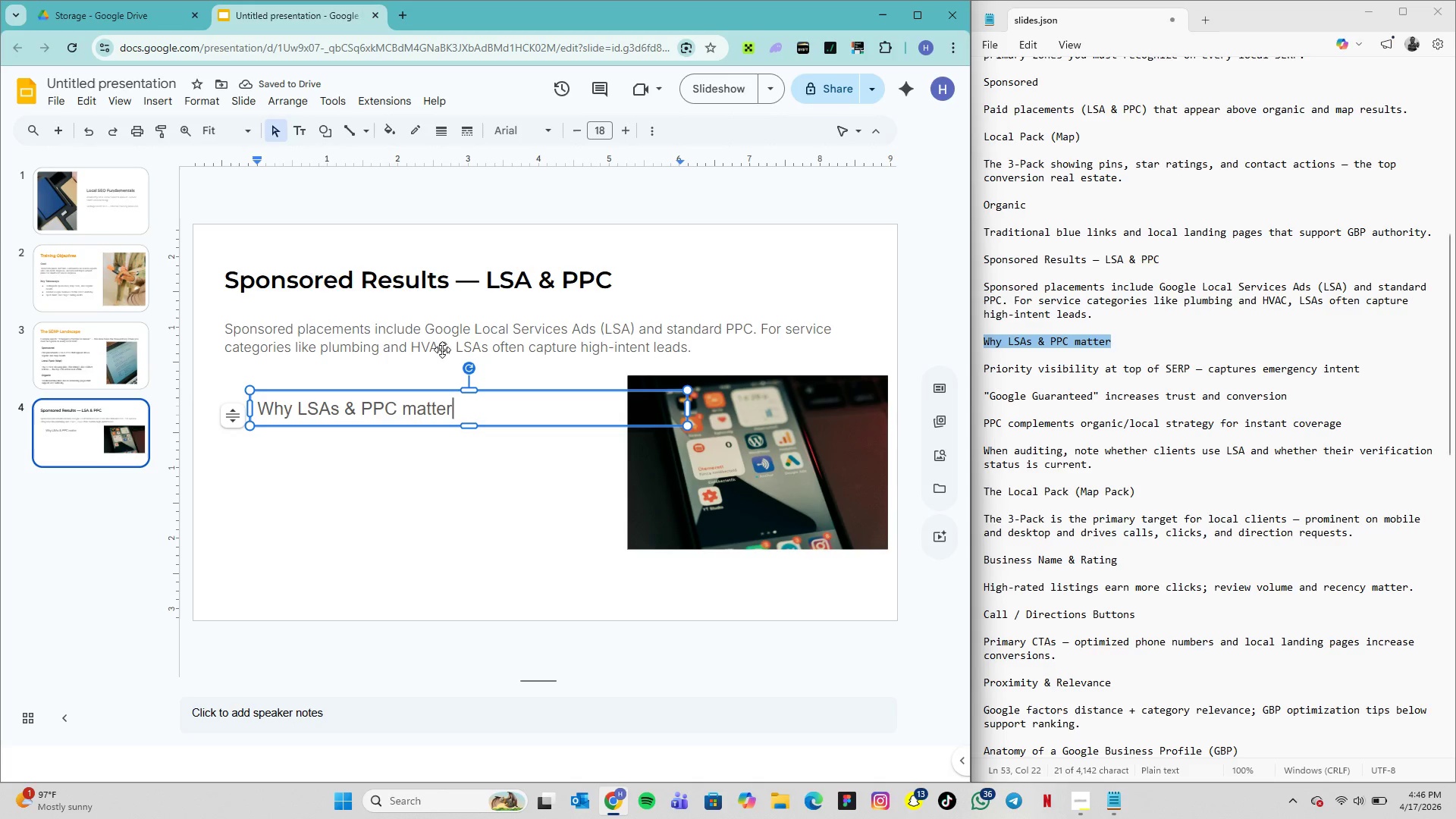 
double_click([438, 284])
 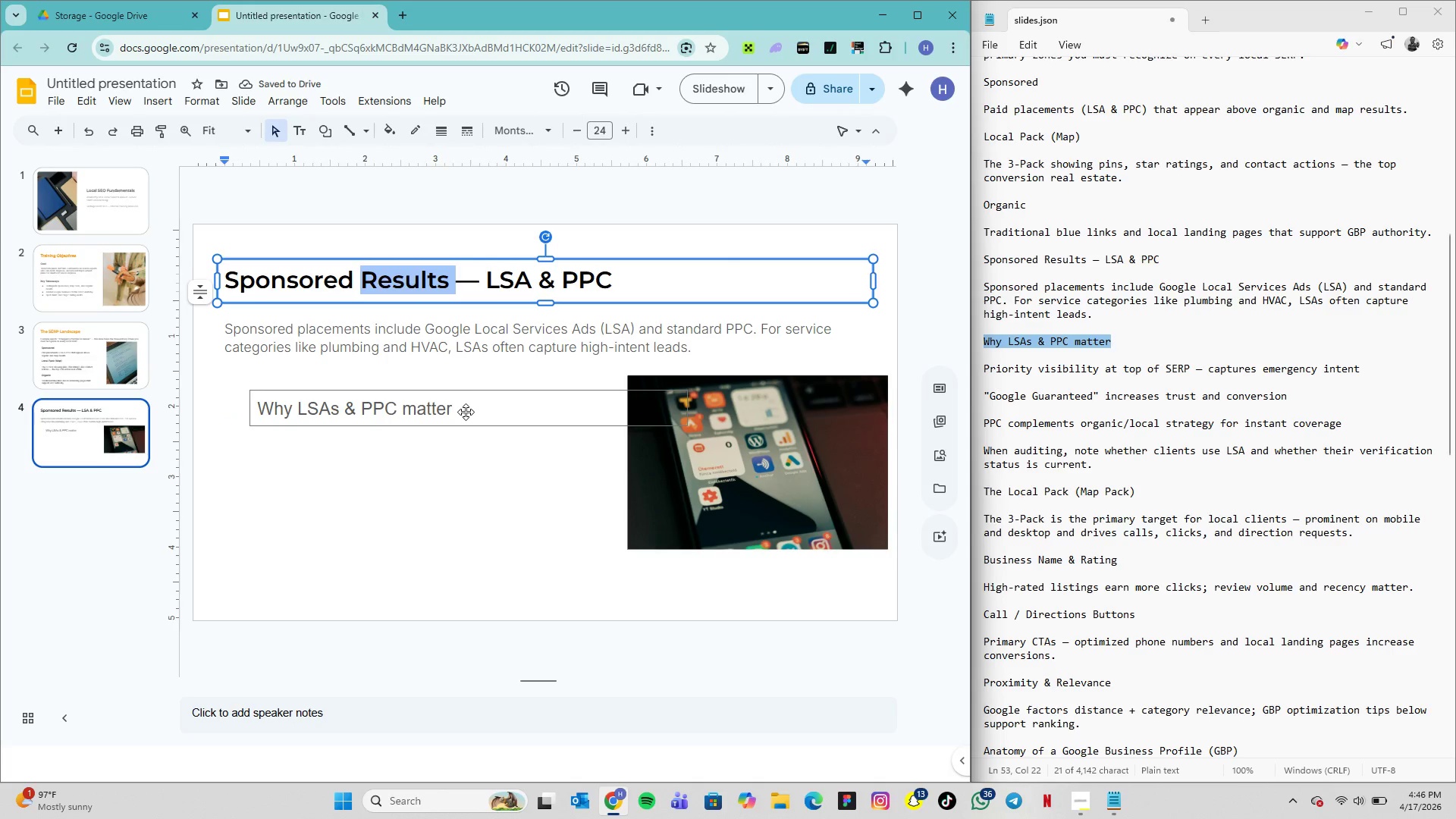 
double_click([463, 412])
 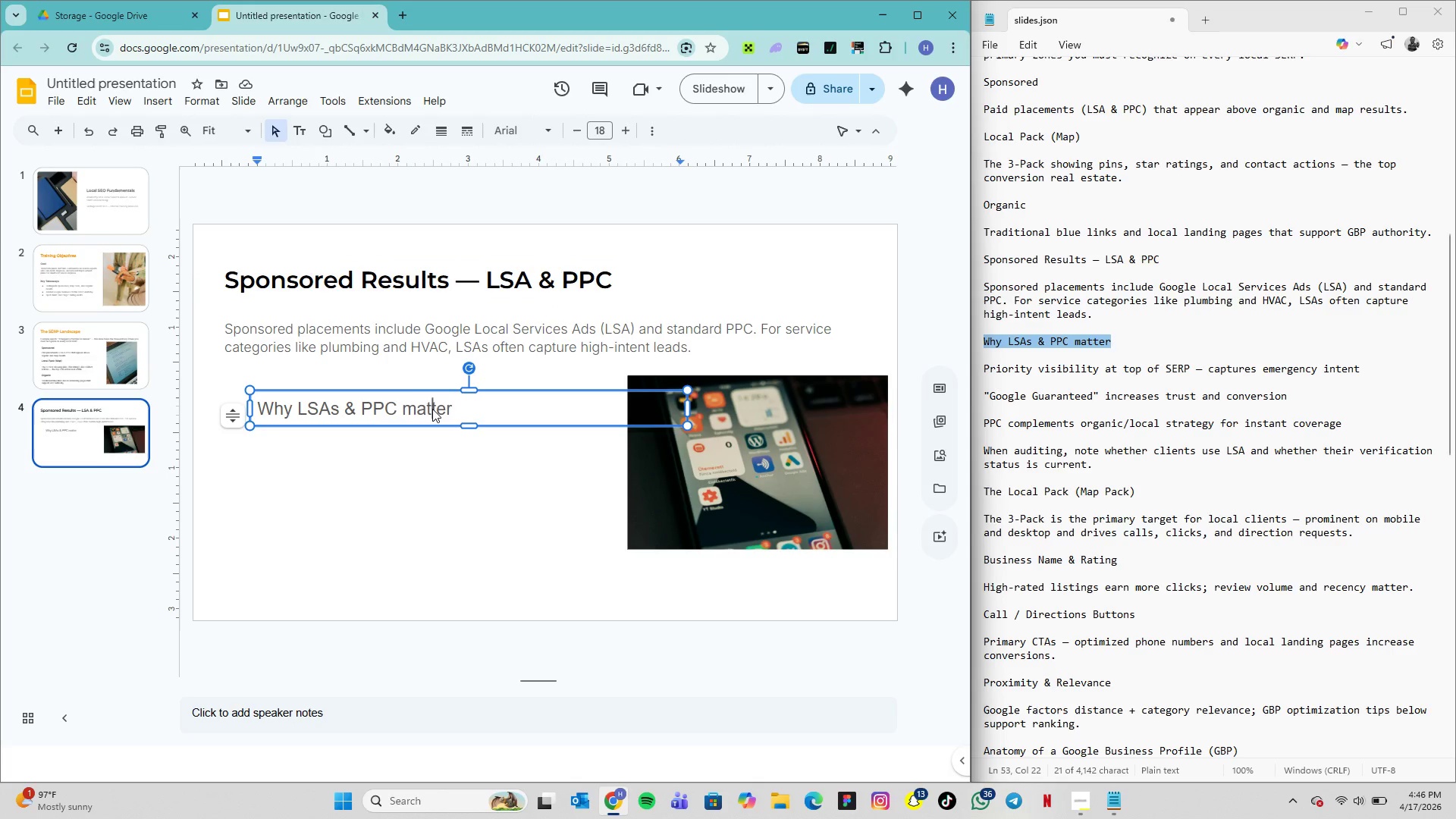 
double_click([432, 409])
 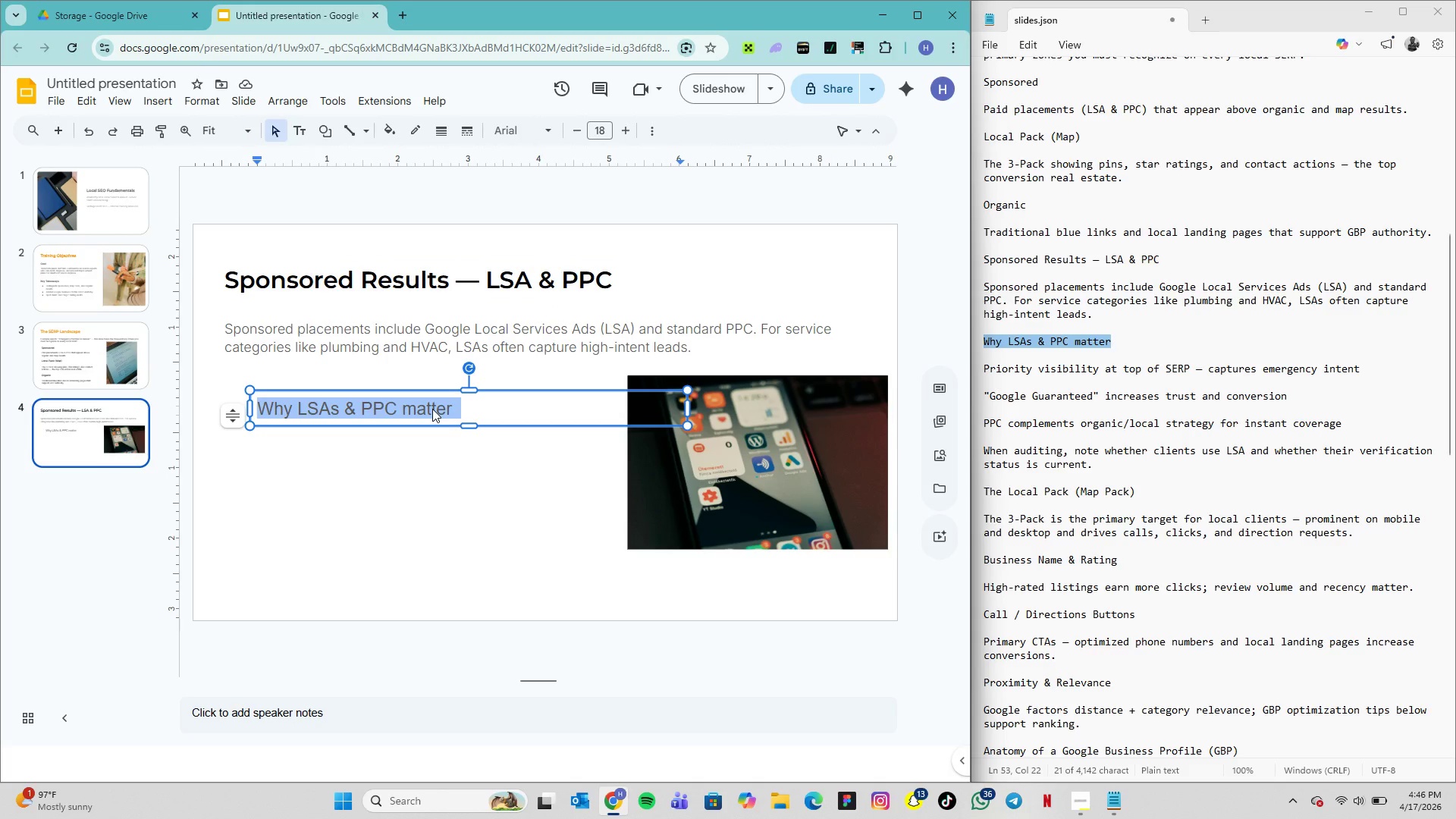 
triple_click([432, 409])
 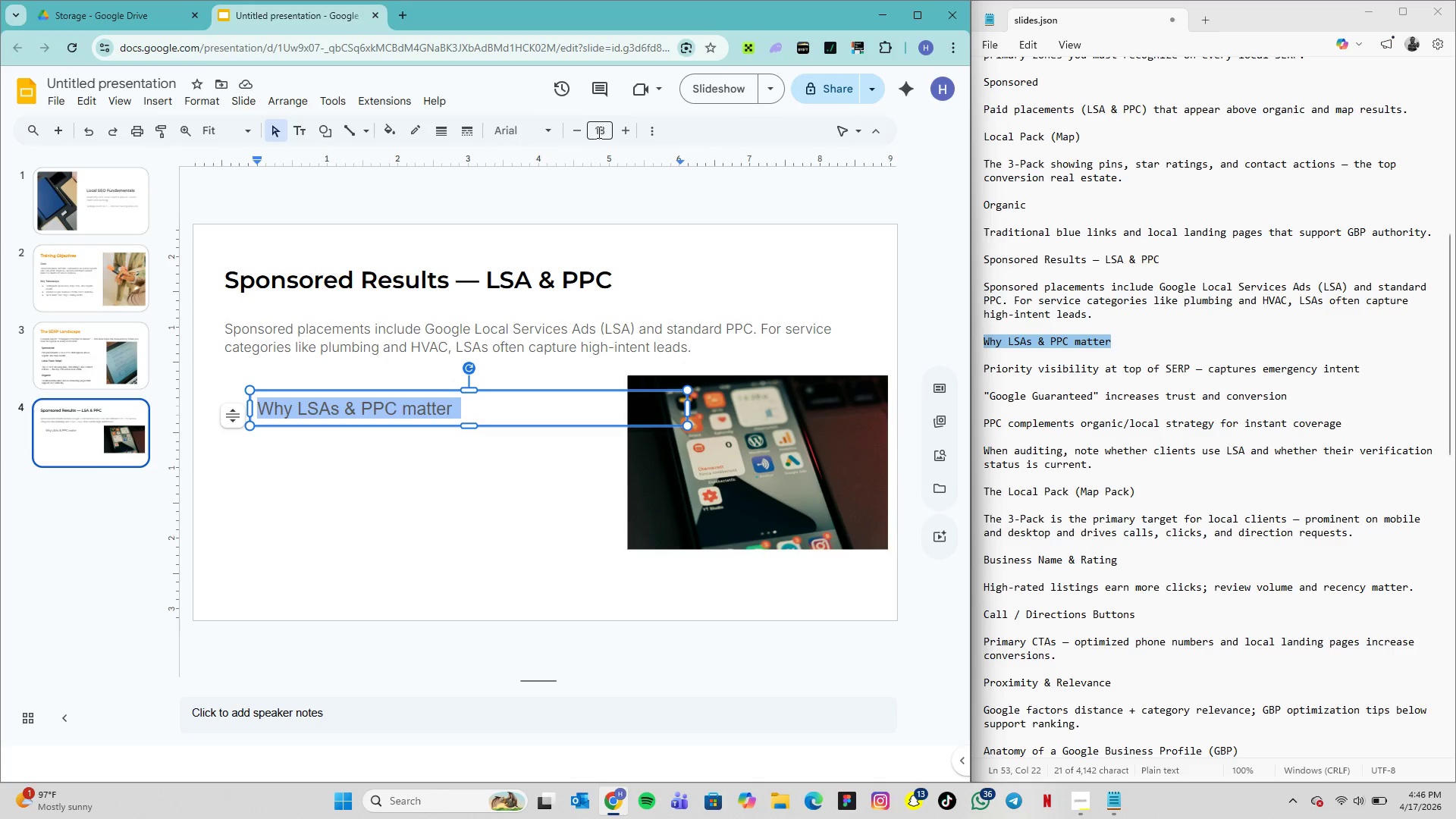 
left_click([599, 132])
 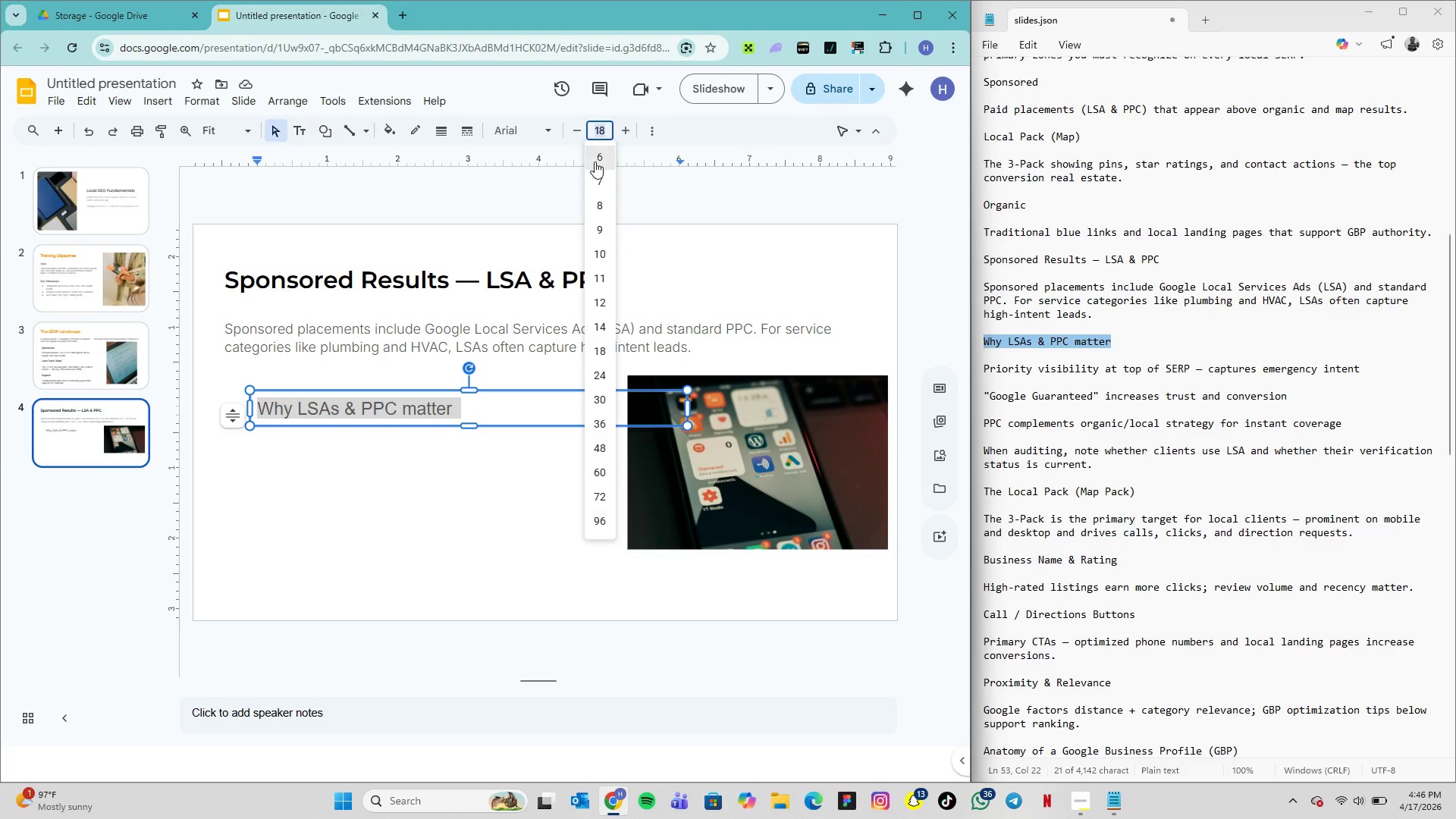 
type(16)
 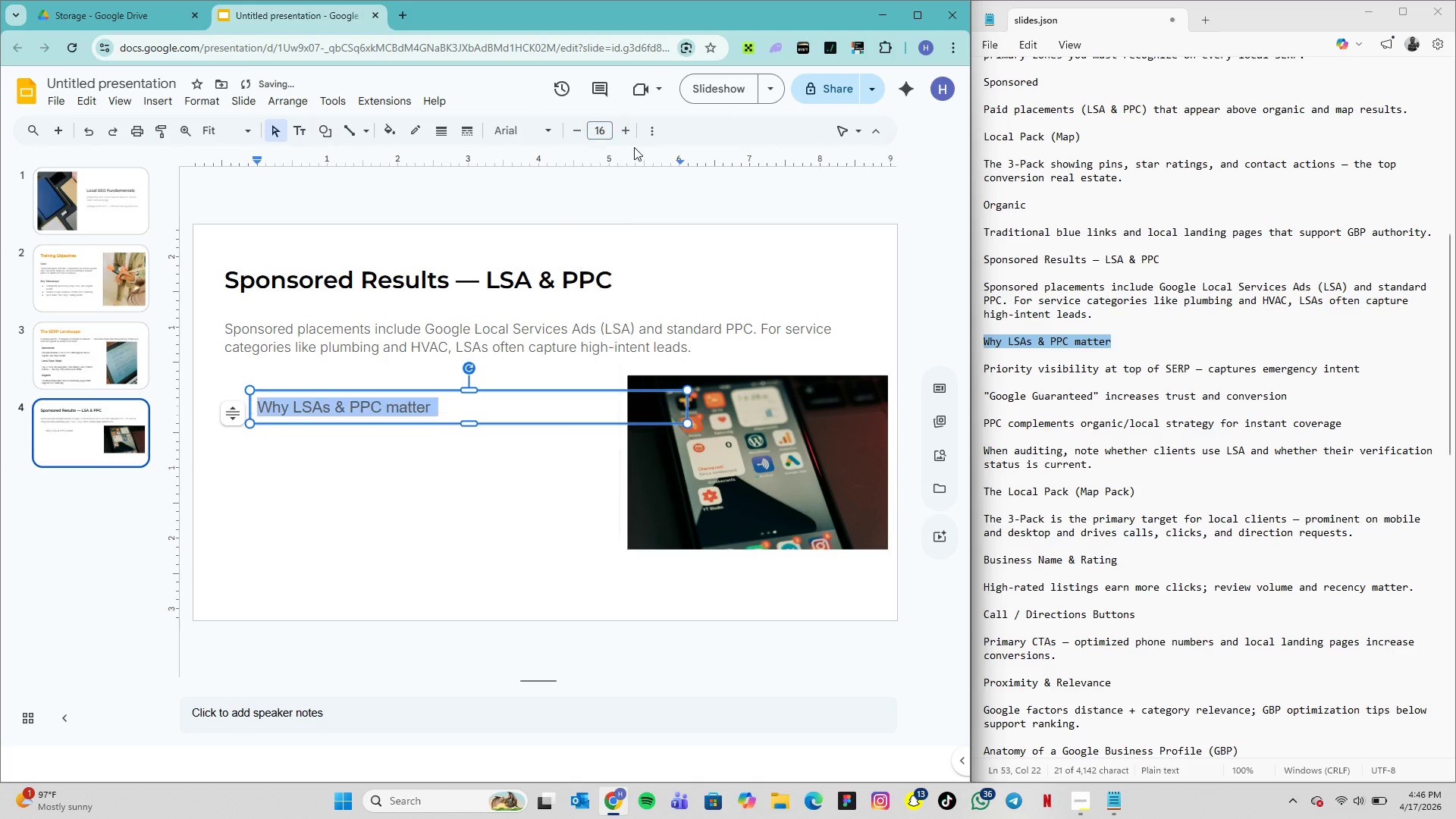 
key(Enter)
 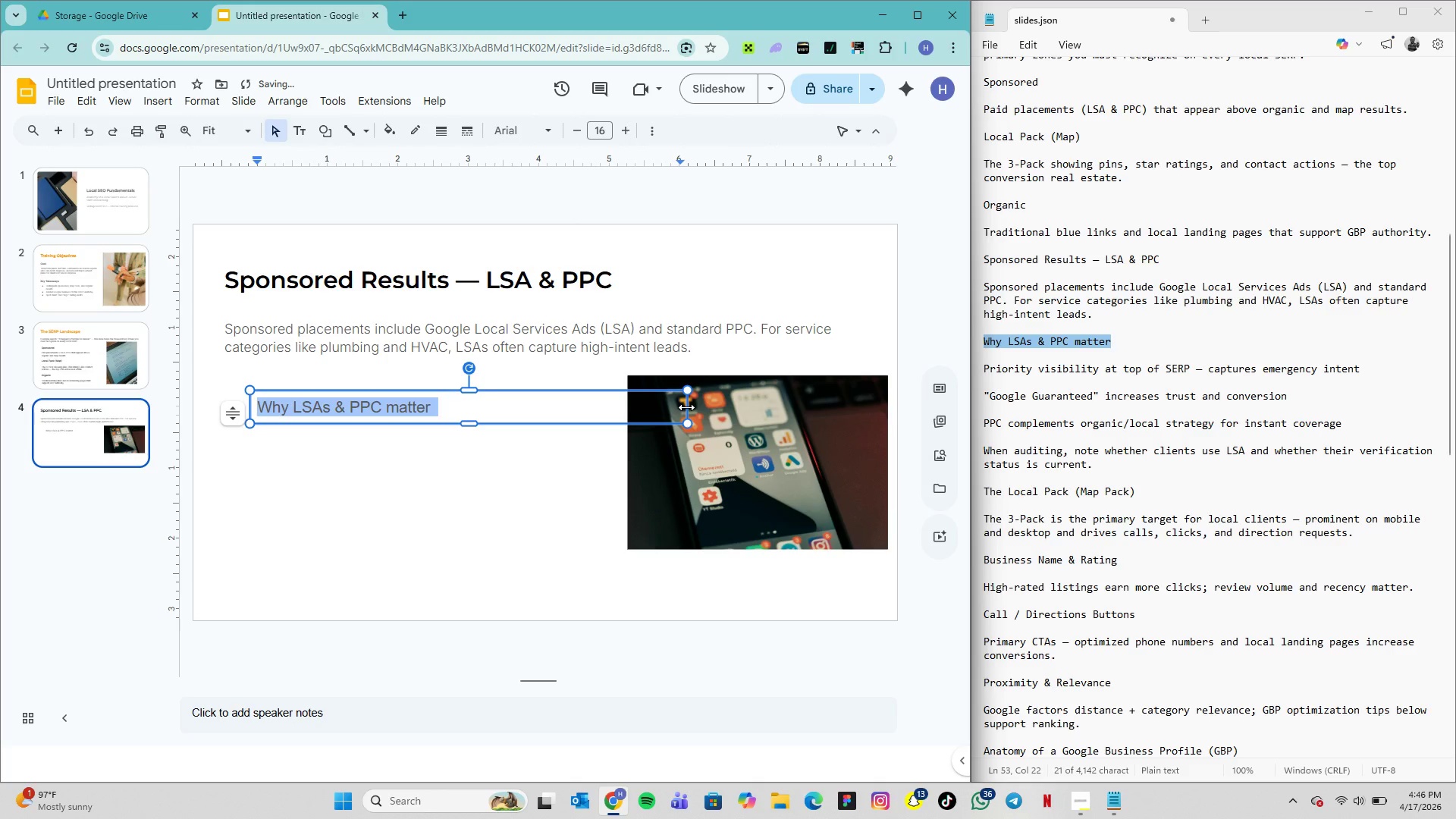 
left_click_drag(start_coordinate=[686, 407], to_coordinate=[496, 397])
 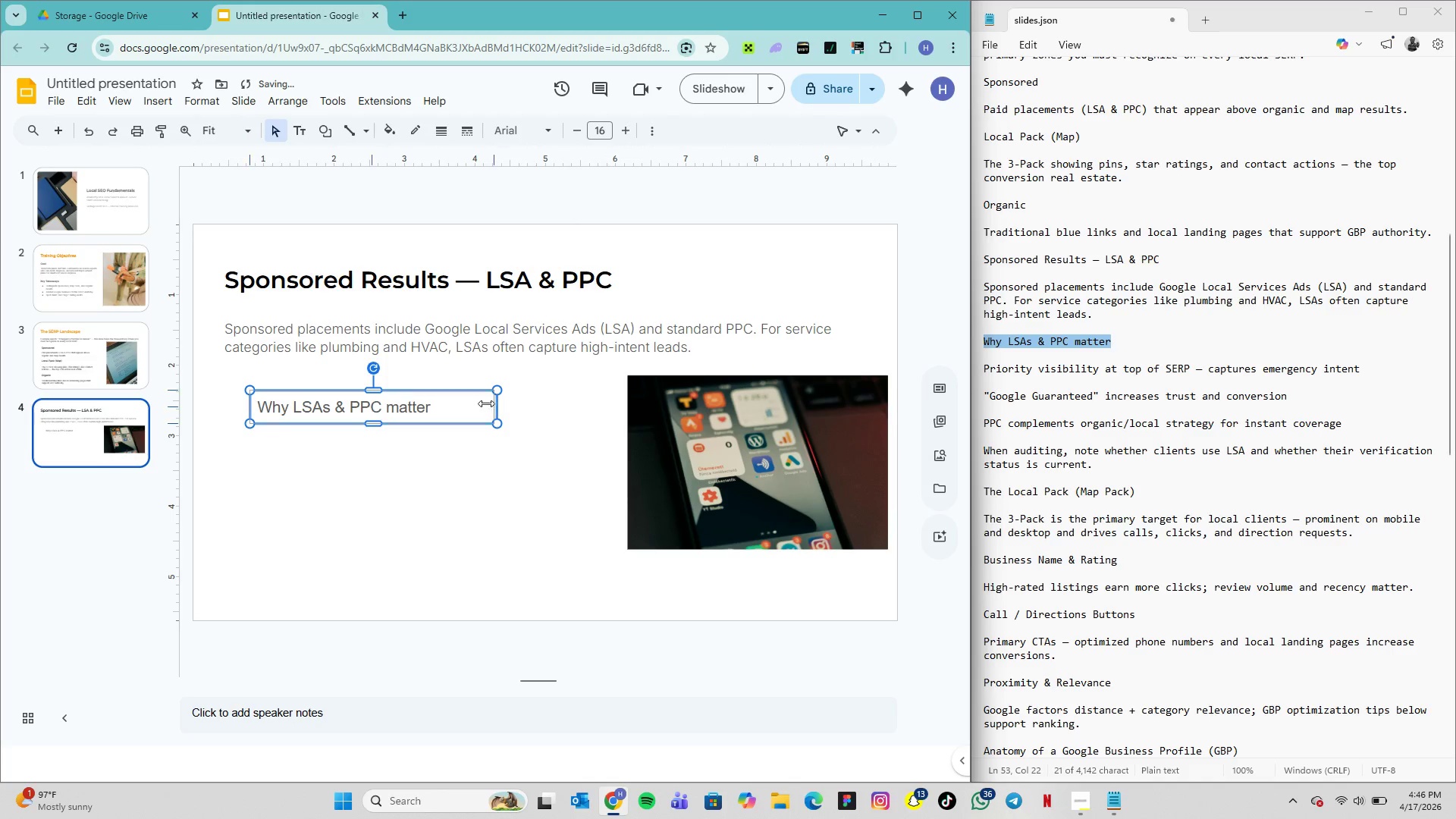 
left_click_drag(start_coordinate=[499, 403], to_coordinate=[475, 403])
 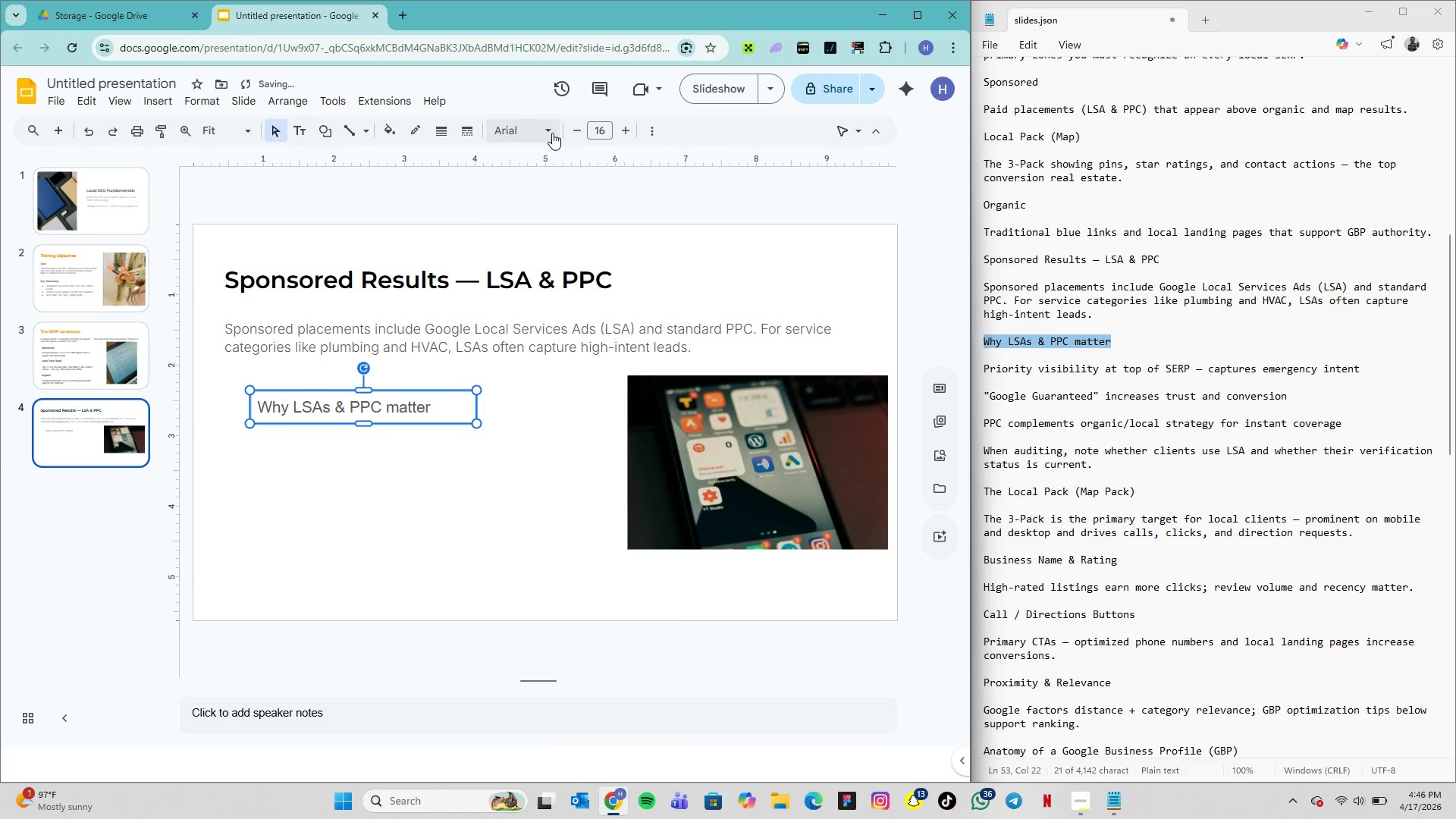 
left_click([552, 133])
 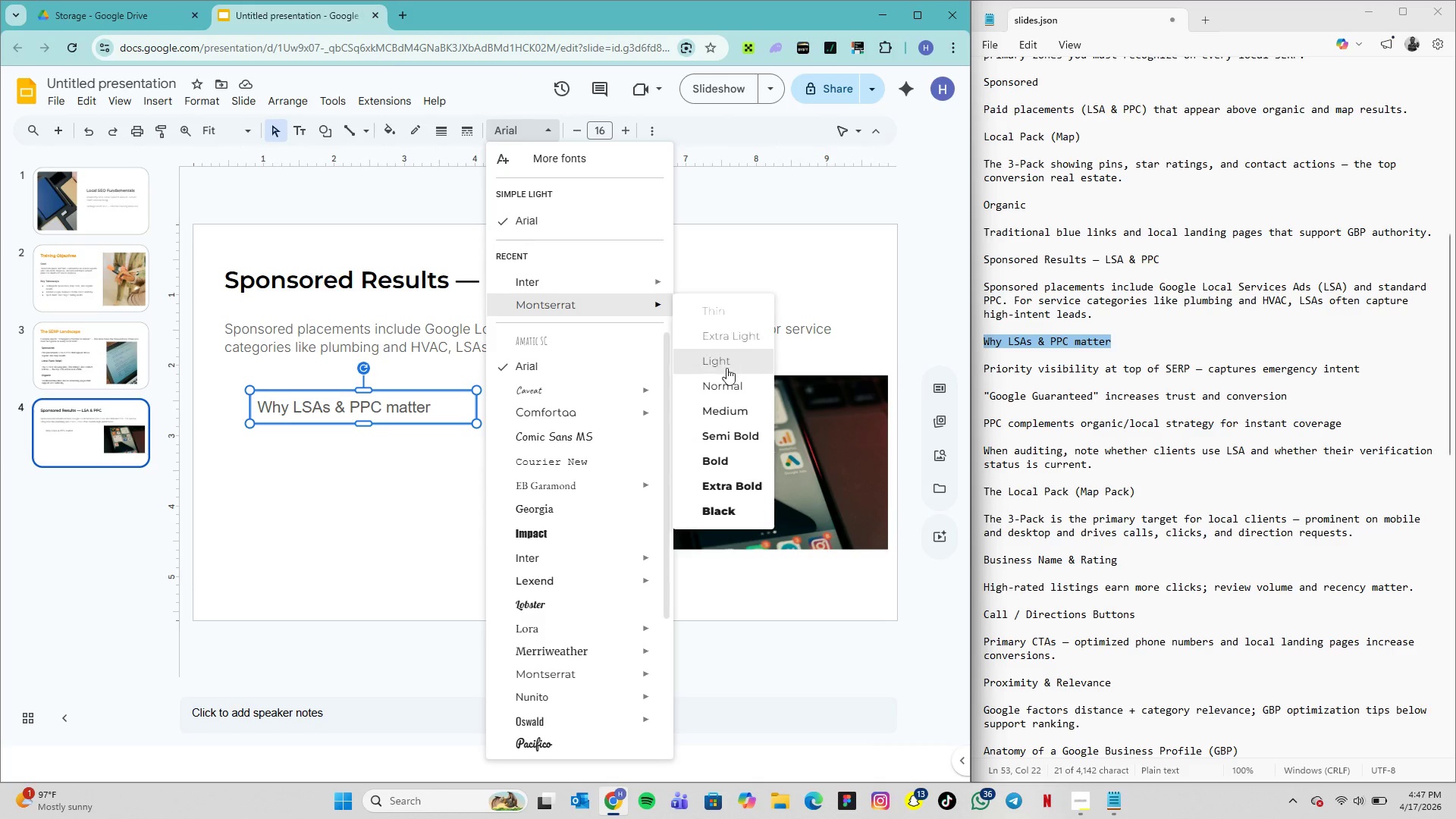 
wait(5.52)
 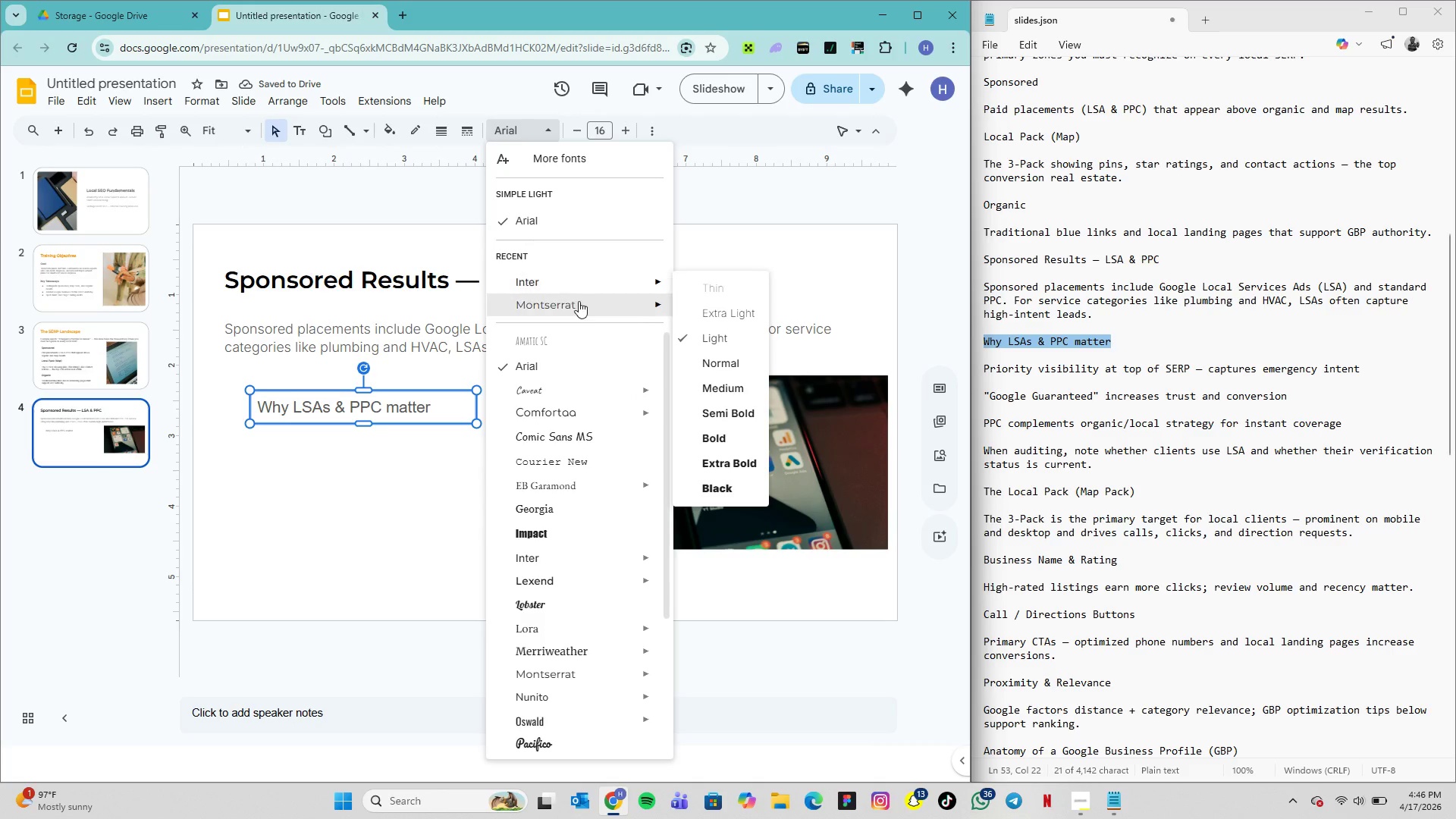 
left_click([730, 433])
 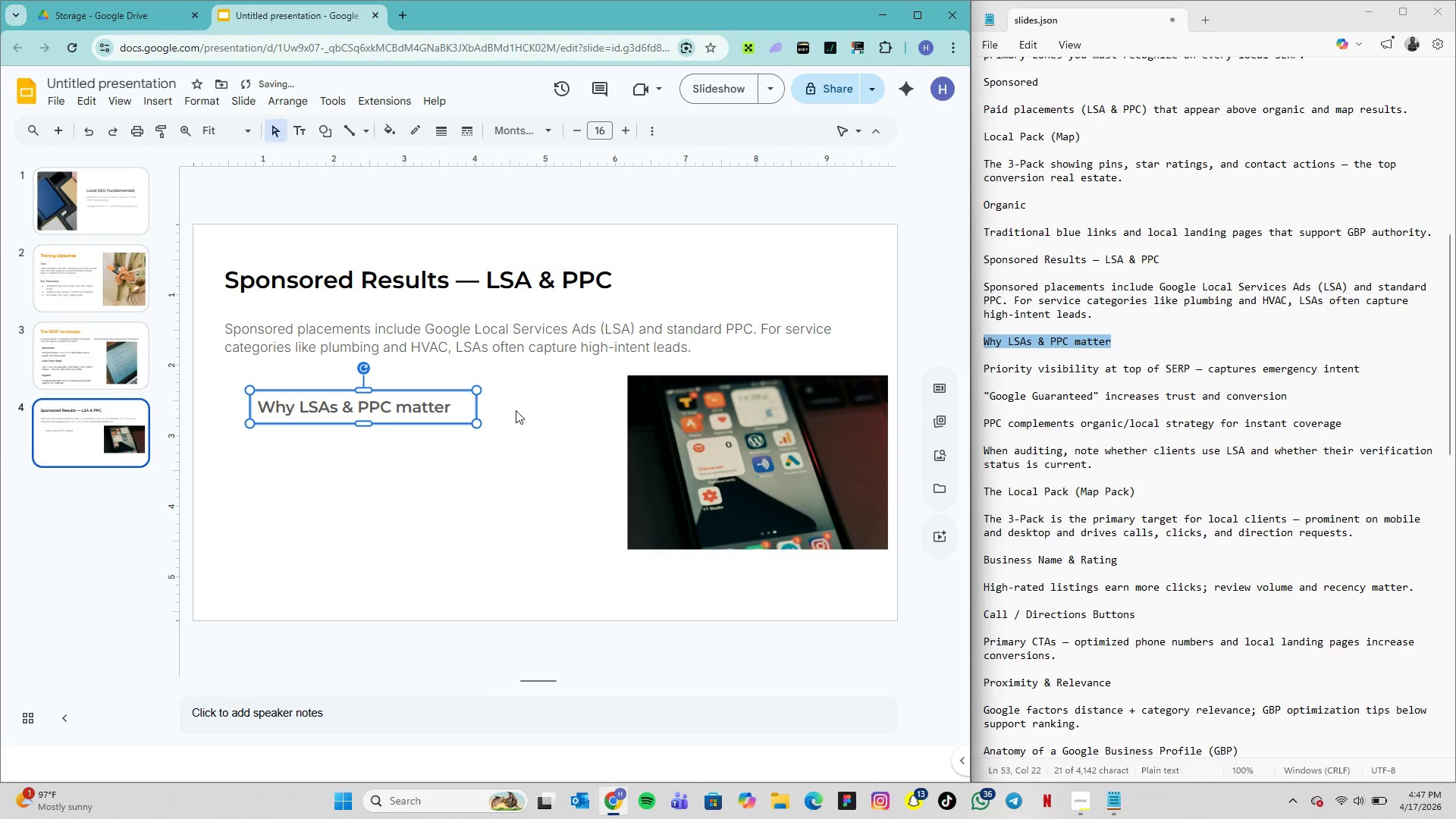 
left_click([516, 410])
 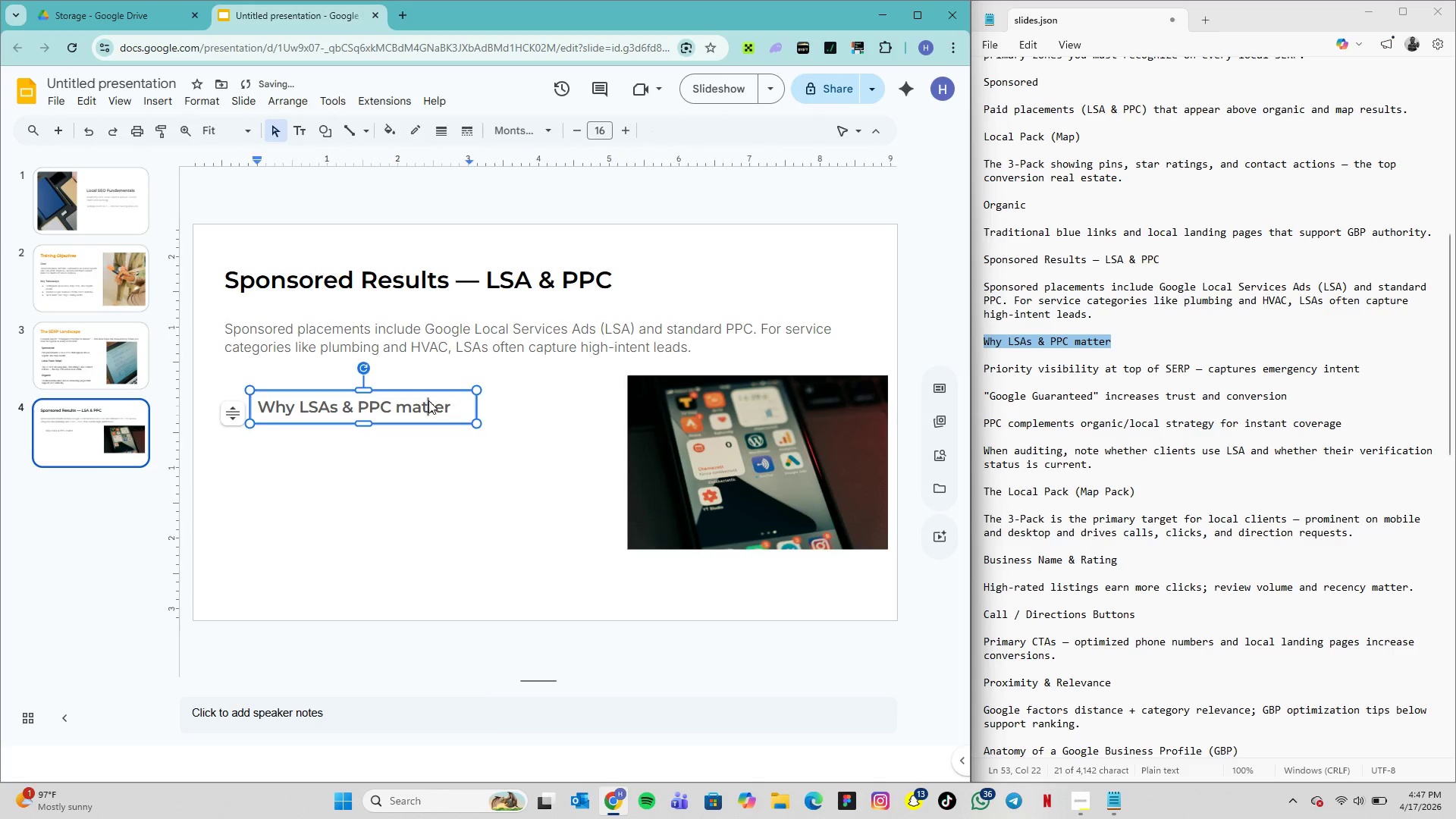 
left_click([428, 400])
 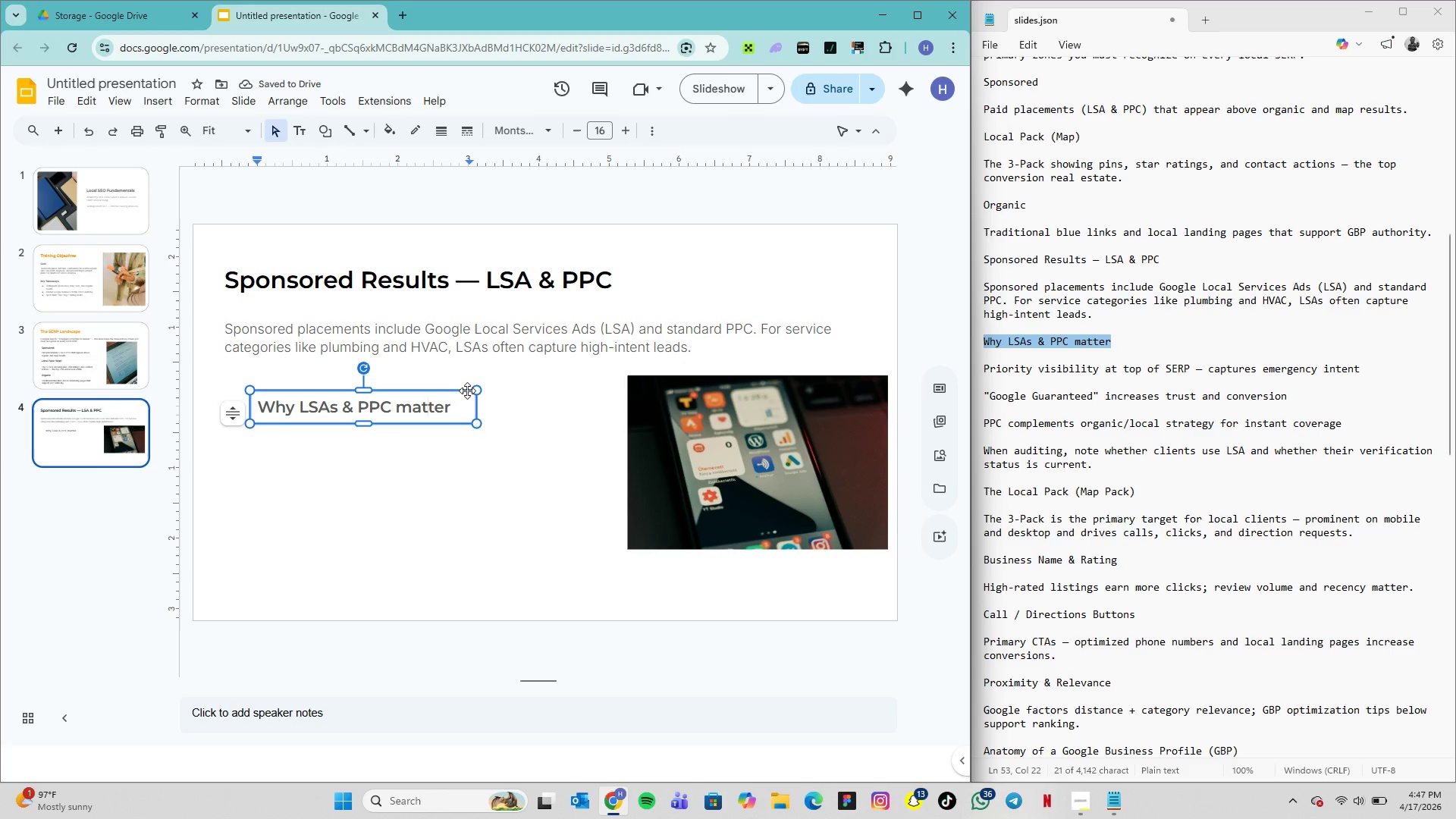 
left_click_drag(start_coordinate=[467, 391], to_coordinate=[435, 370])
 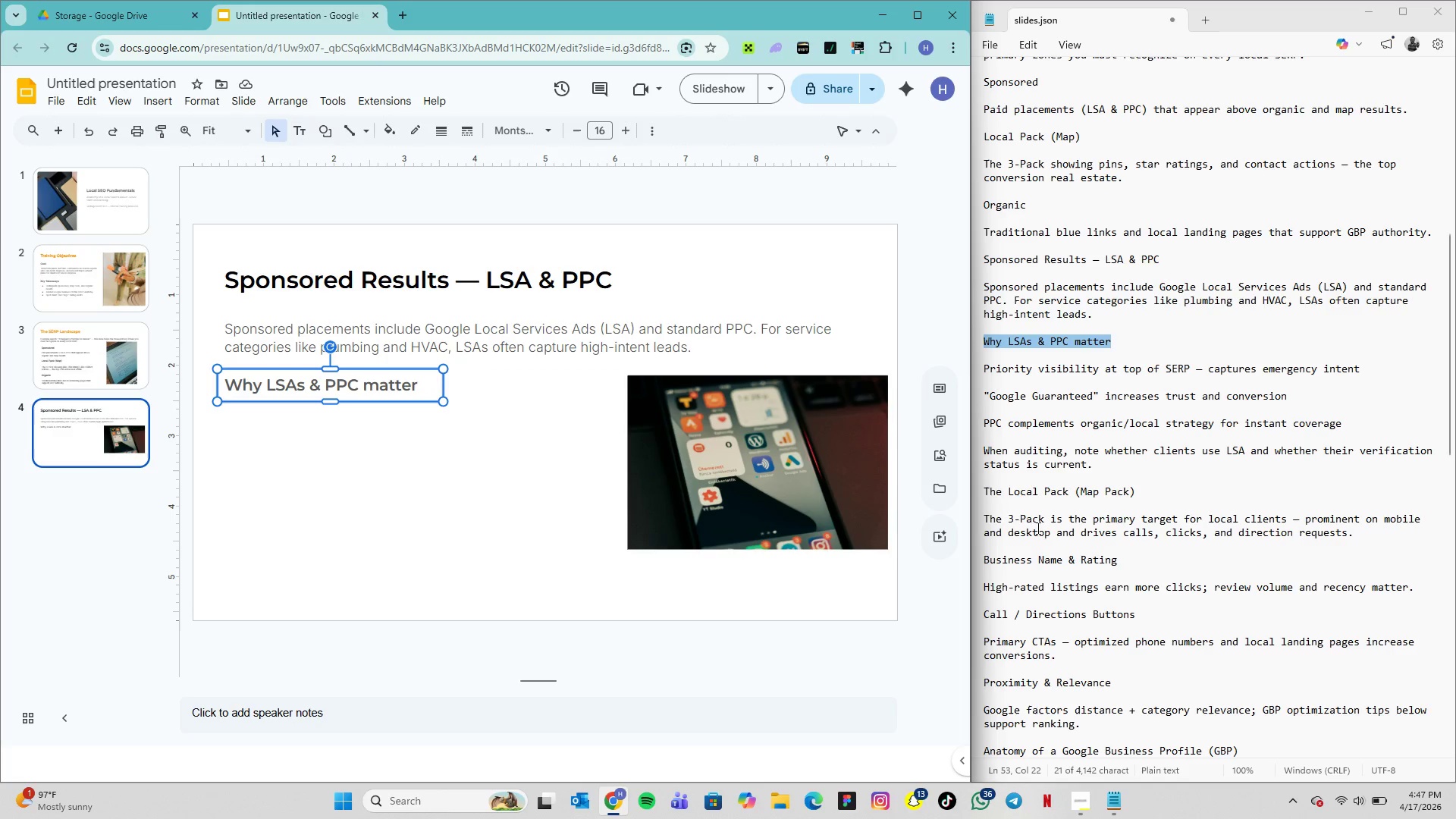 
wait(12.48)
 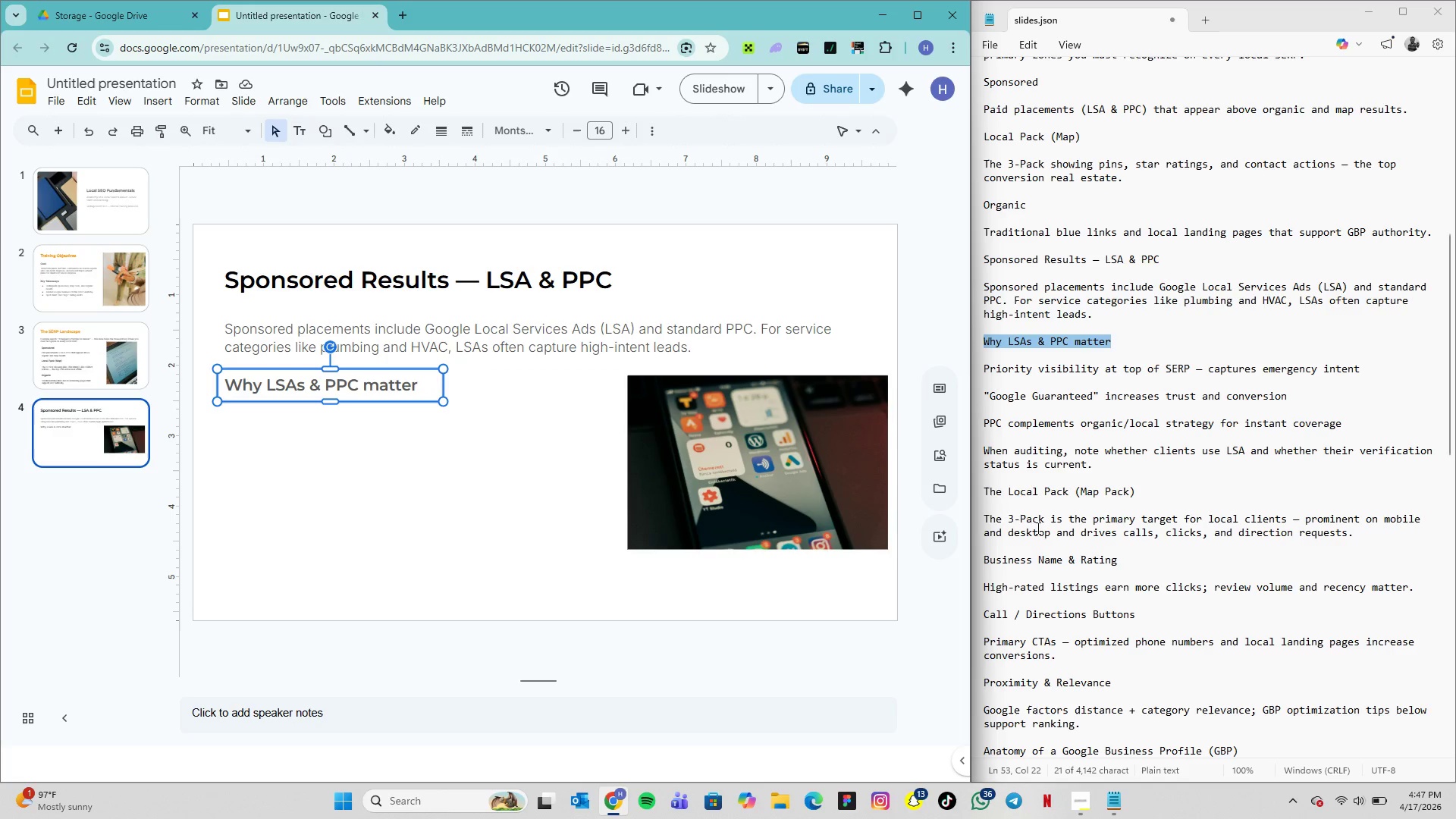 
left_click_drag(start_coordinate=[985, 366], to_coordinate=[1364, 425])
 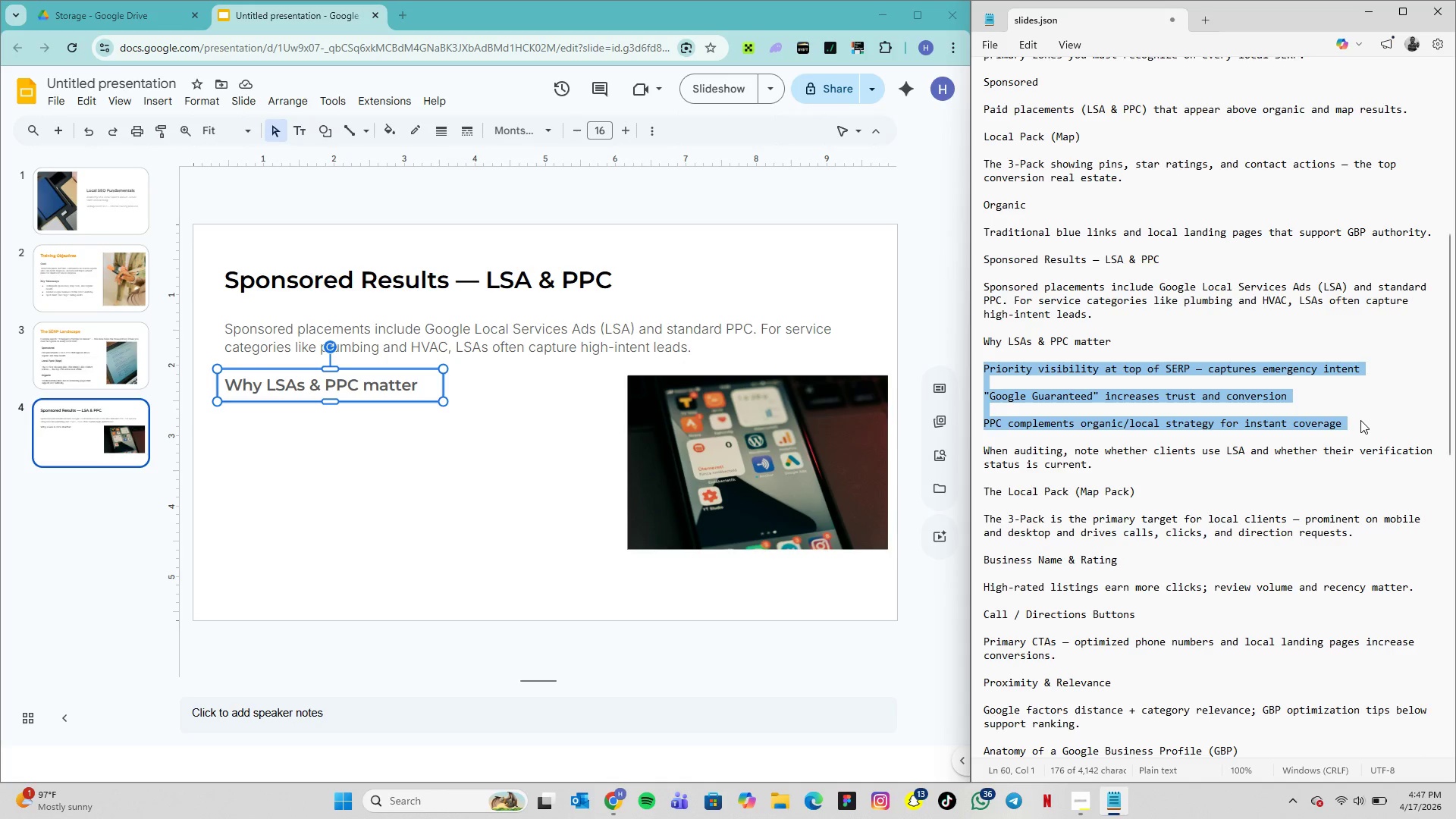 
key(Control+C)
 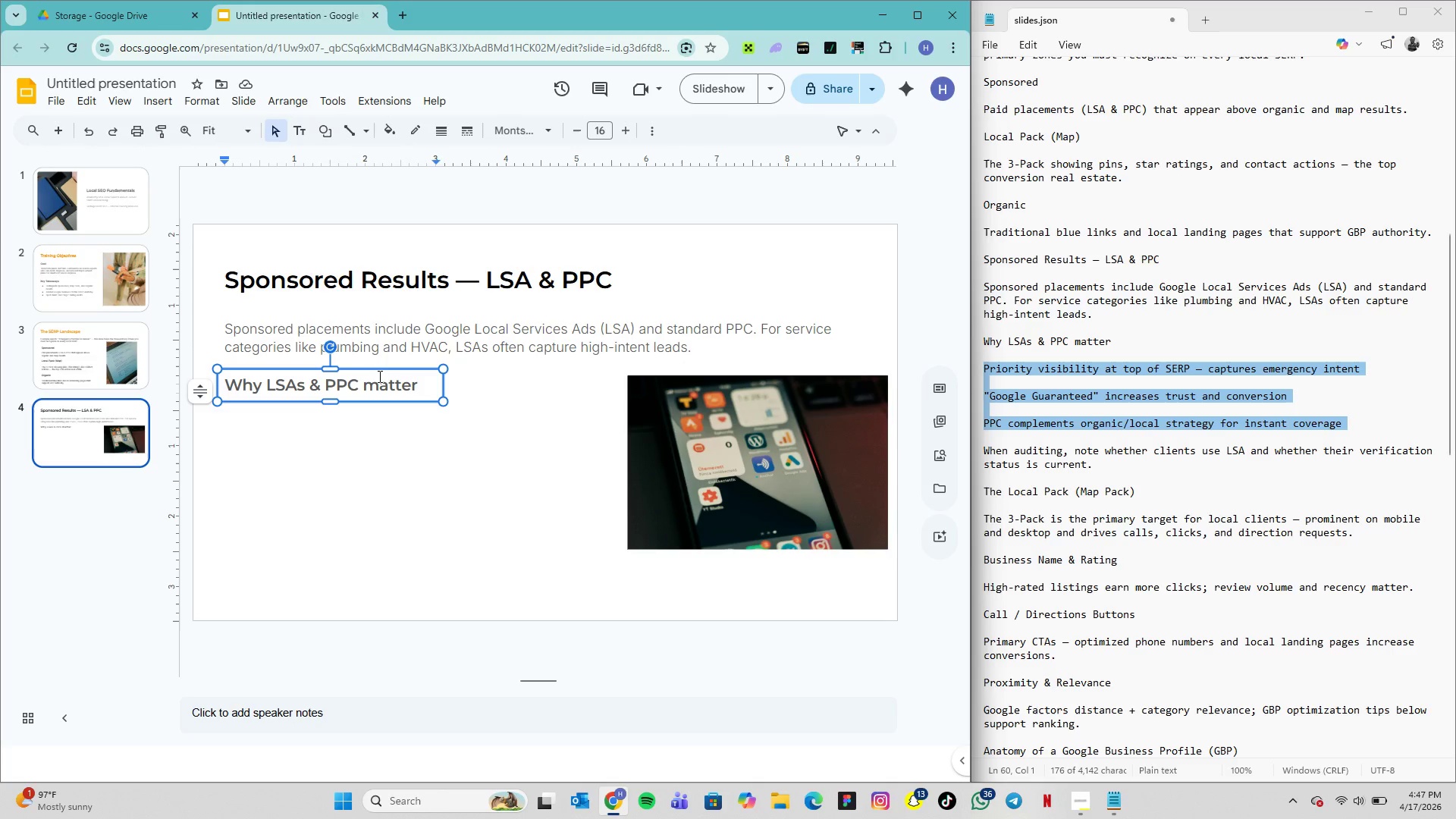 
wait(5.49)
 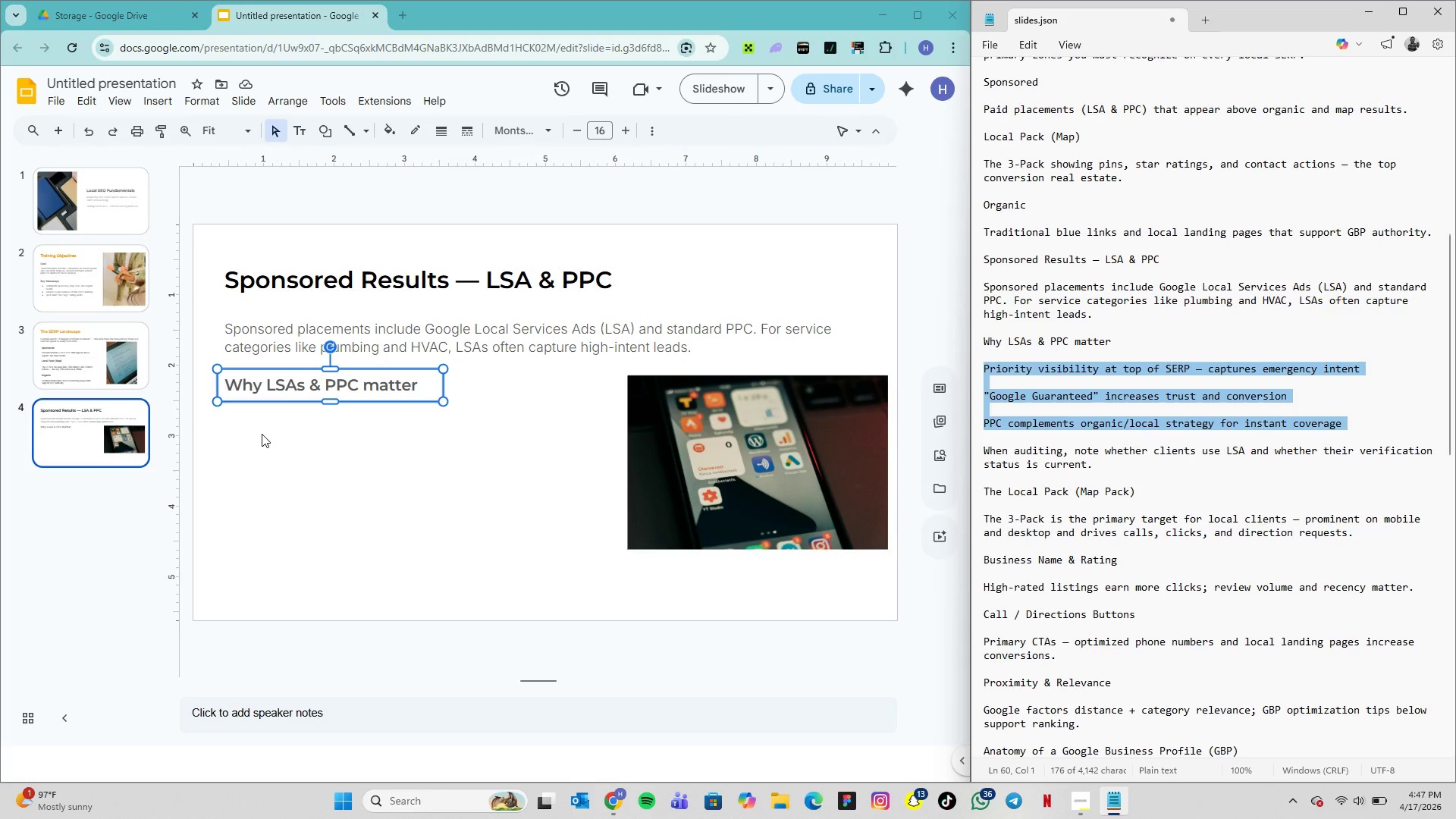 
left_click([379, 373])
 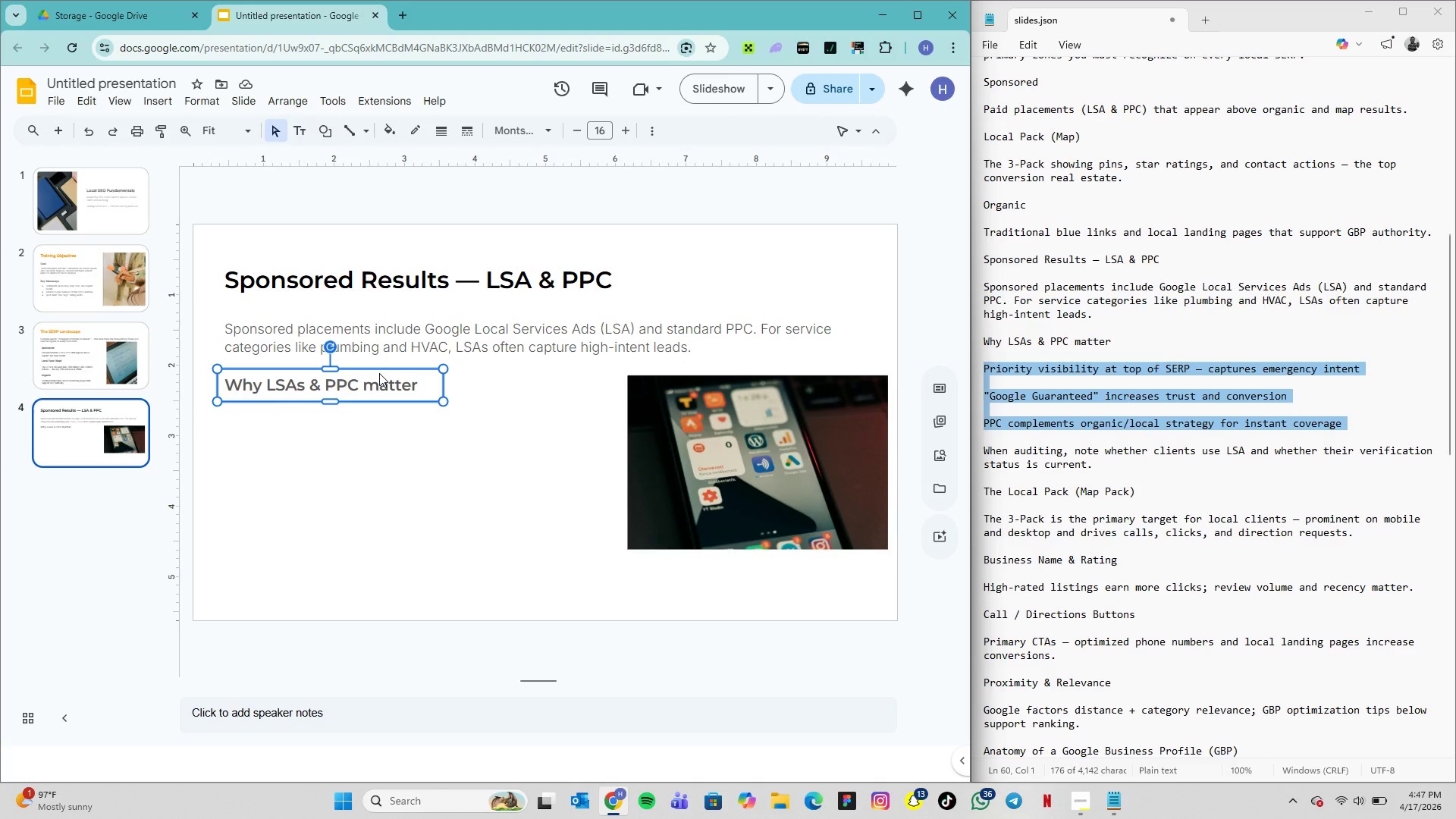 
key(Control+D)
 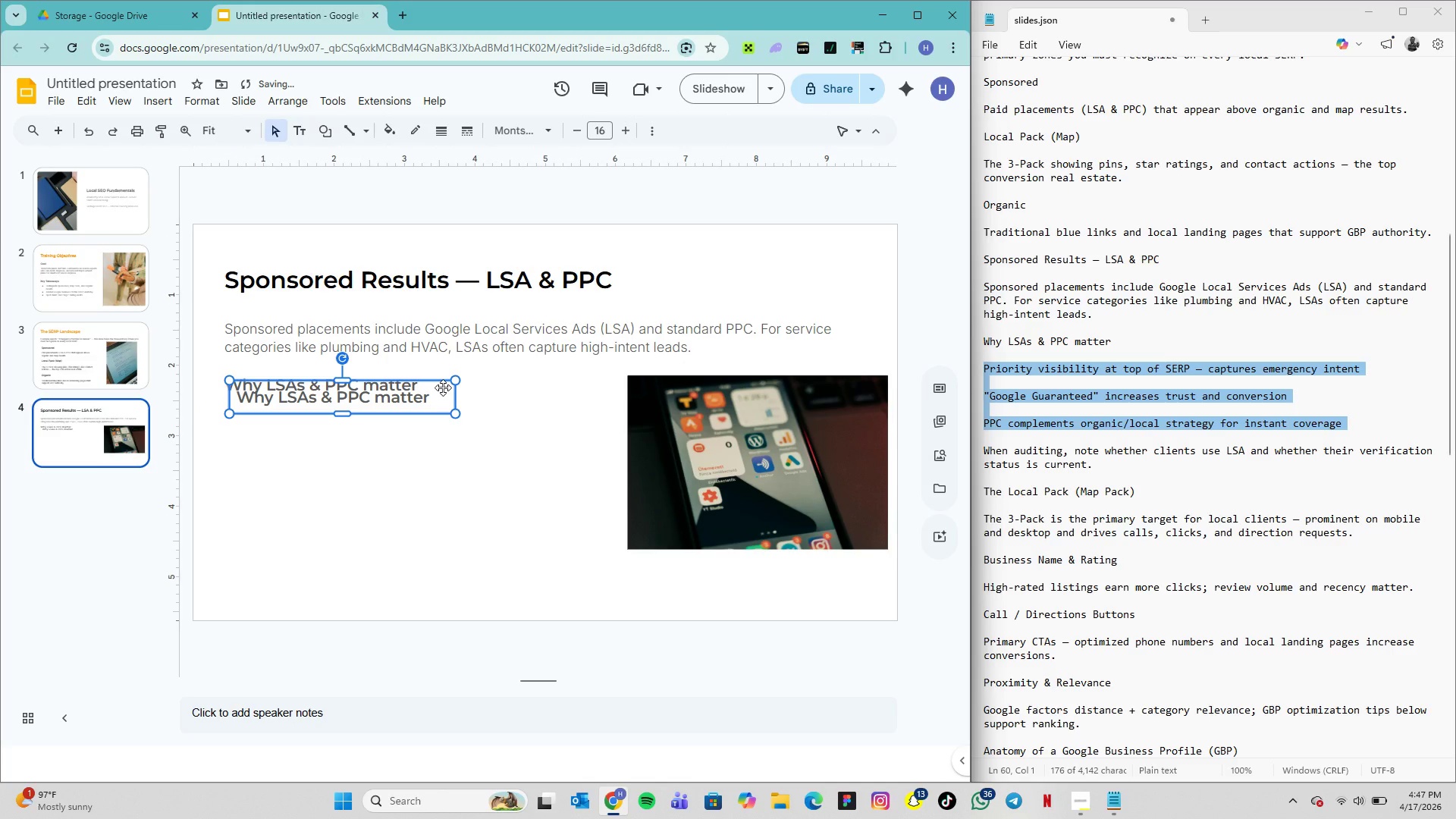 
left_click_drag(start_coordinate=[443, 388], to_coordinate=[443, 430])
 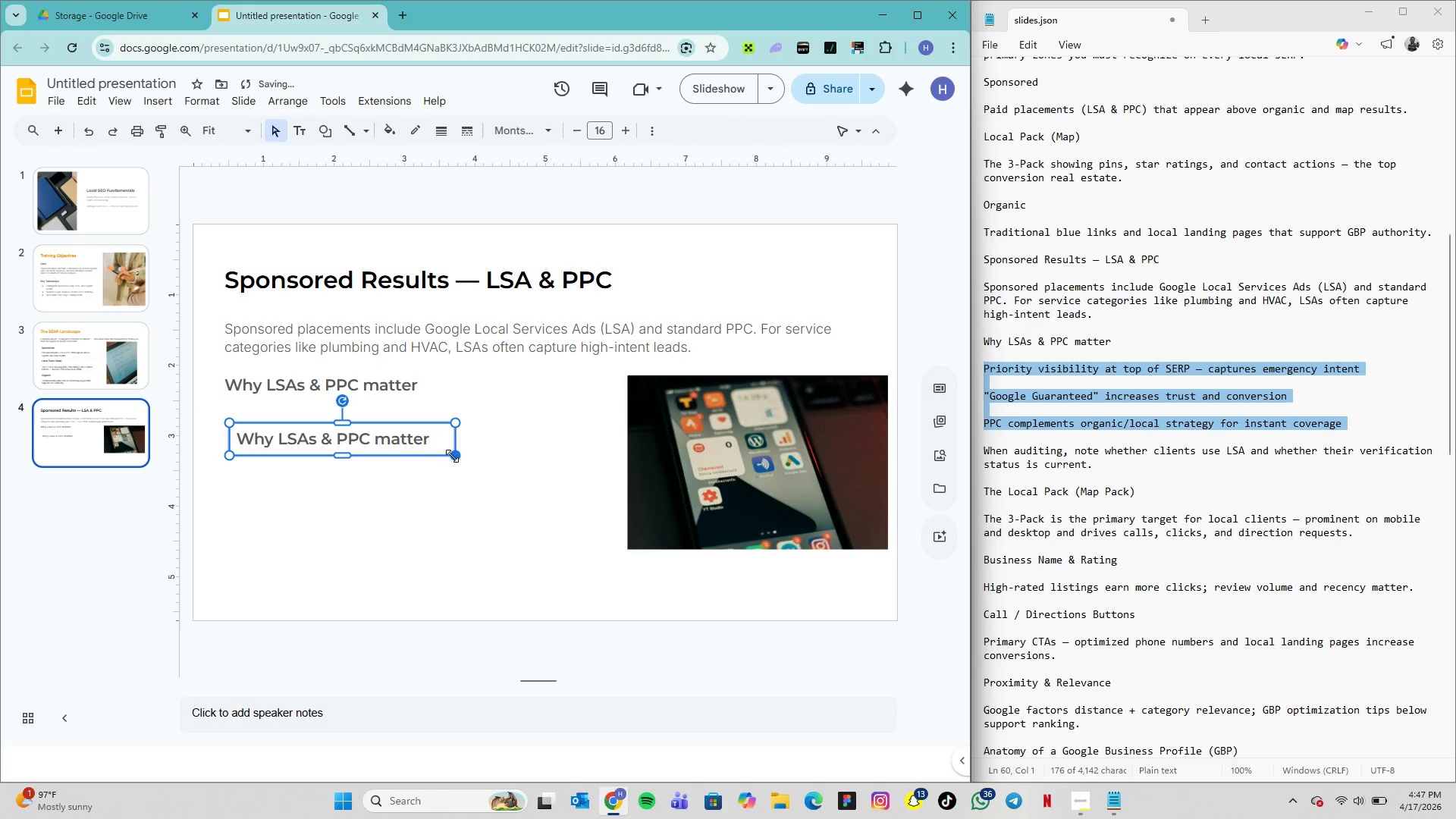 
left_click_drag(start_coordinate=[451, 456], to_coordinate=[541, 562])
 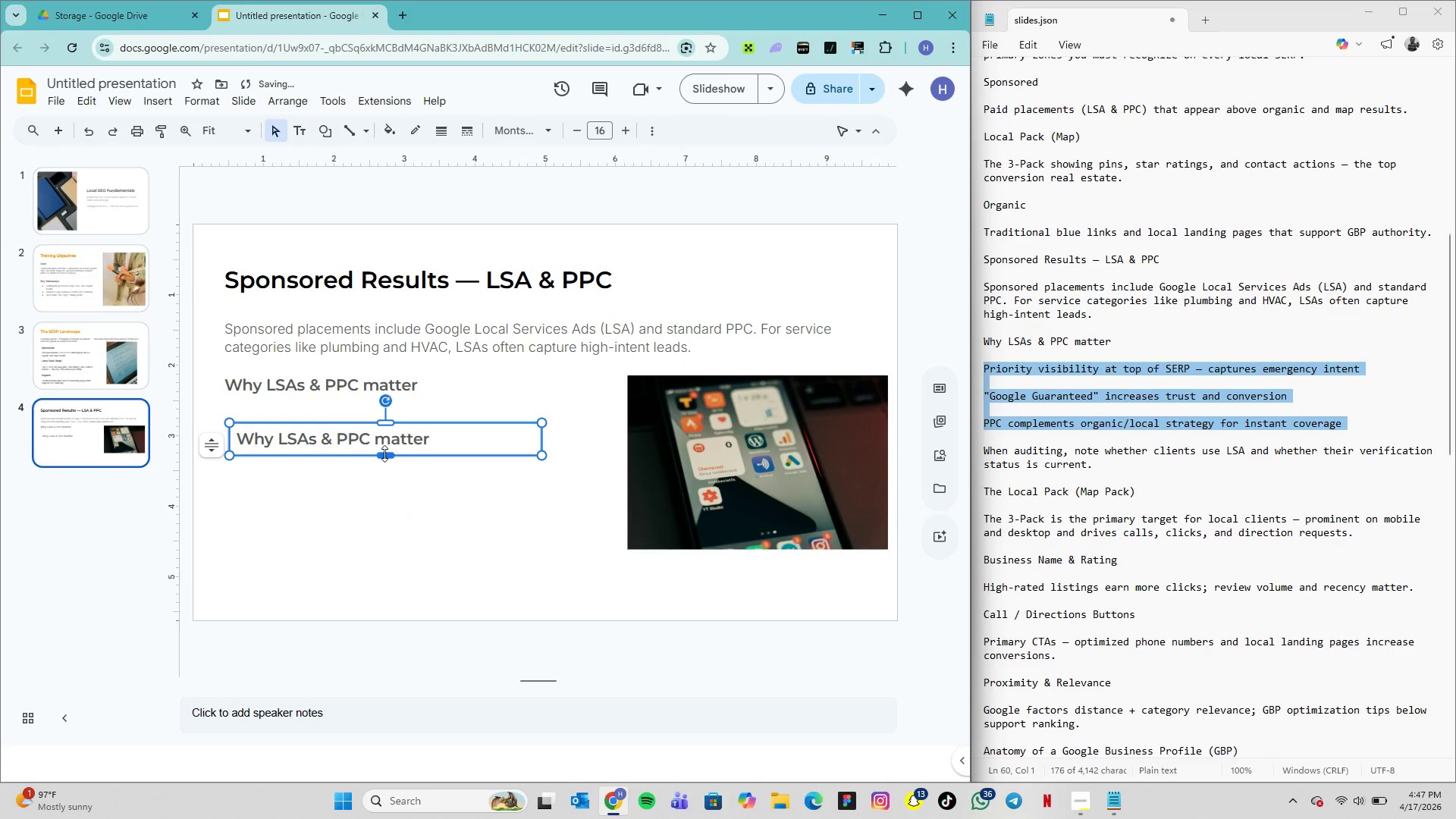 
left_click_drag(start_coordinate=[384, 453], to_coordinate=[365, 513])
 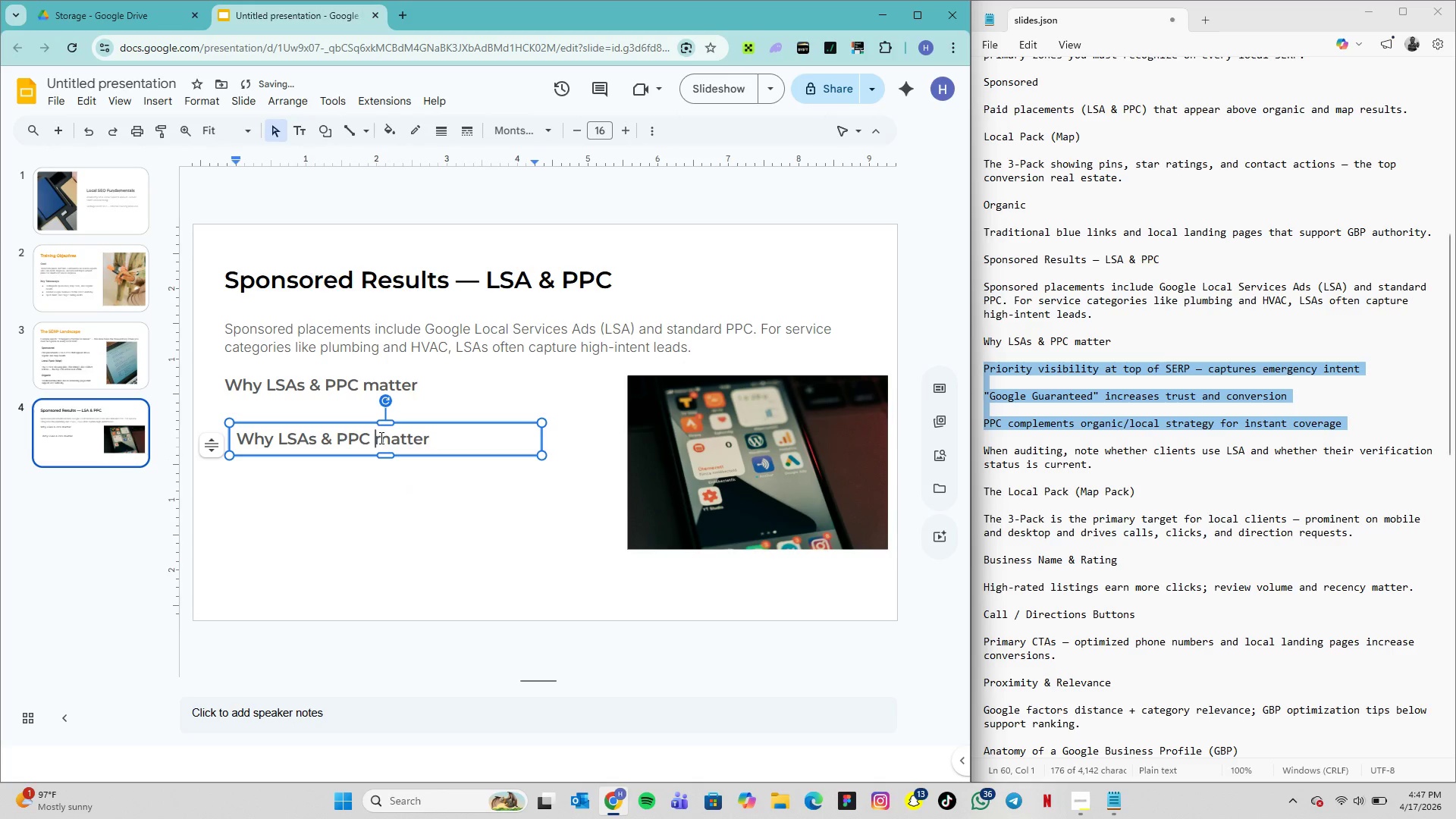 
double_click([380, 438])
 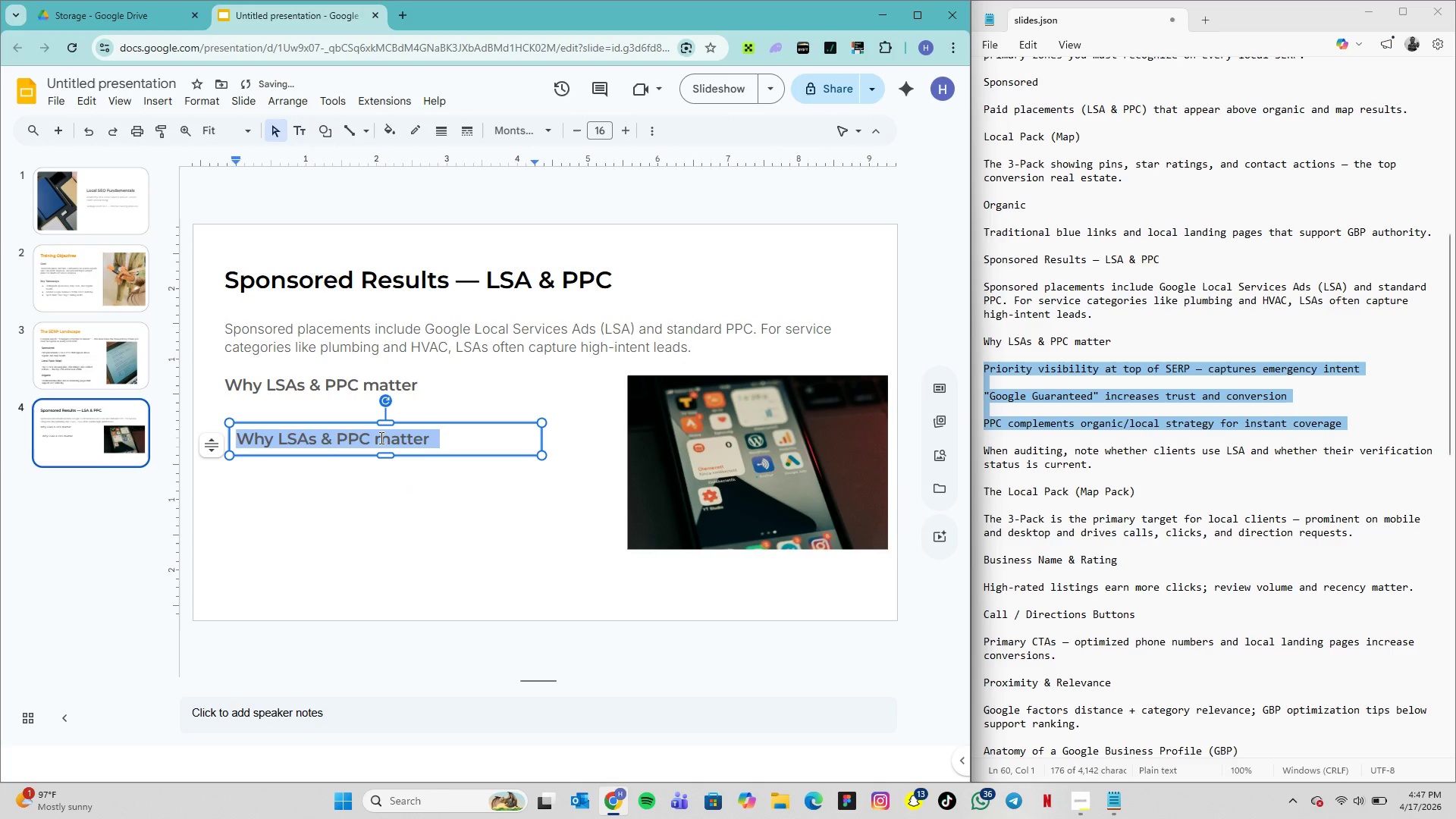 
triple_click([380, 438])
 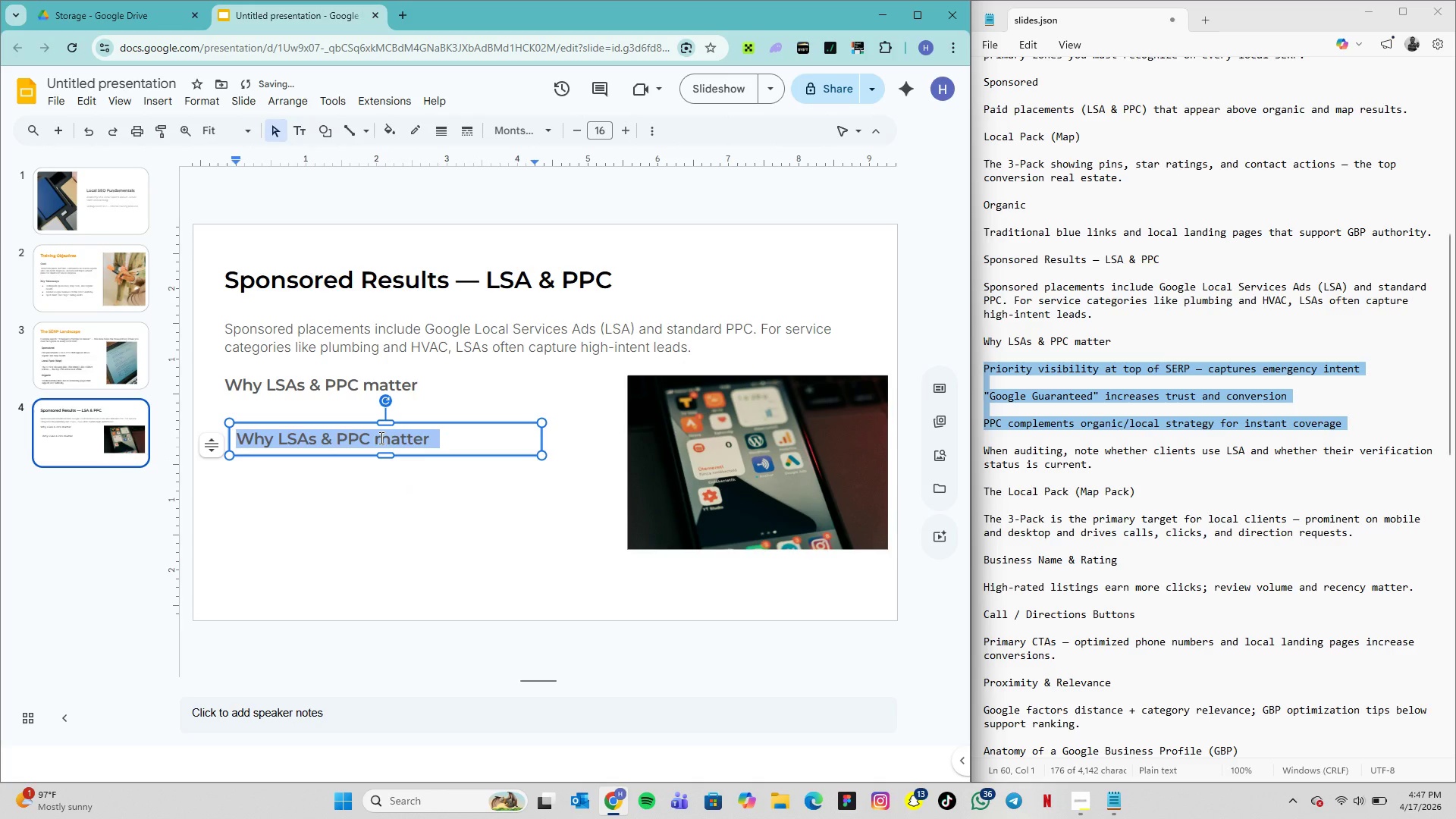 
key(Control+V)
 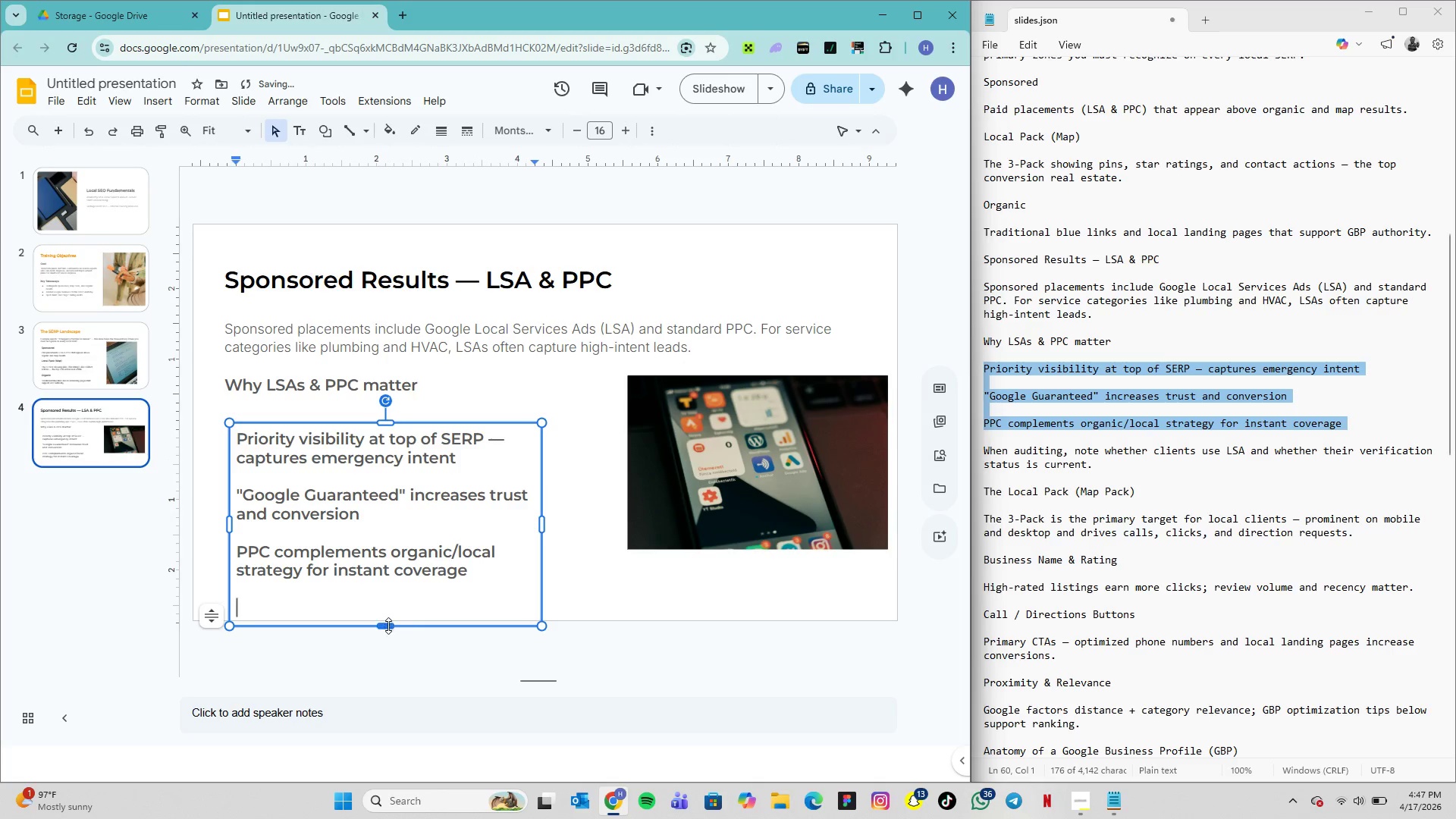 
left_click_drag(start_coordinate=[388, 626], to_coordinate=[402, 581])
 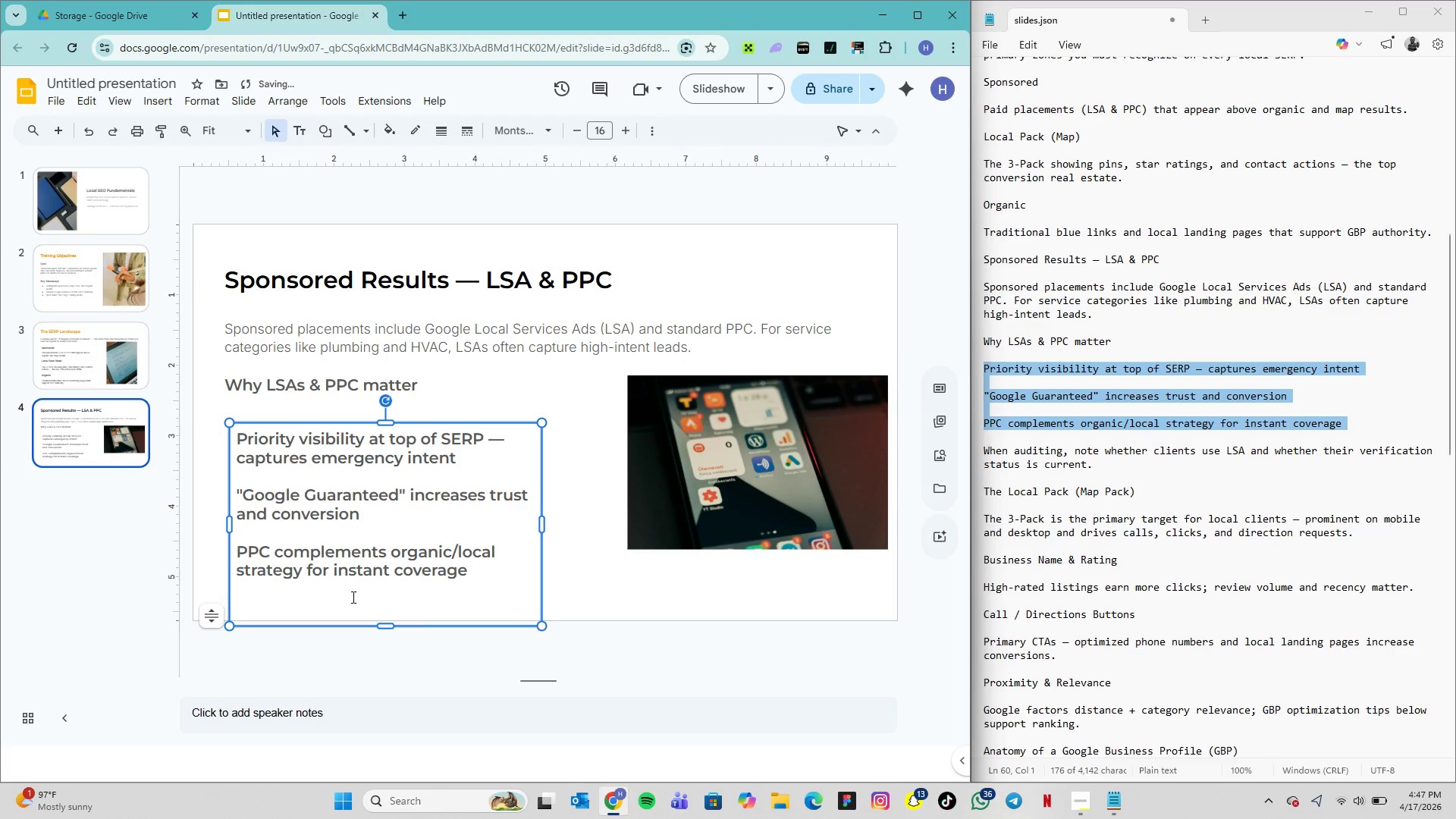 
left_click([352, 597])
 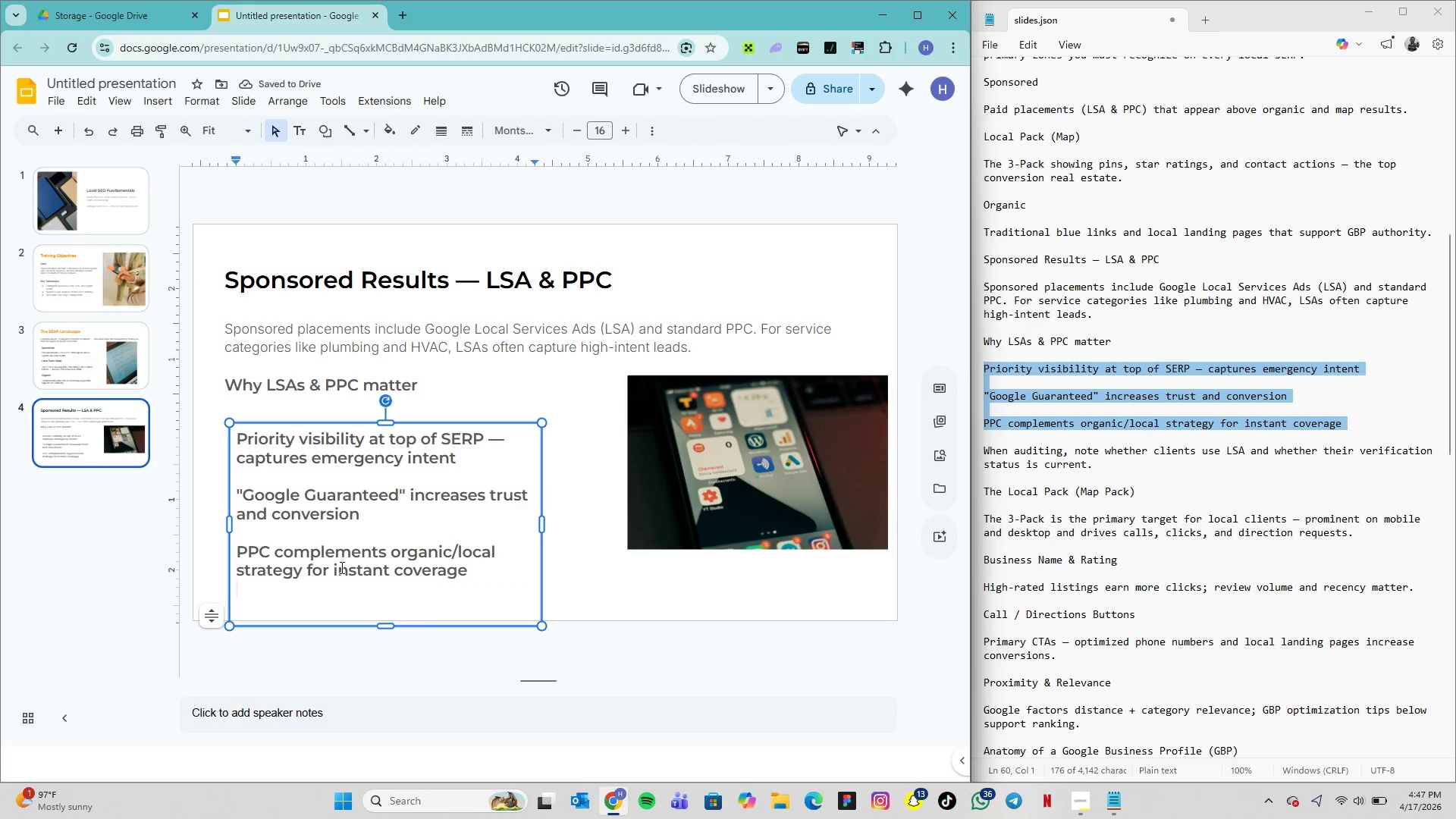 
key(Backspace)
 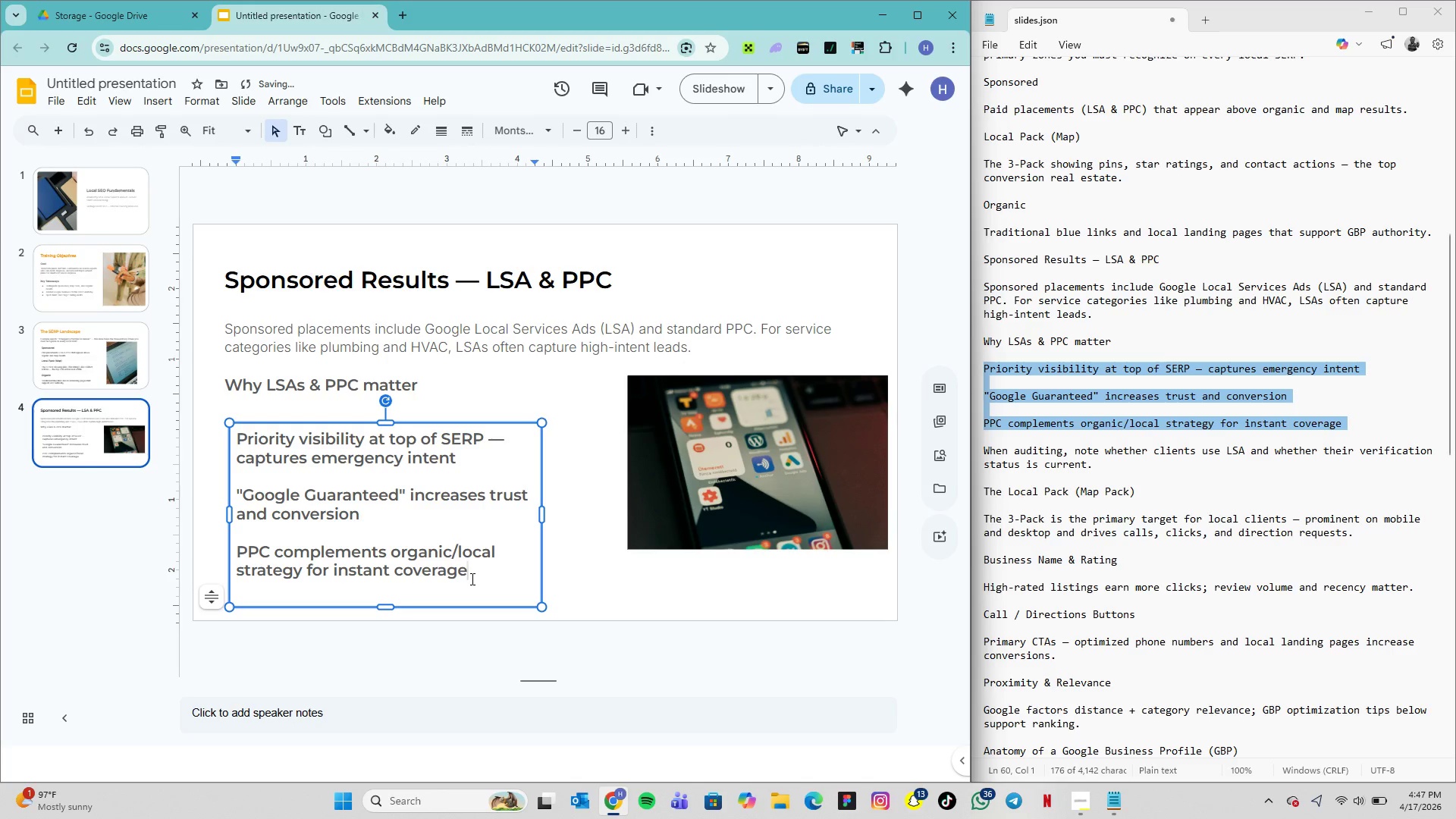 
left_click_drag(start_coordinate=[471, 579], to_coordinate=[237, 433])
 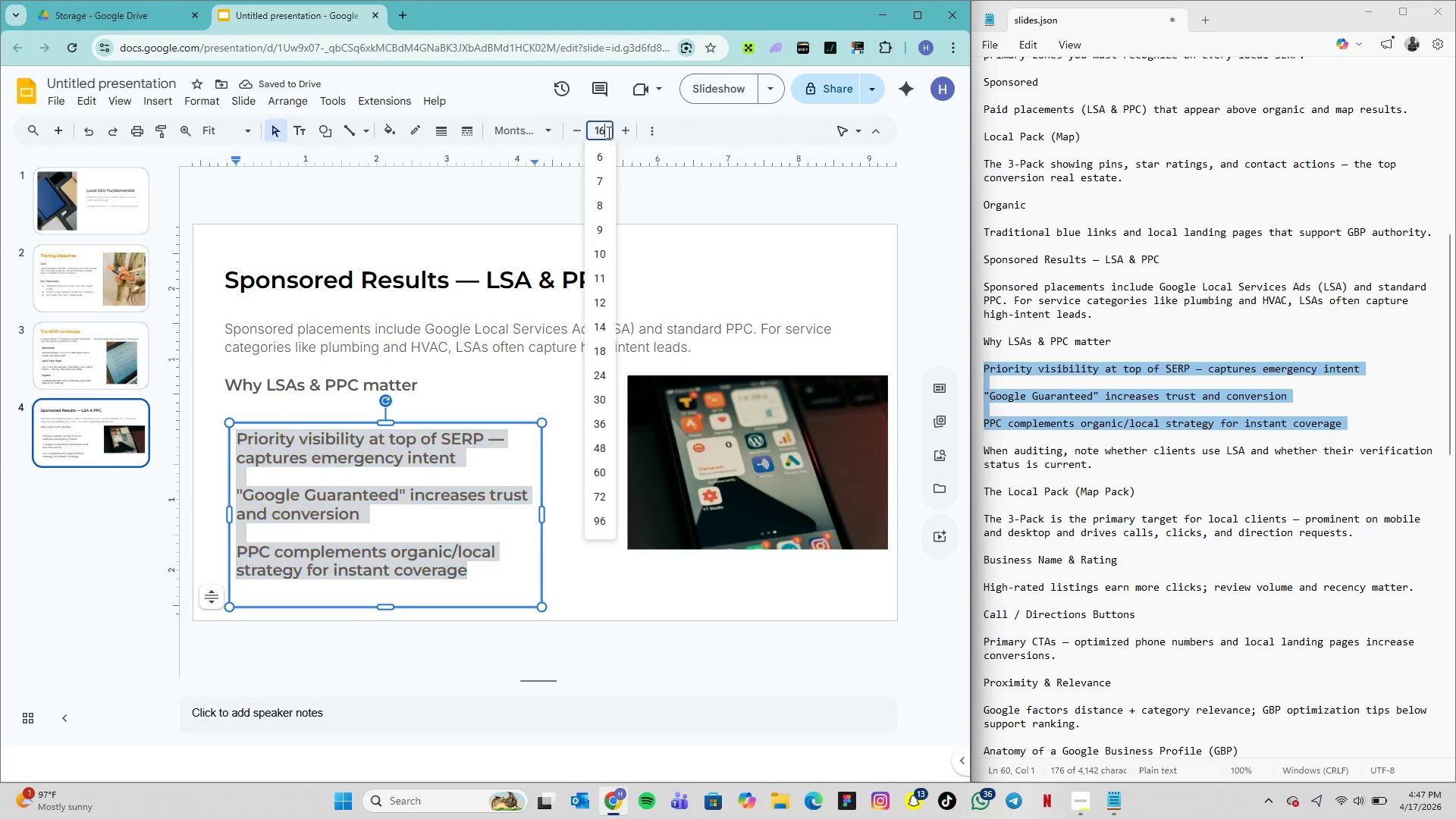 
left_click([607, 132])
 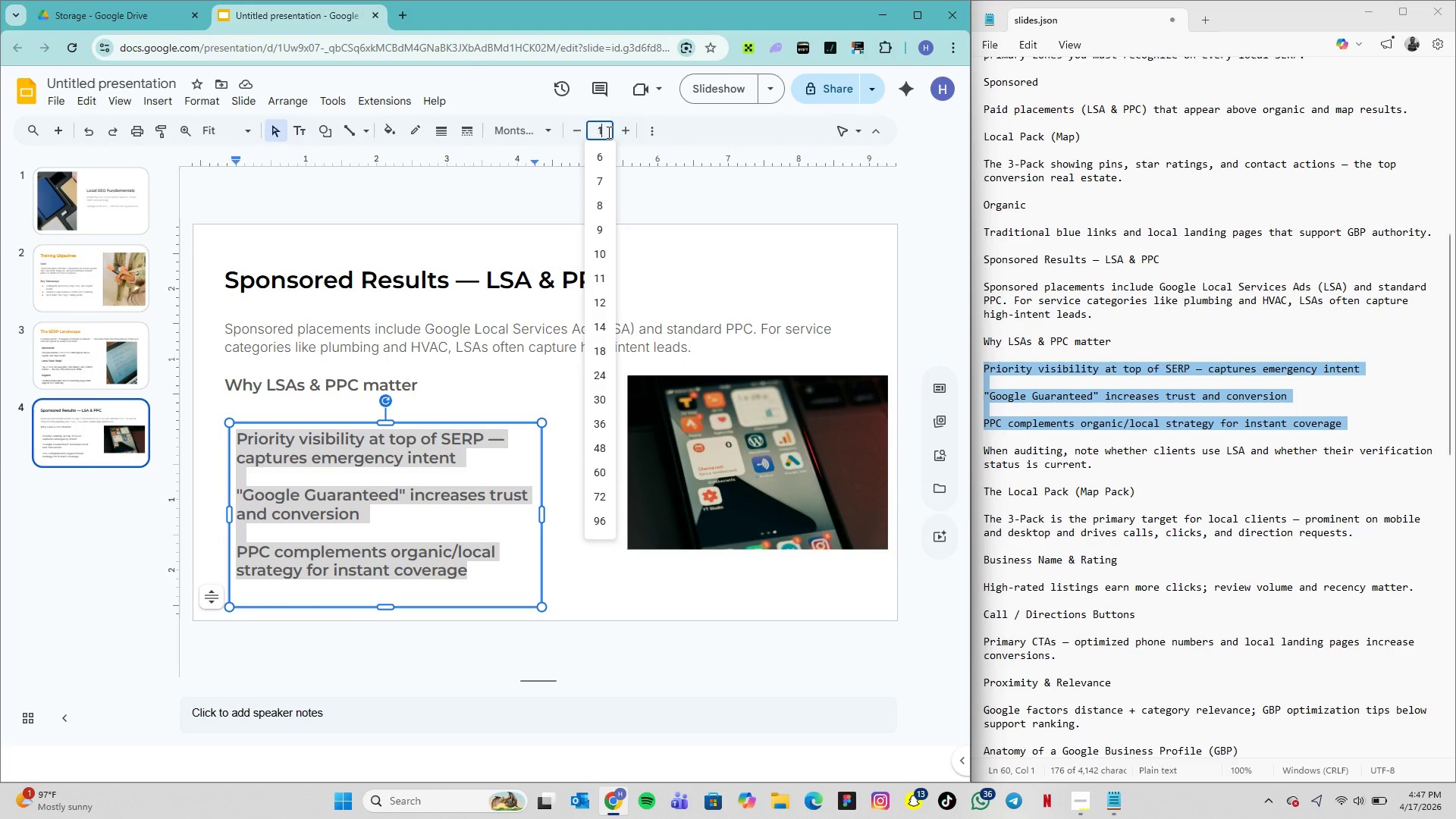 
type(14)
 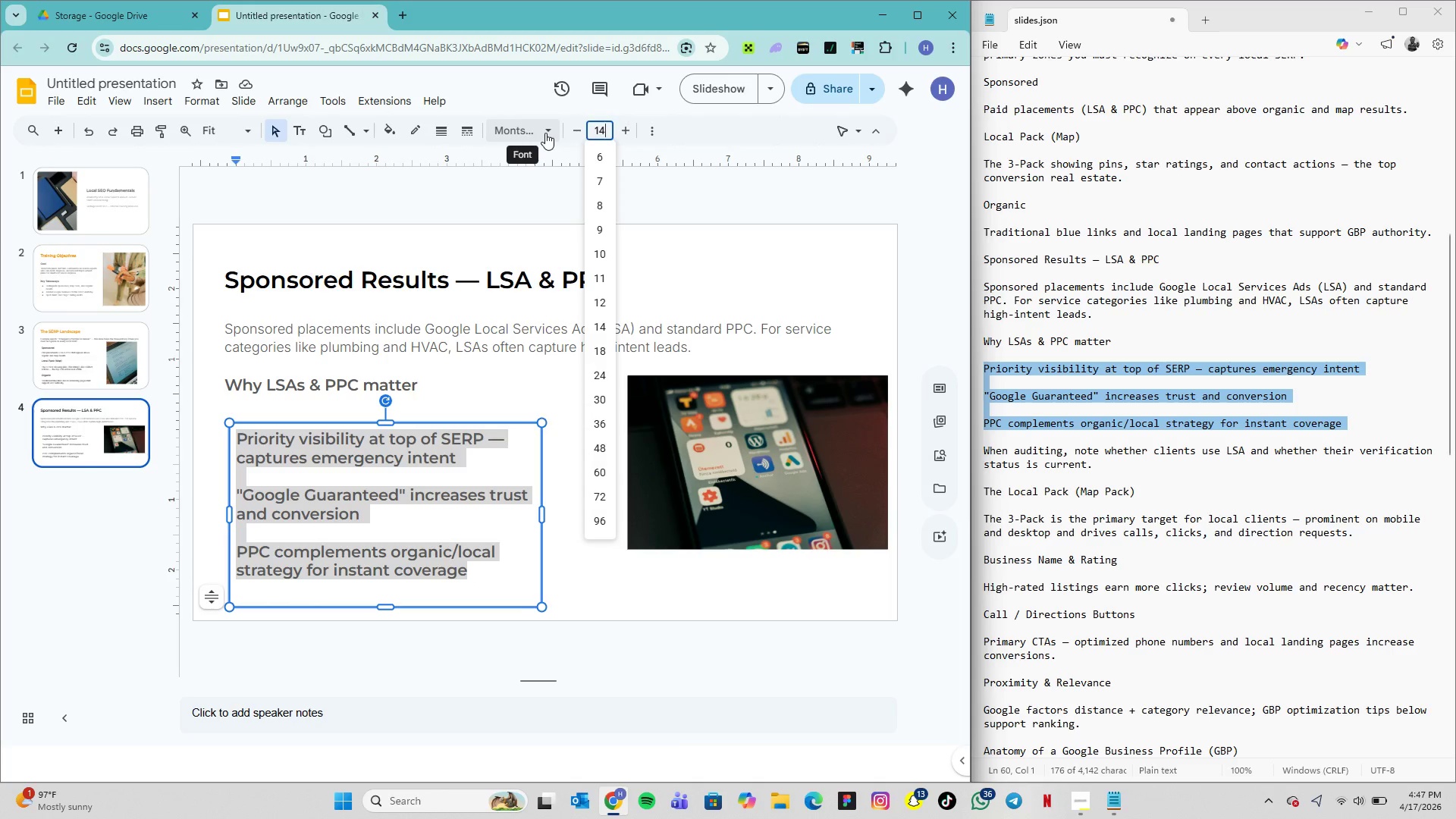 
left_click([545, 133])
 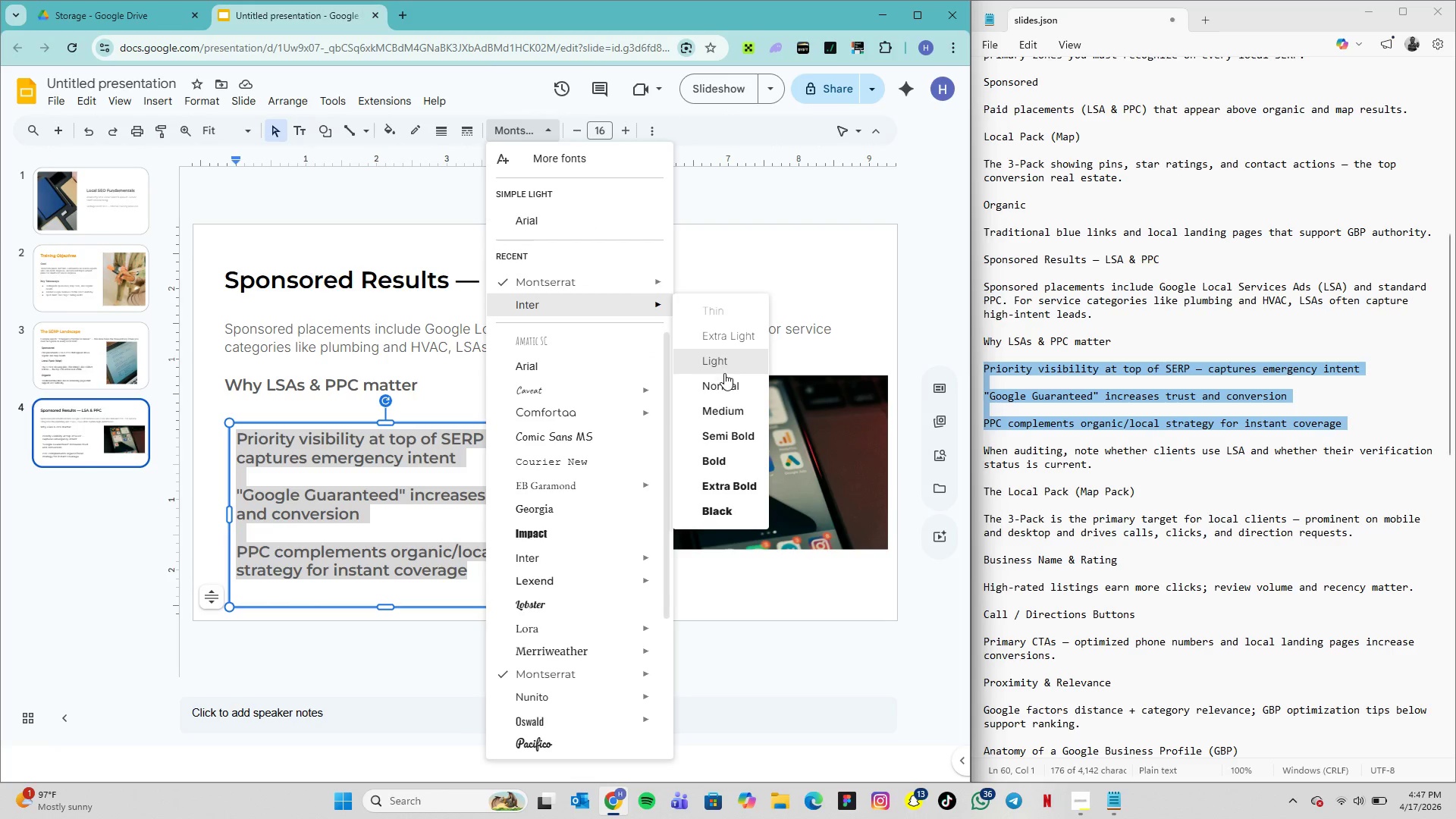 
left_click([724, 373])
 